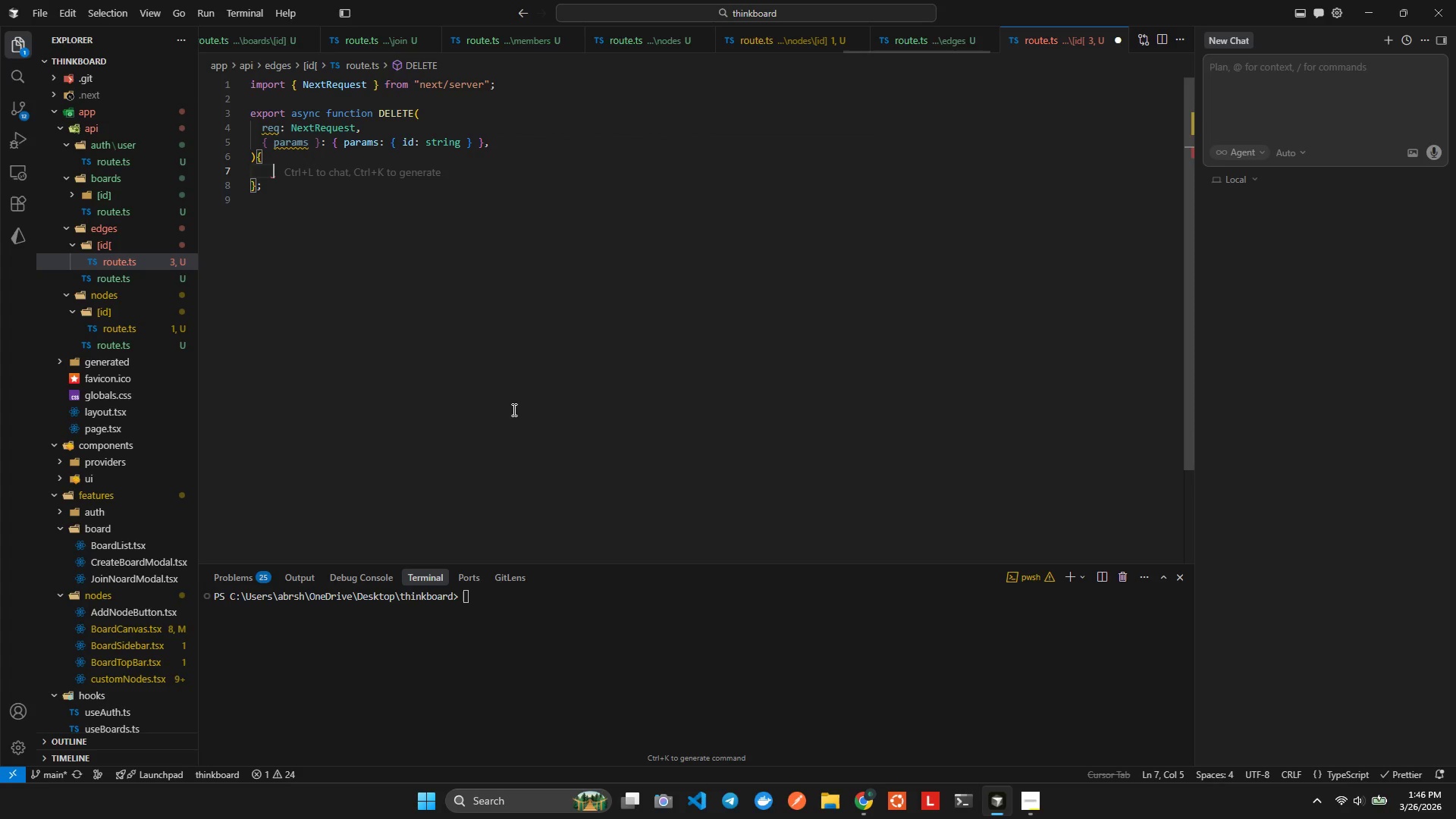 
key(Meta+MetaLeft)
 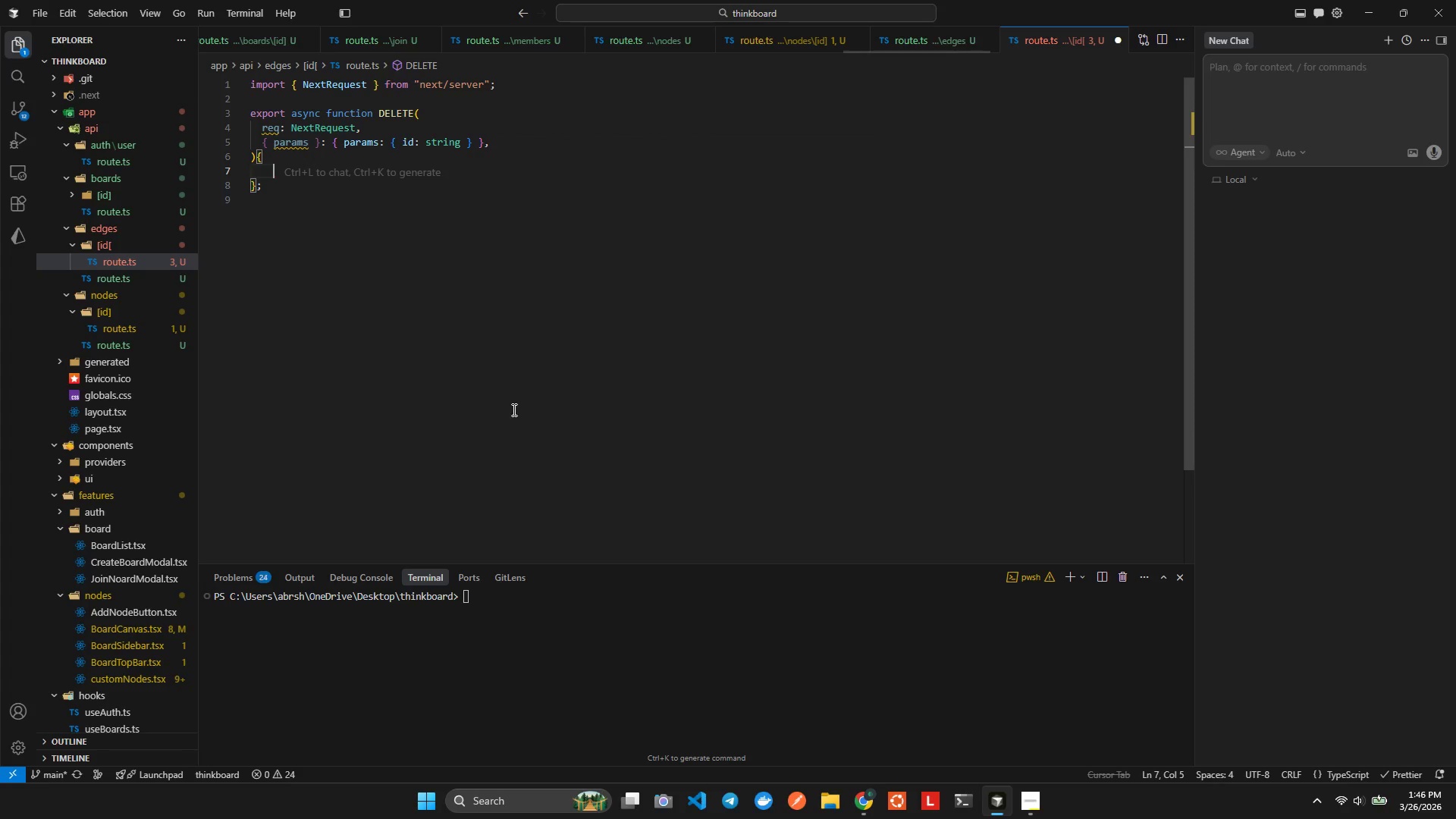 
key(Meta+V)
 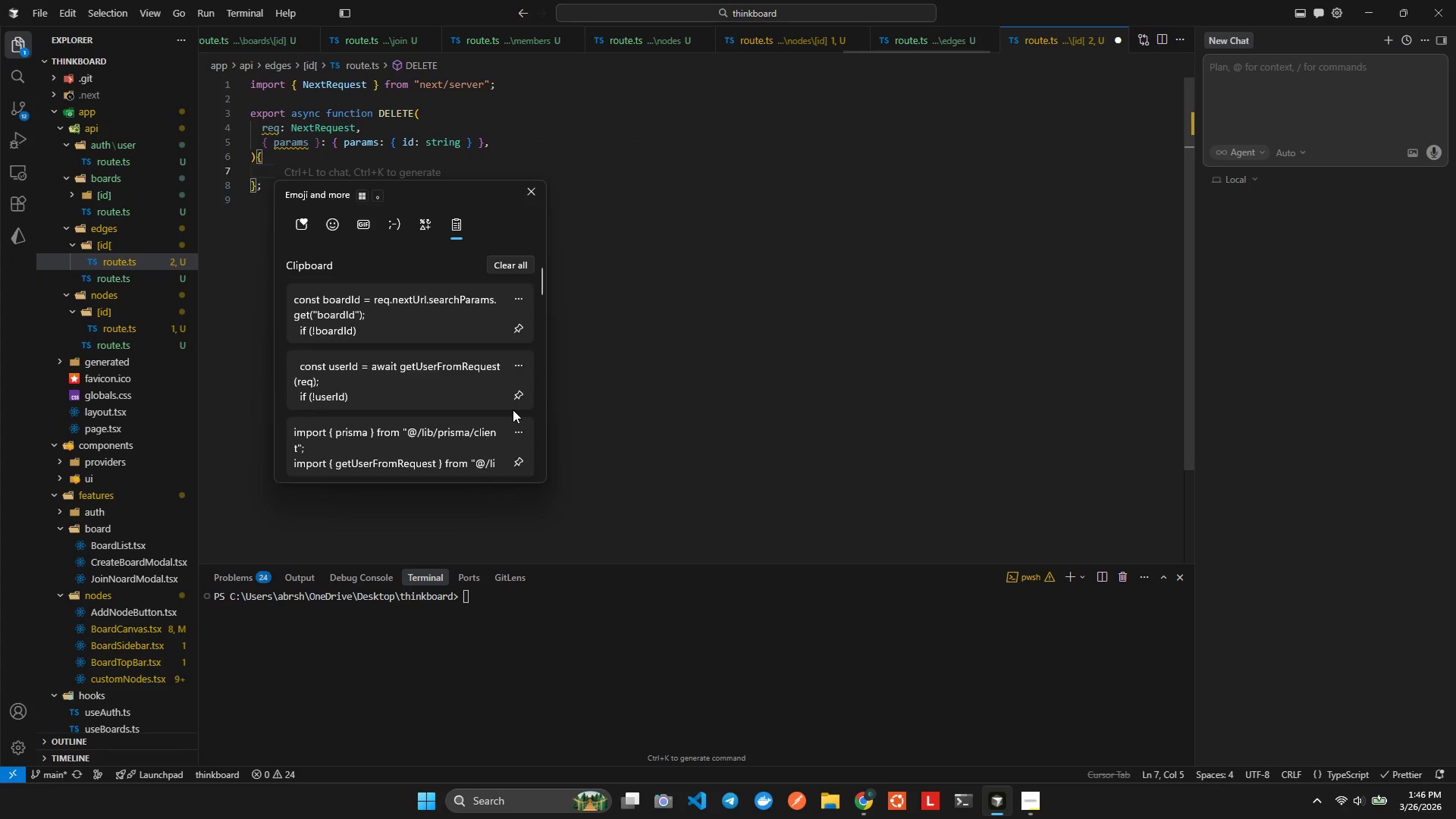 
key(ArrowDown)
 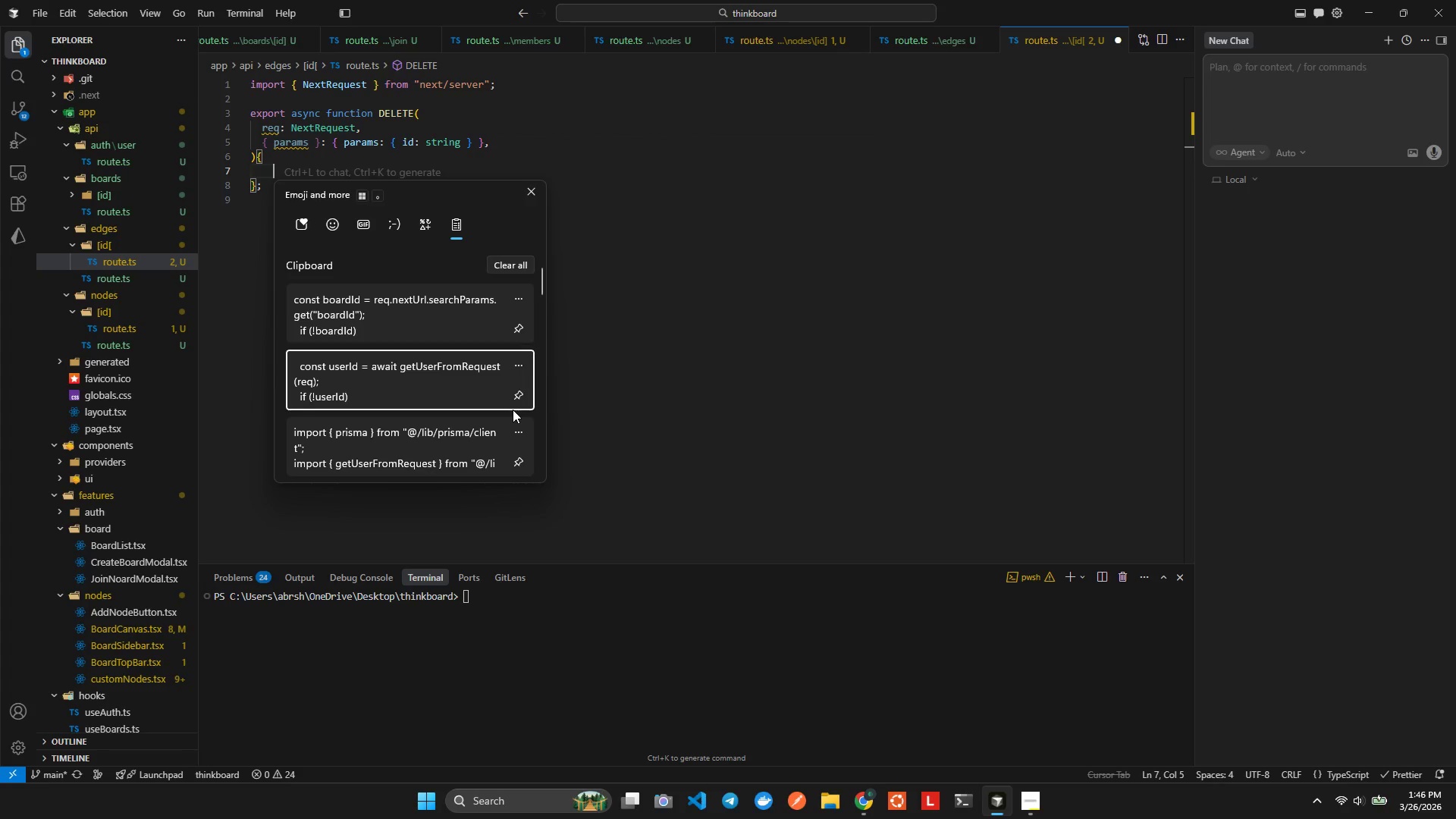 
key(Enter)
 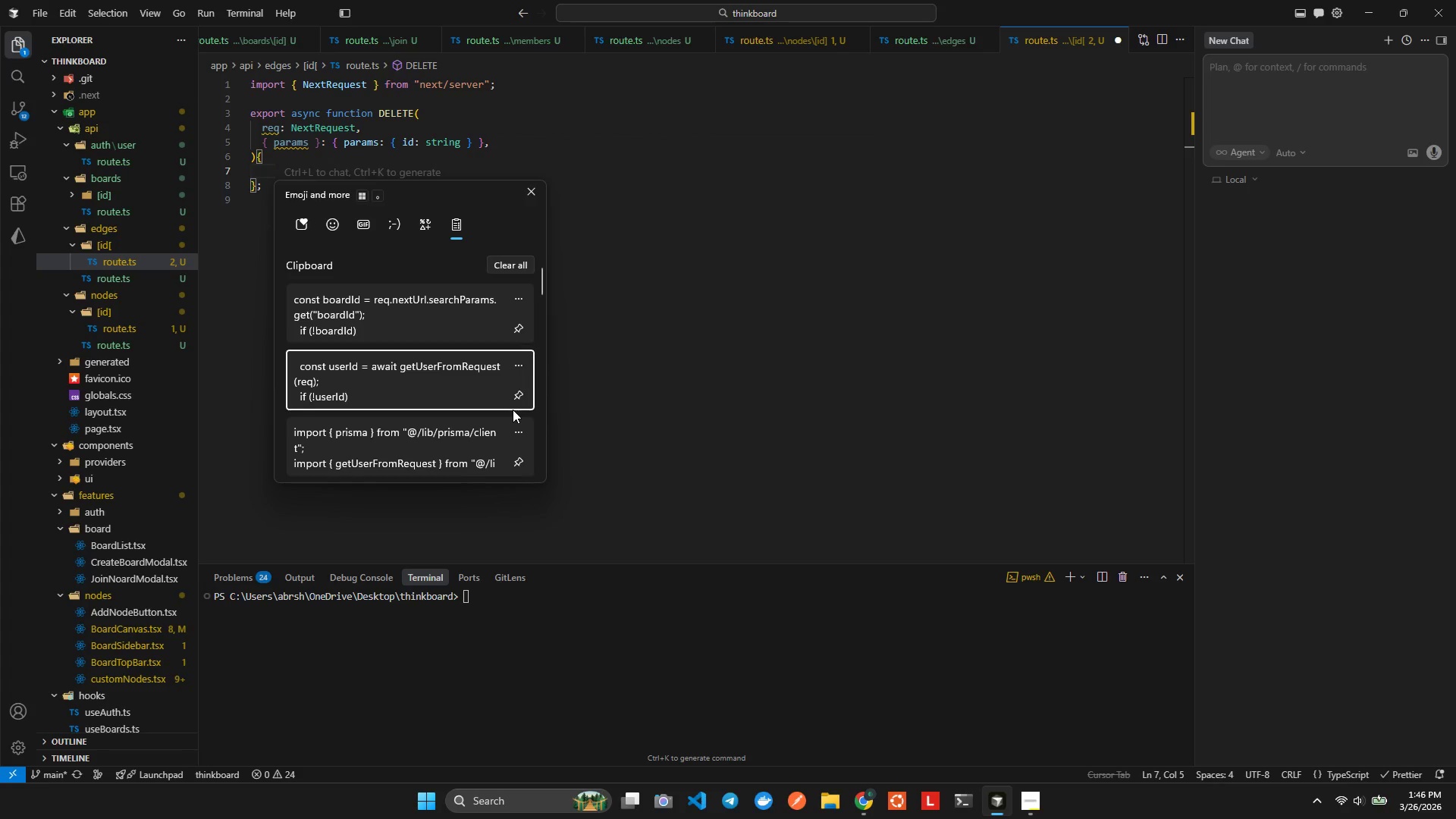 
key(Control+ControlLeft)
 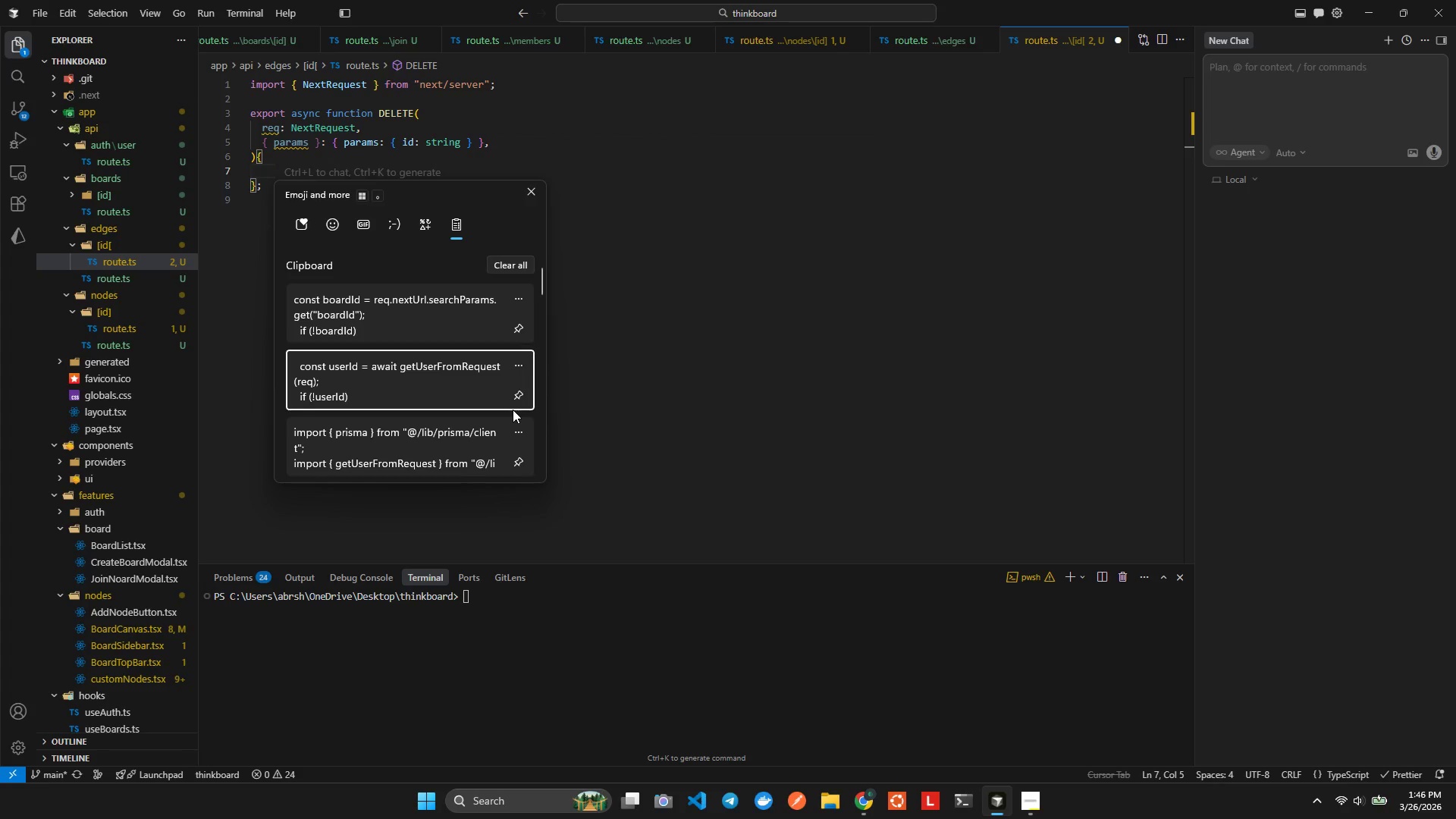 
key(ArrowUp)
 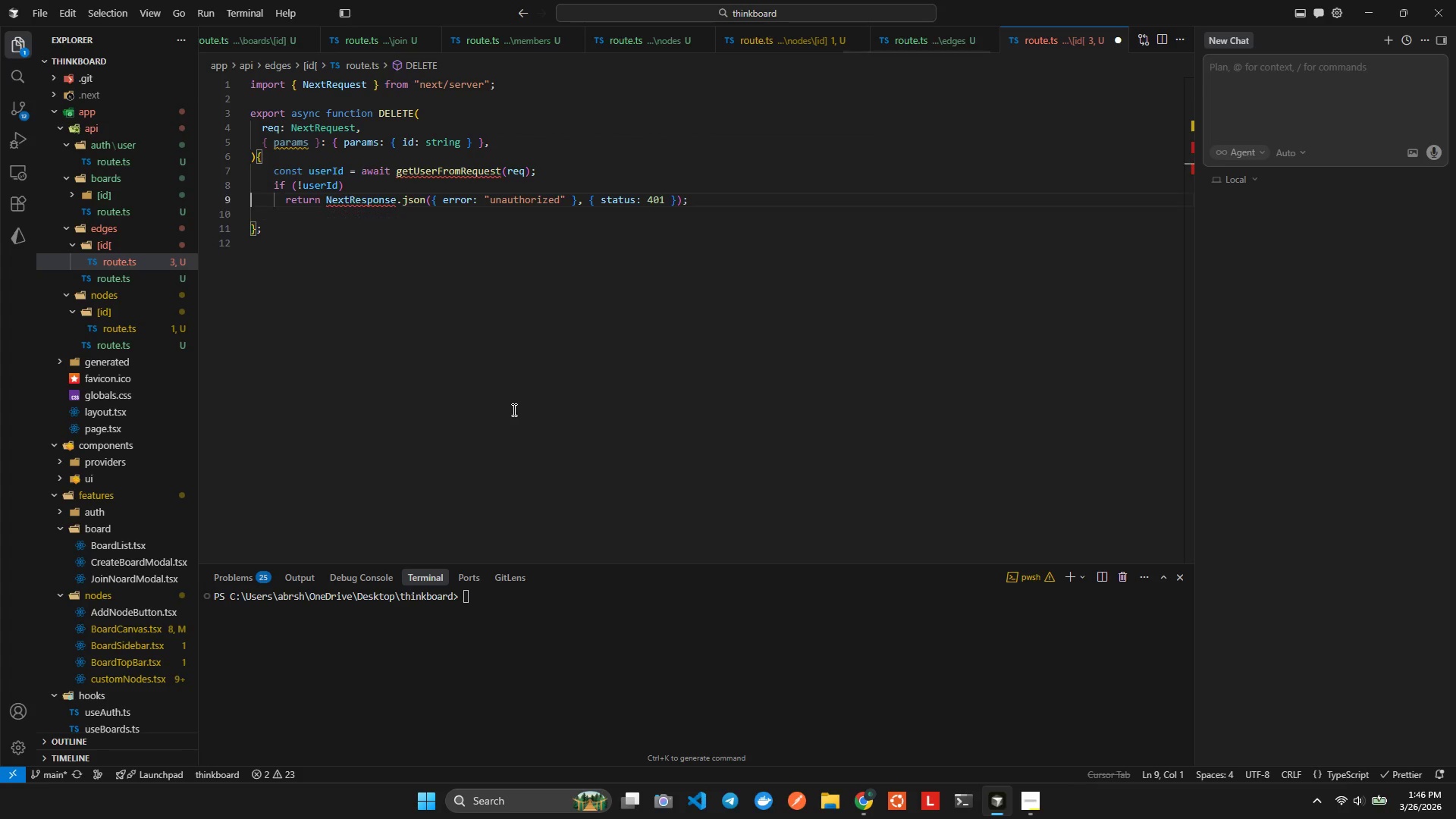 
key(ArrowUp)
 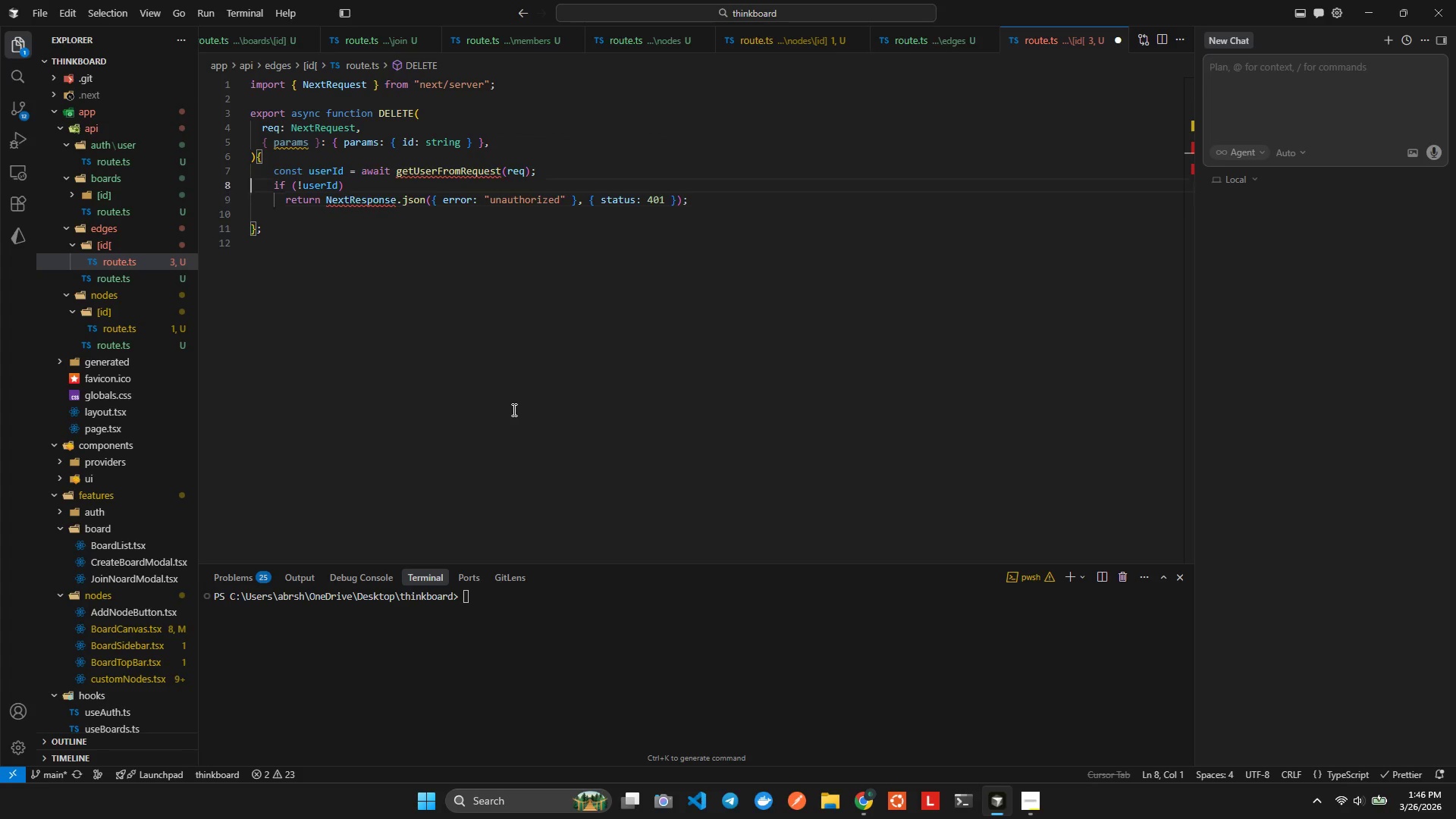 
key(ArrowLeft)
 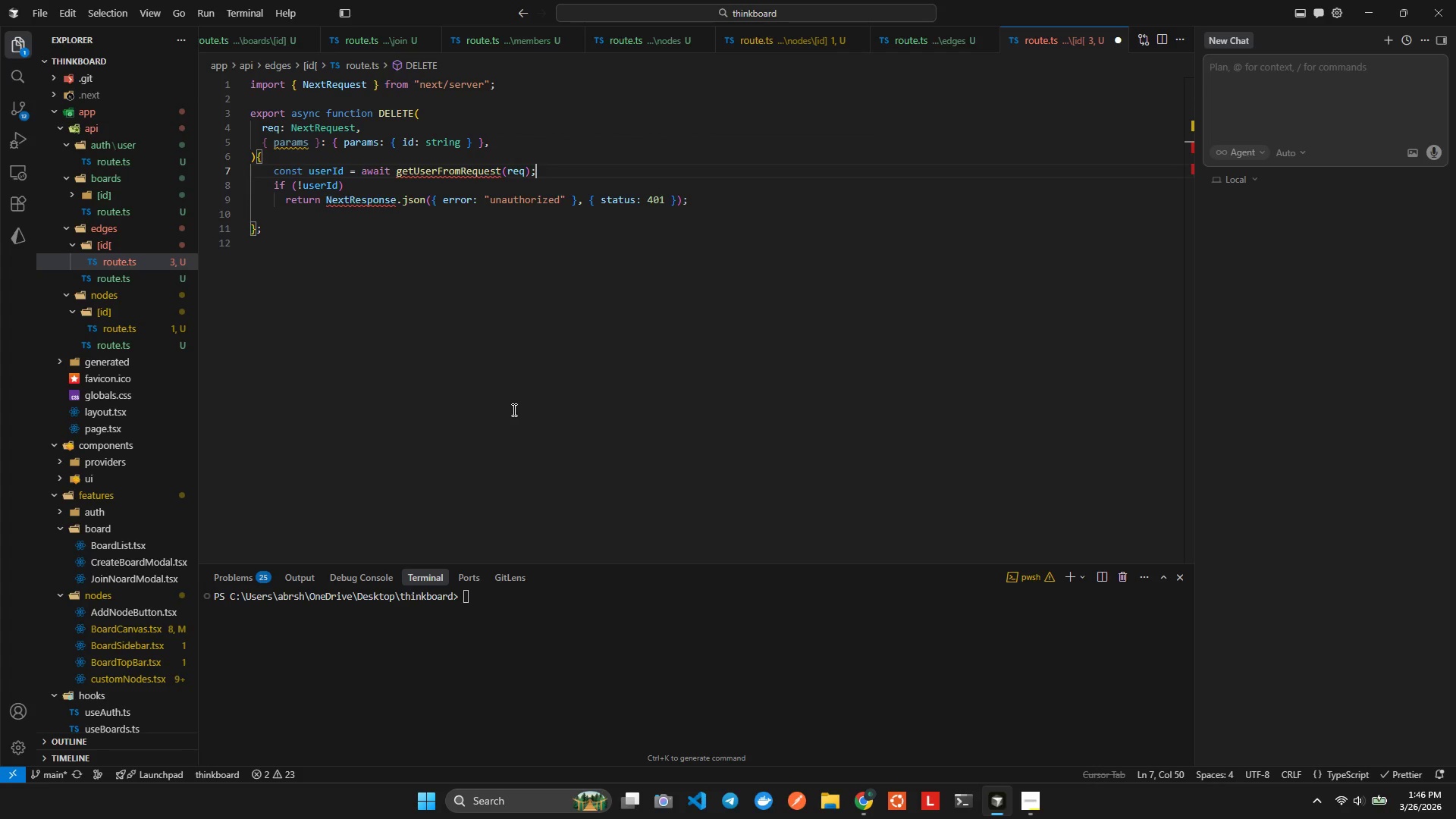 
hold_key(key=ArrowLeft, duration=0.36)
 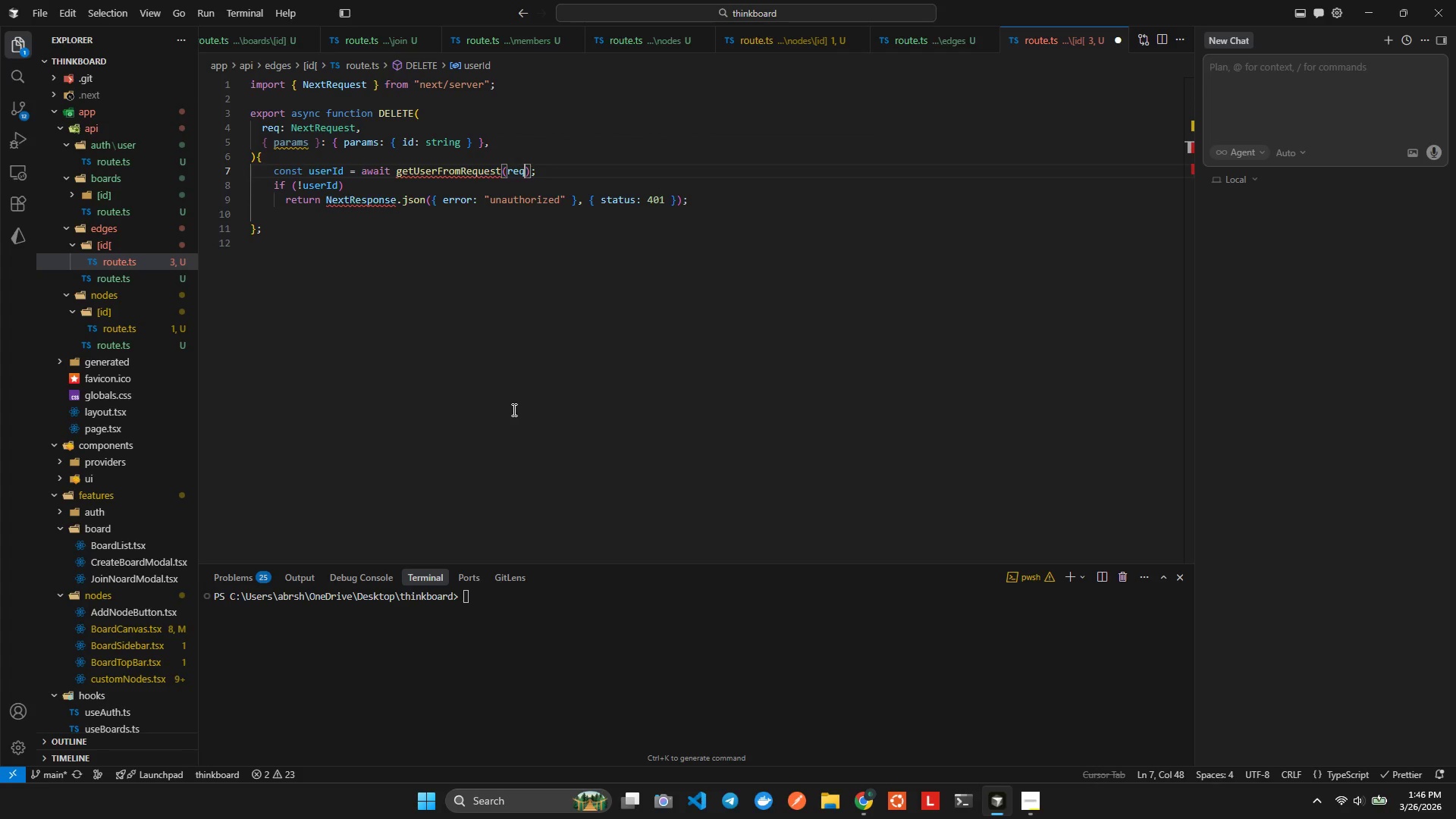 
key(ArrowLeft)
 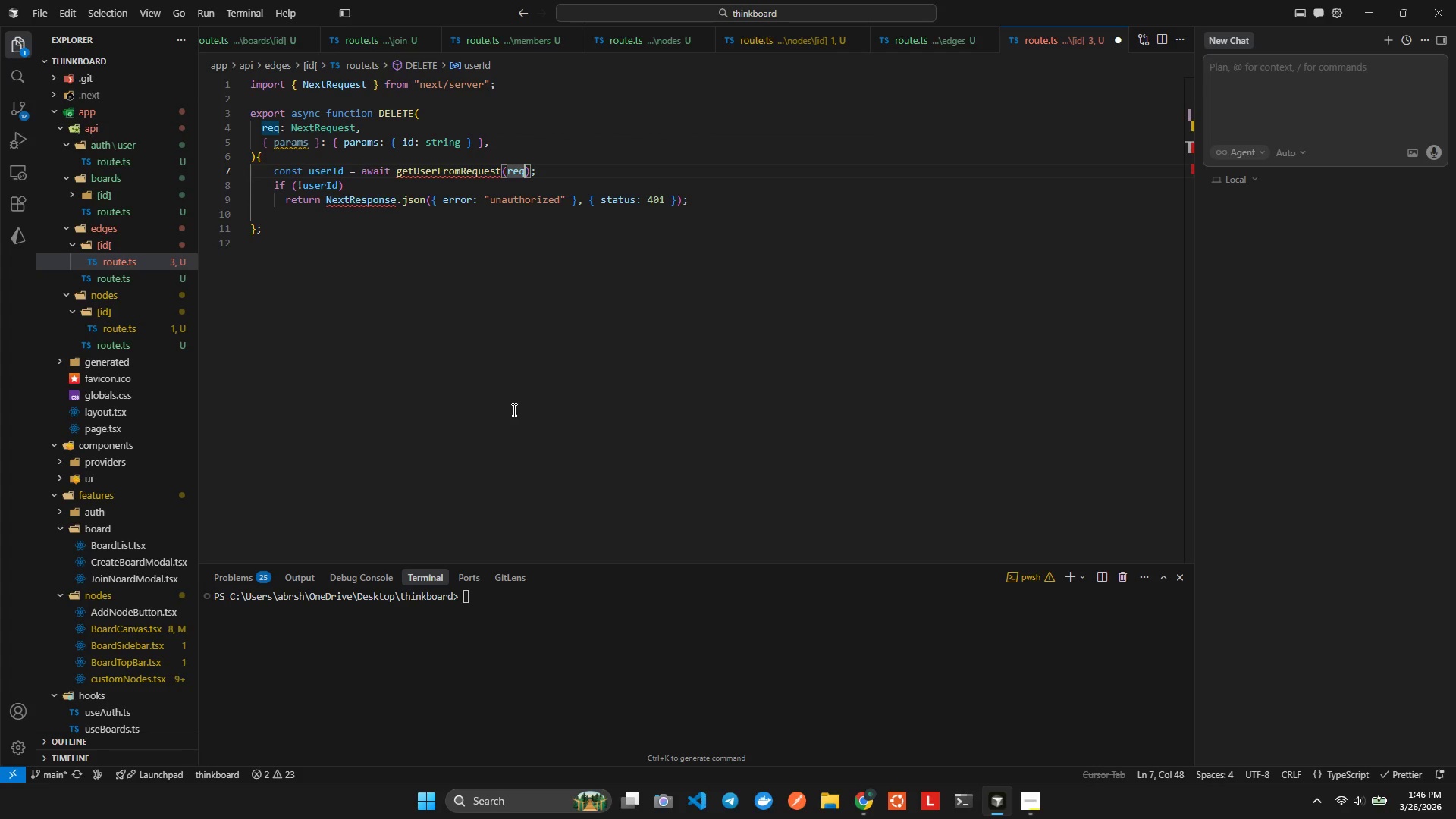 
key(ArrowLeft)
 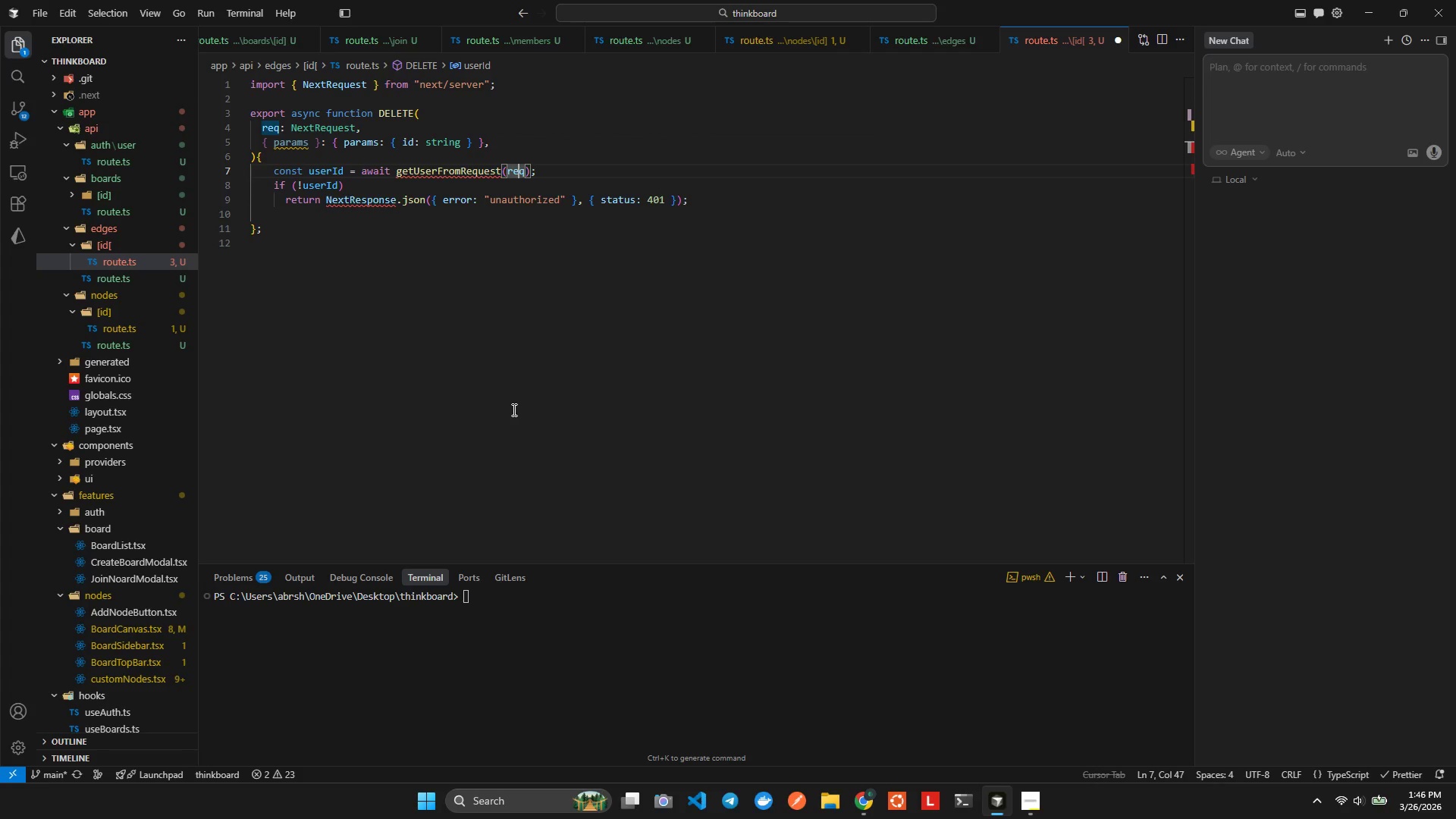 
key(ArrowLeft)
 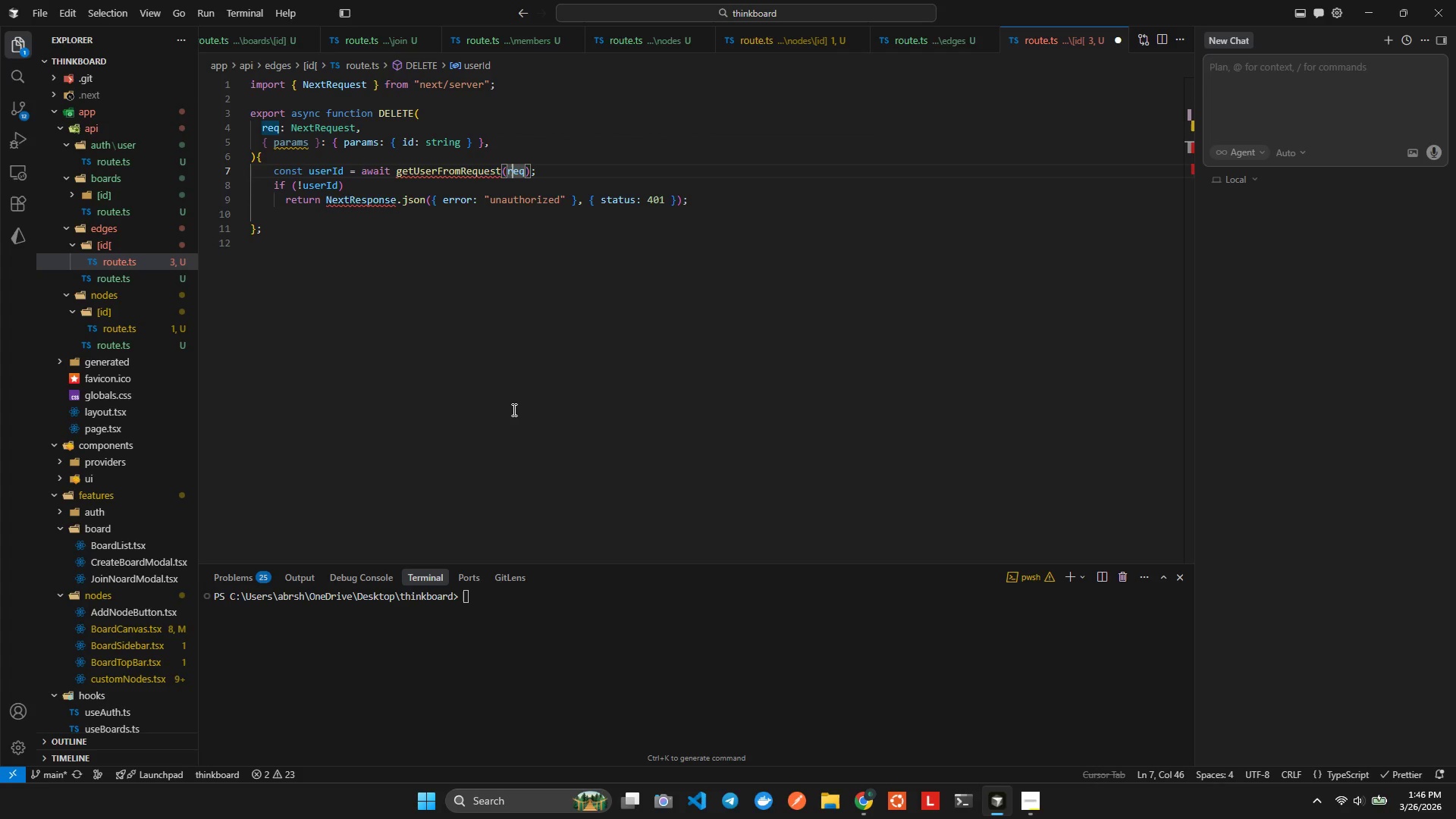 
key(ArrowLeft)
 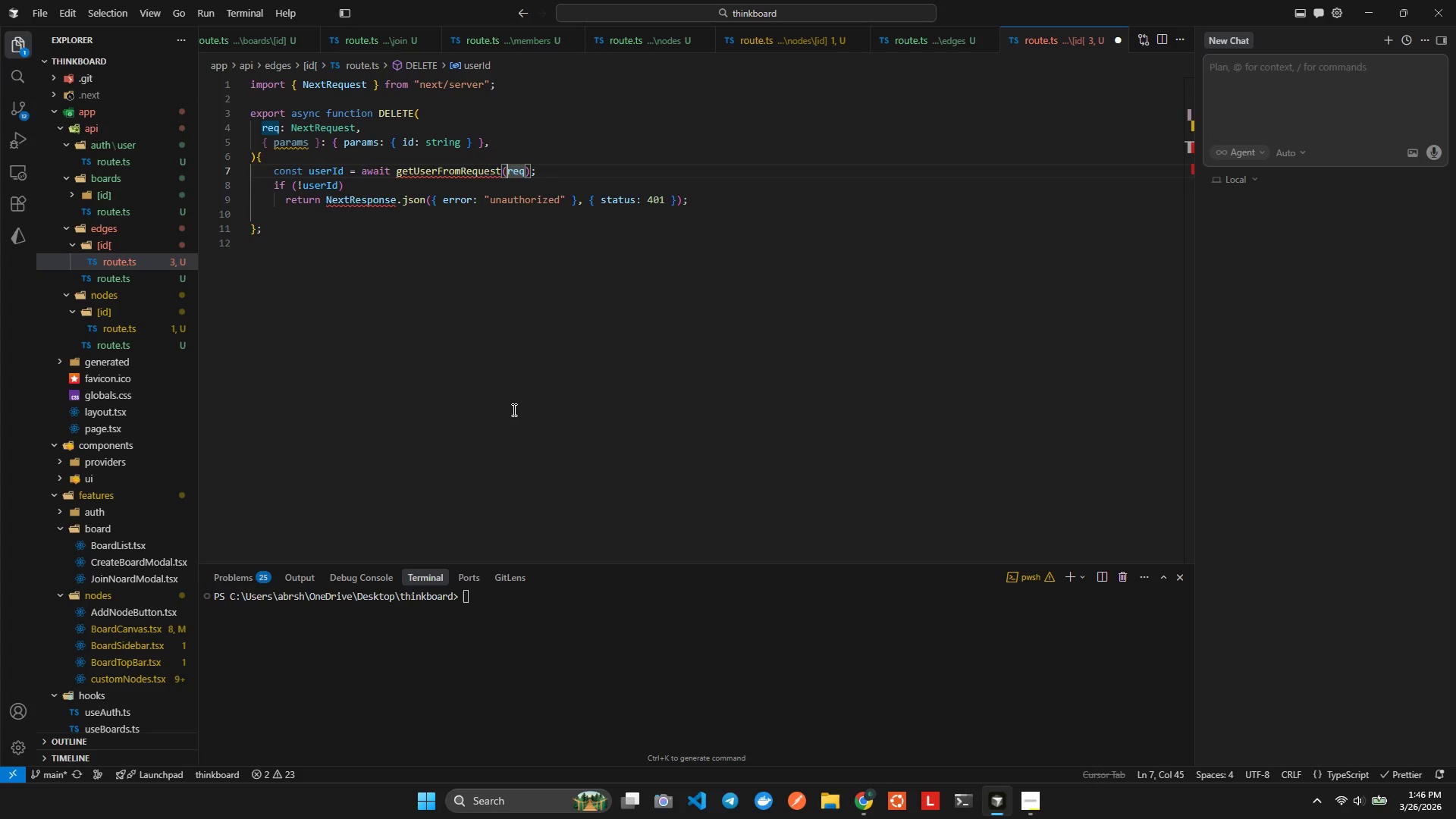 
key(ArrowLeft)
 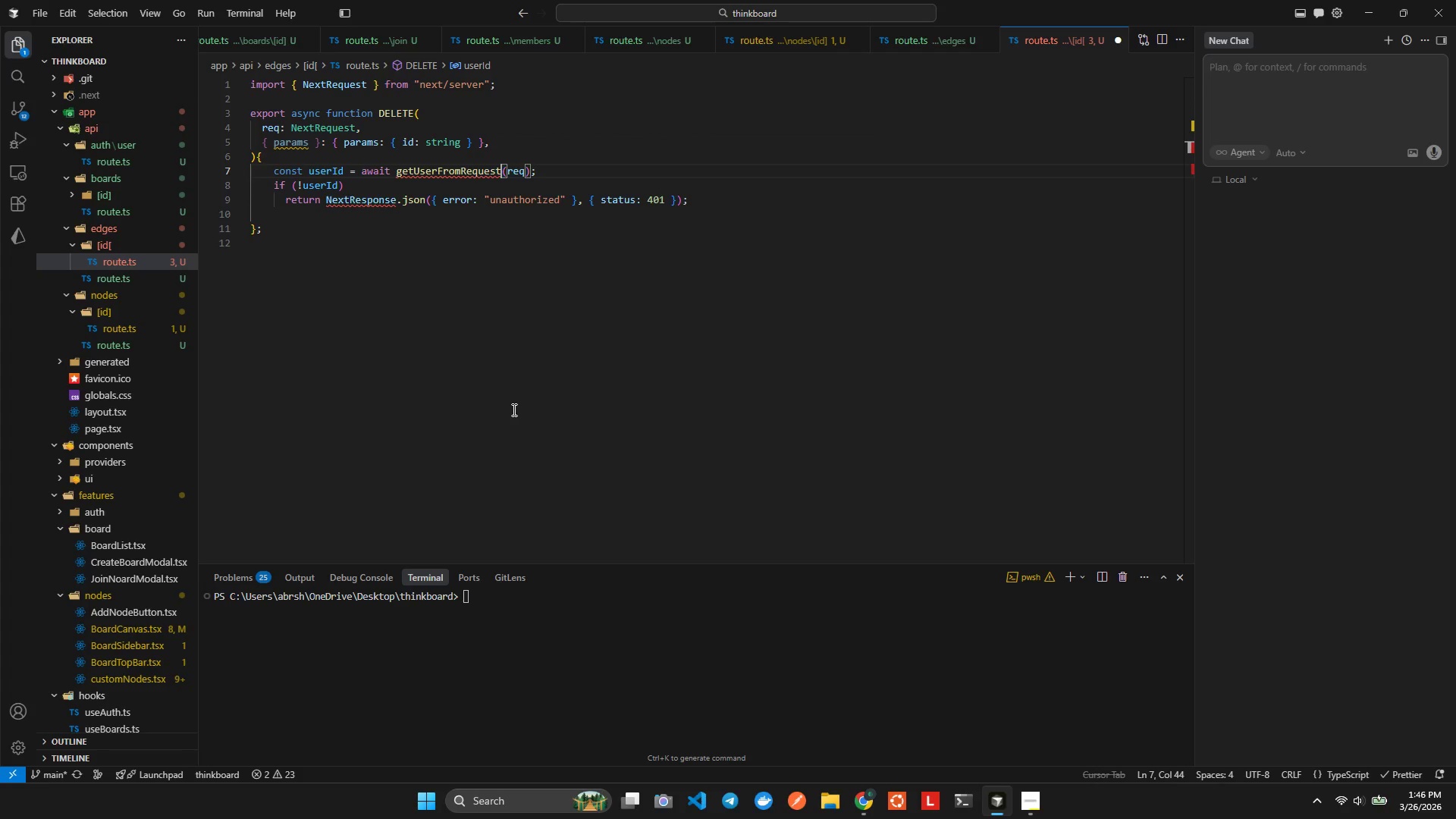 
key(Control+Space)
 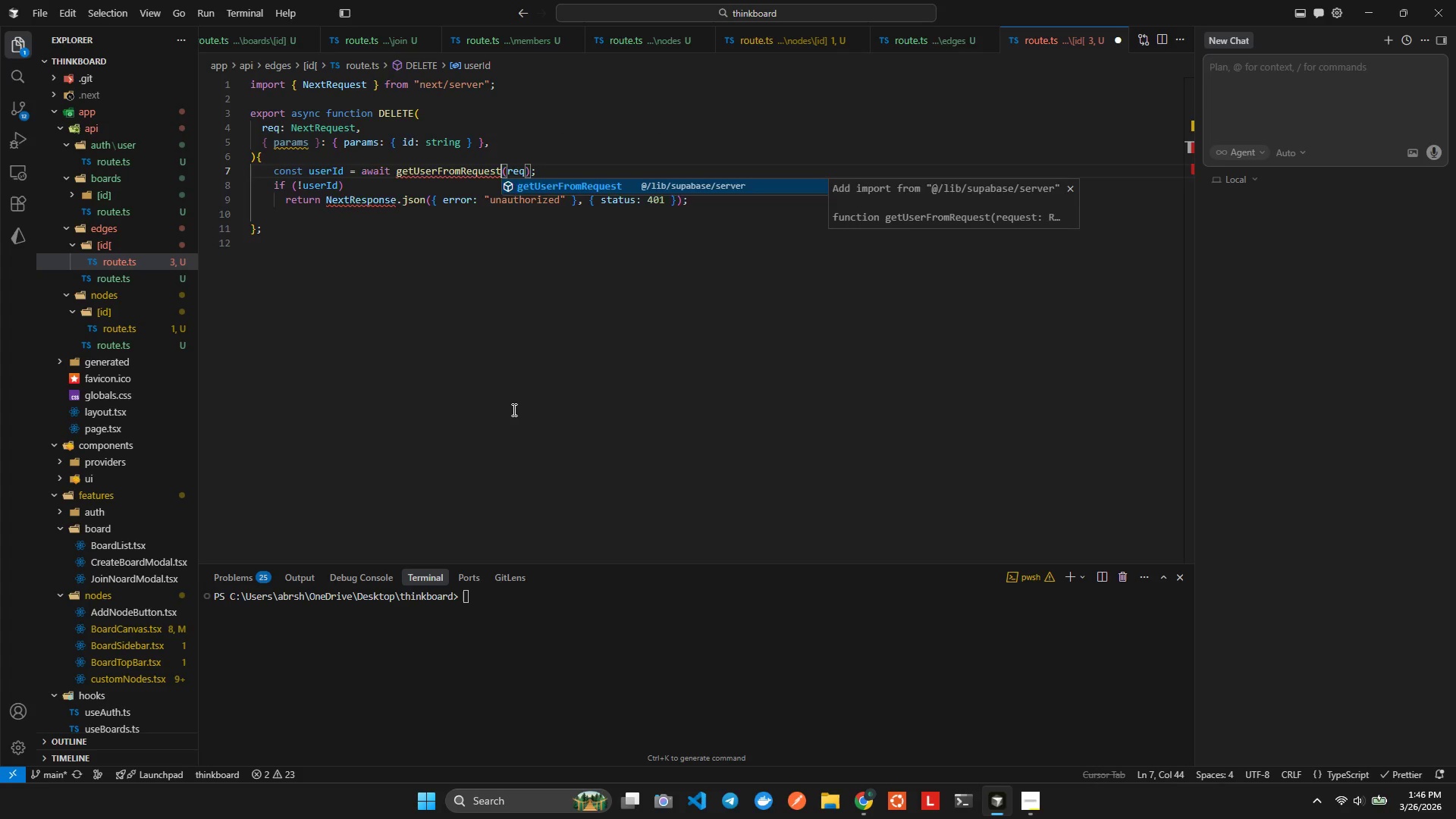 
key(Enter)
 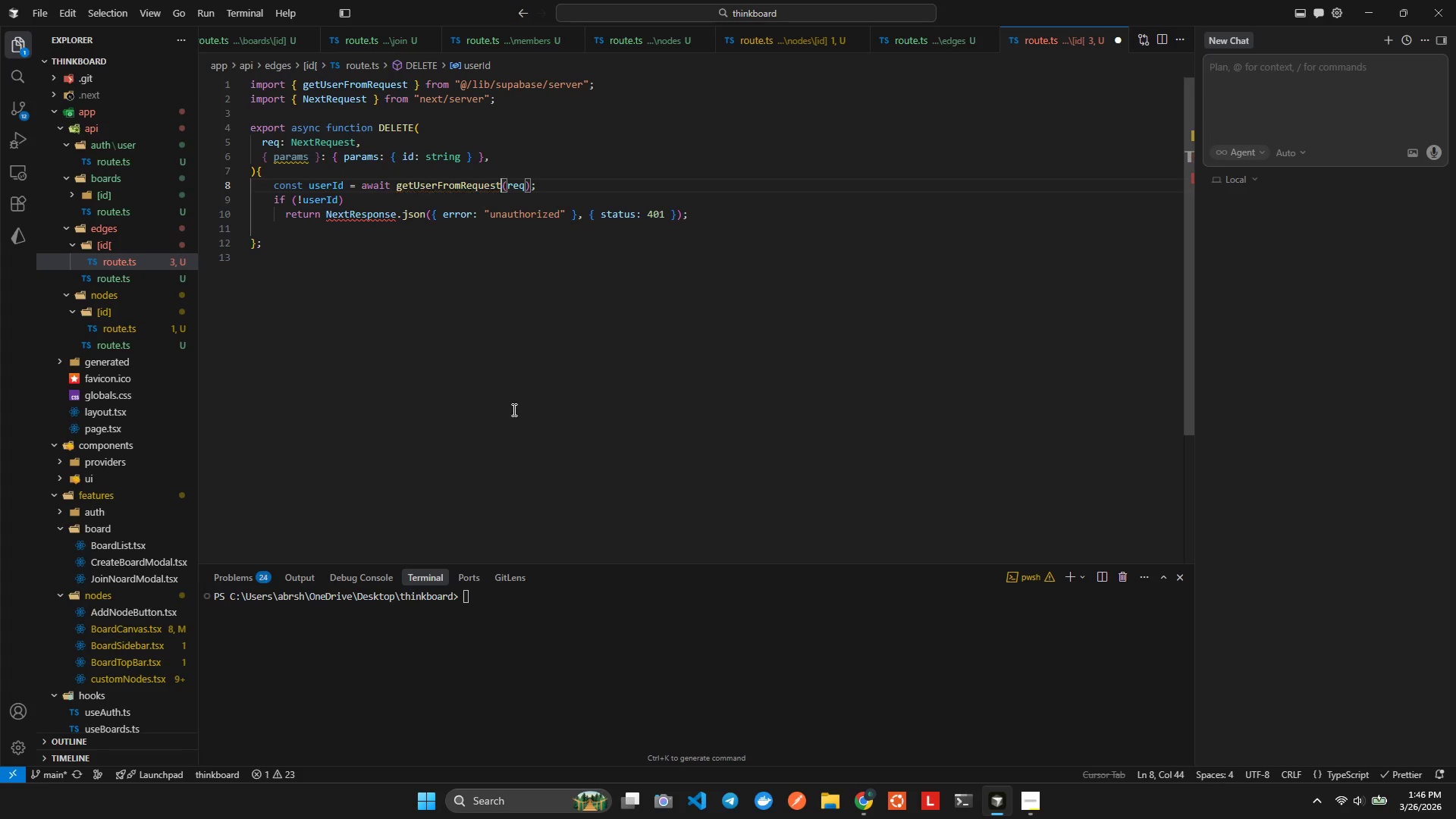 
key(ArrowDown)
 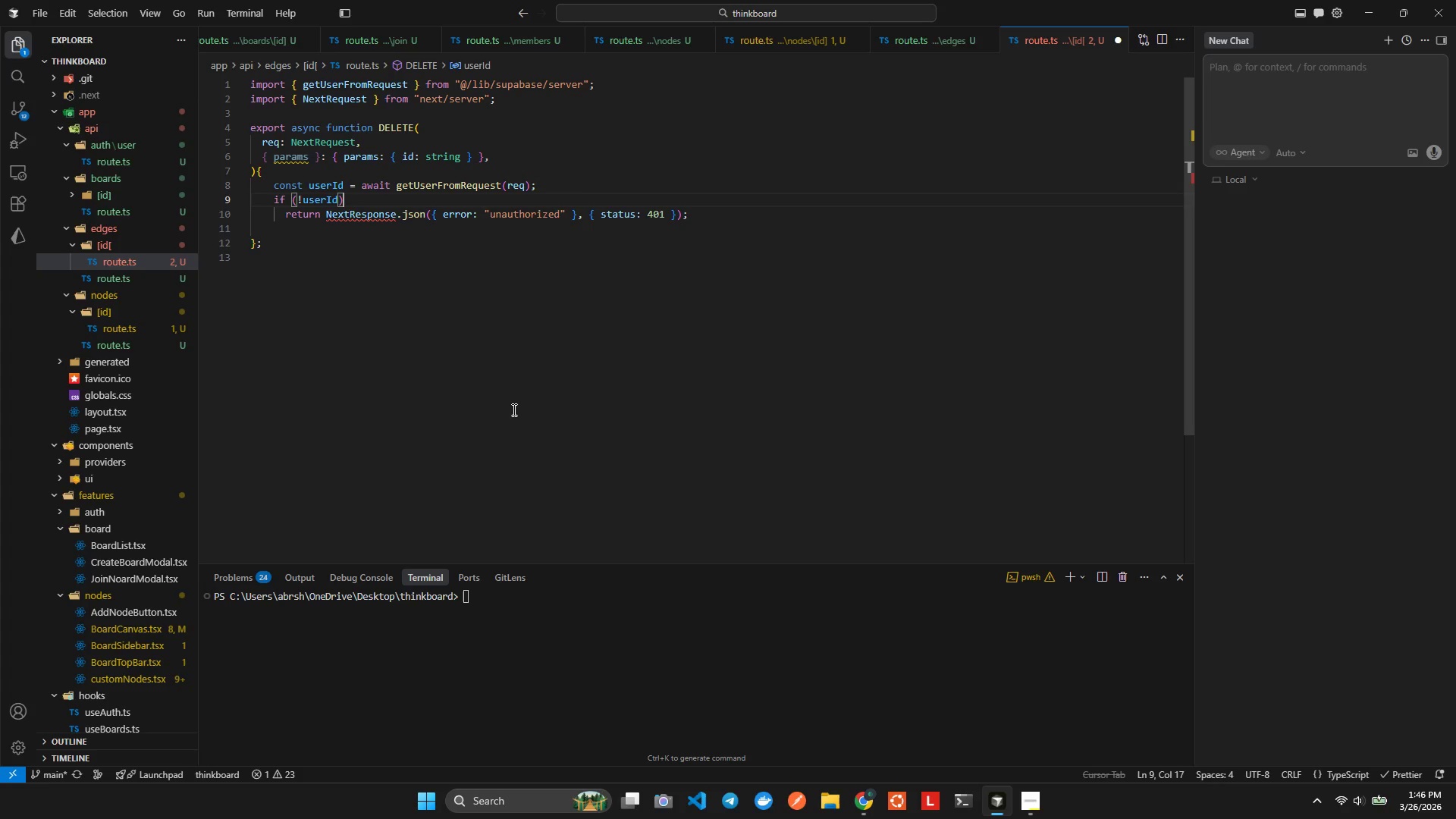 
key(ArrowLeft)
 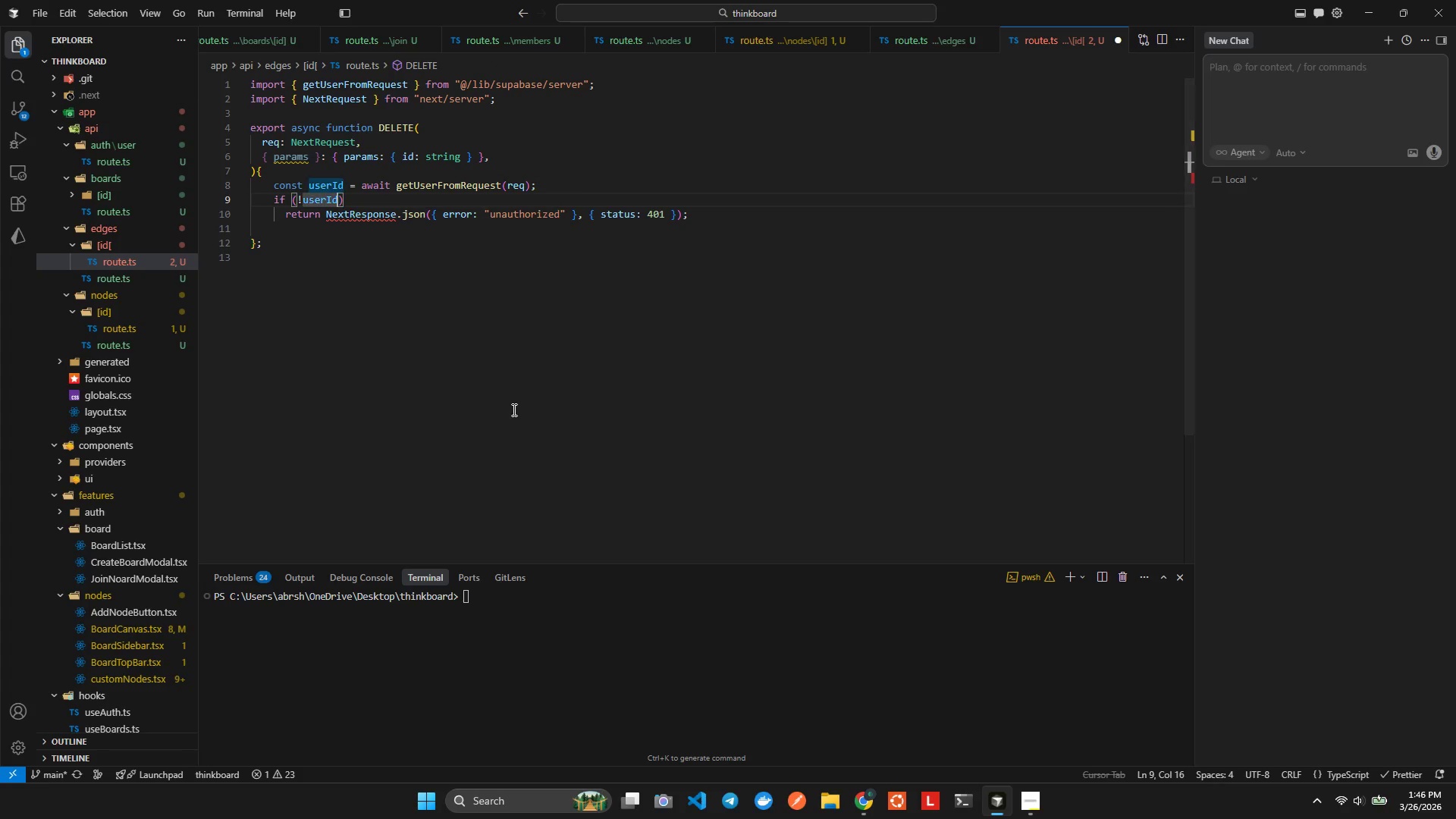 
key(ArrowDown)
 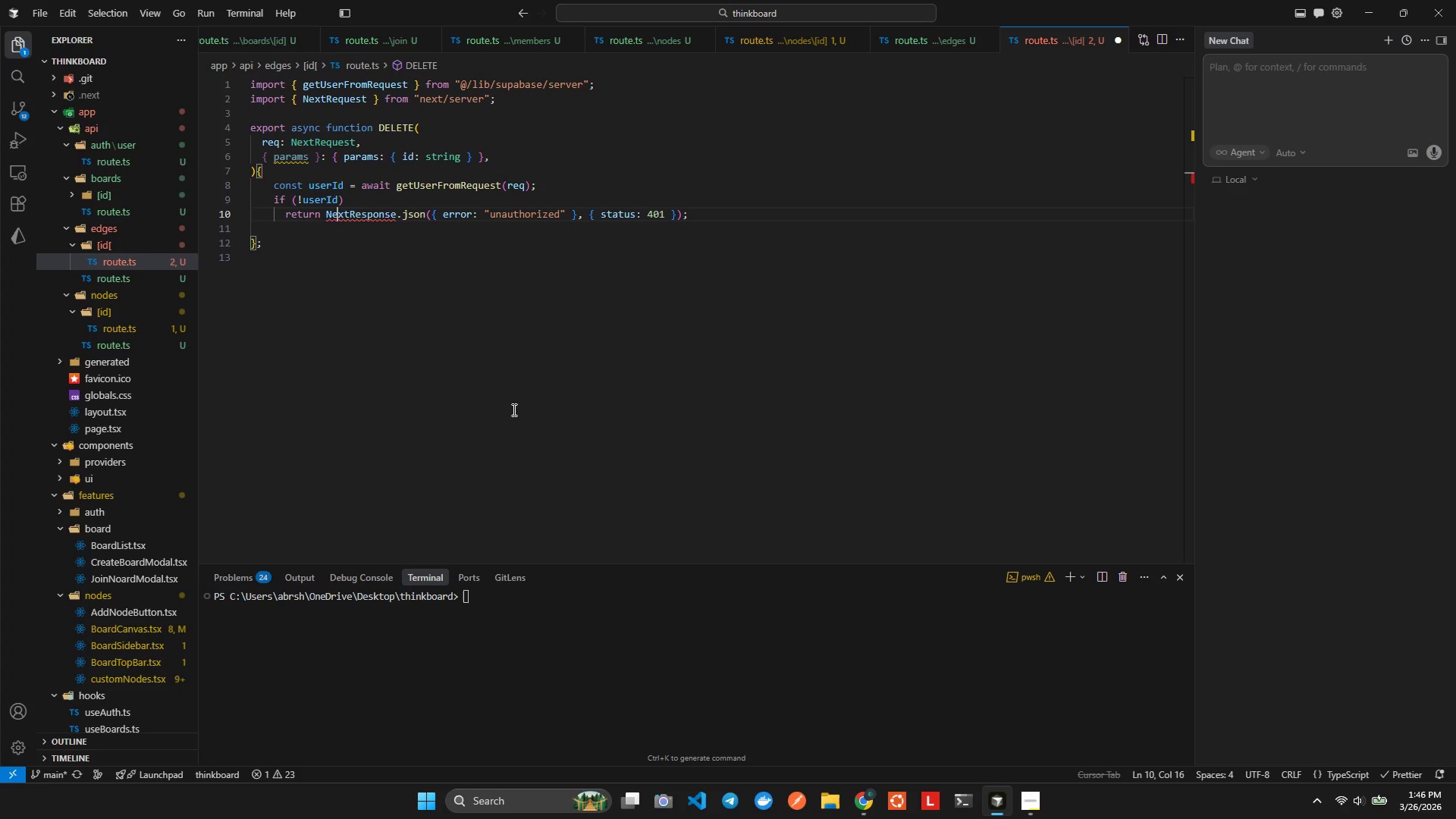 
hold_key(key=ArrowRight, duration=0.77)
 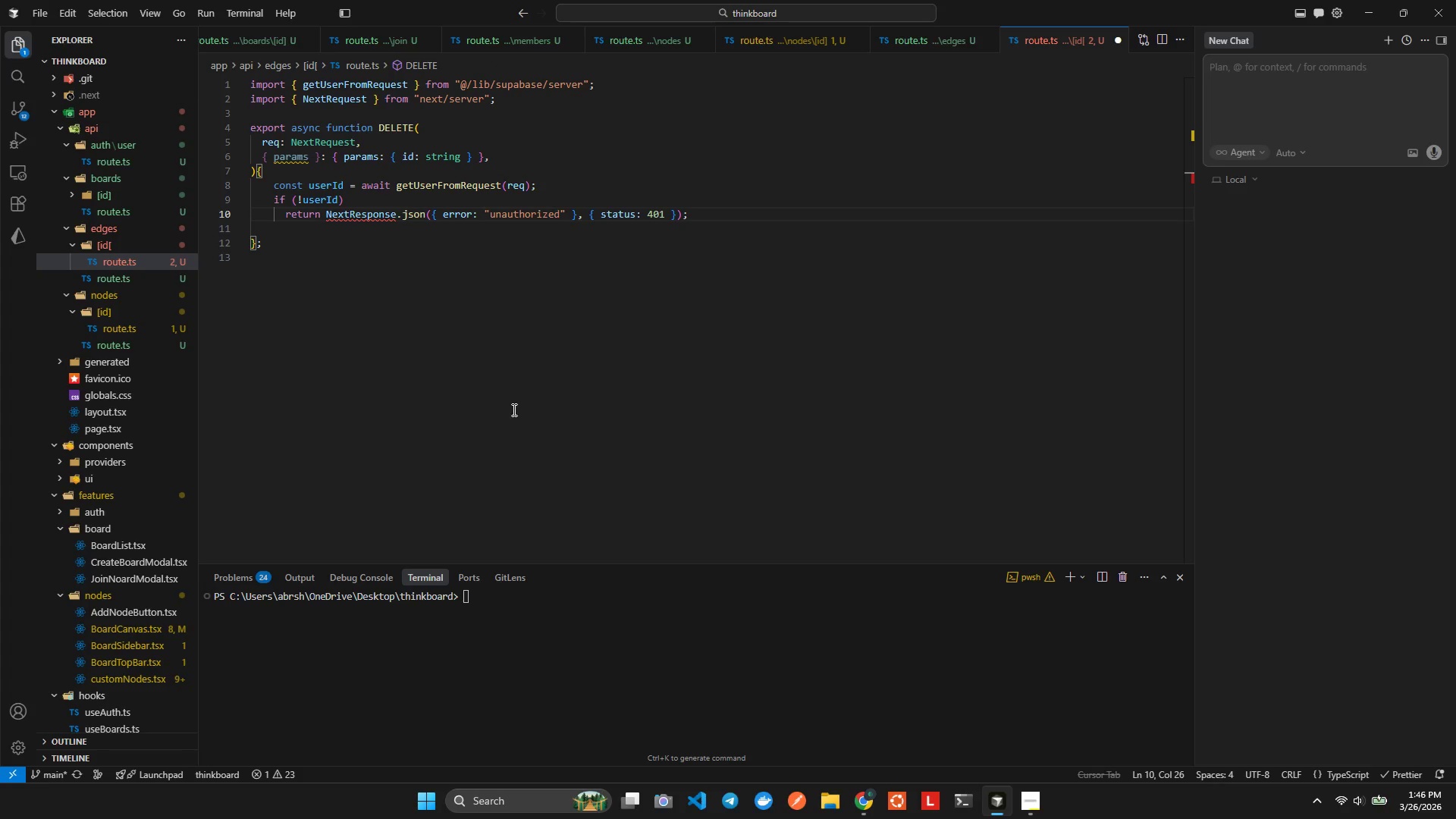 
hold_key(key=ArrowRight, duration=2.56)
 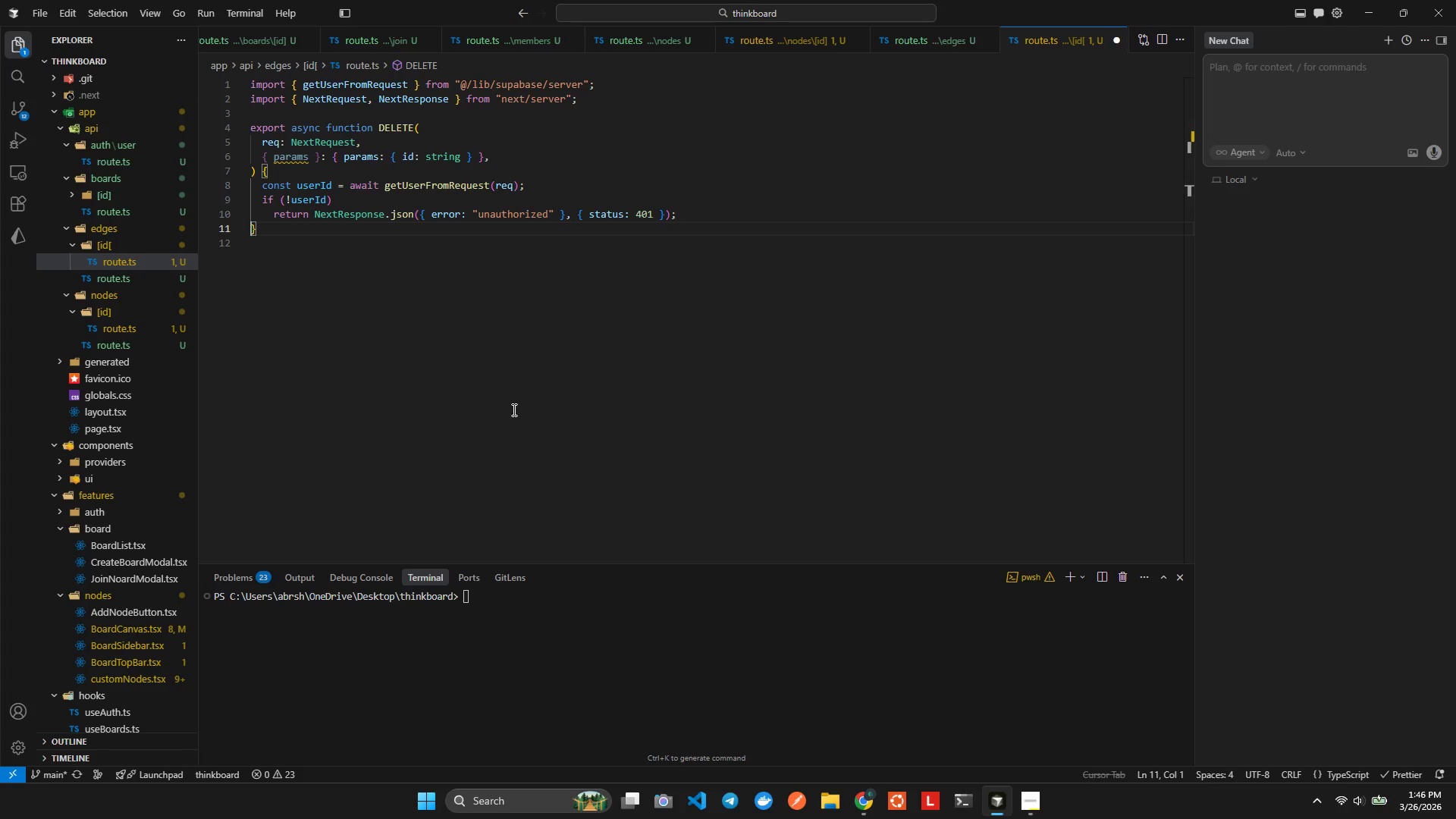 
key(Control+Space)
 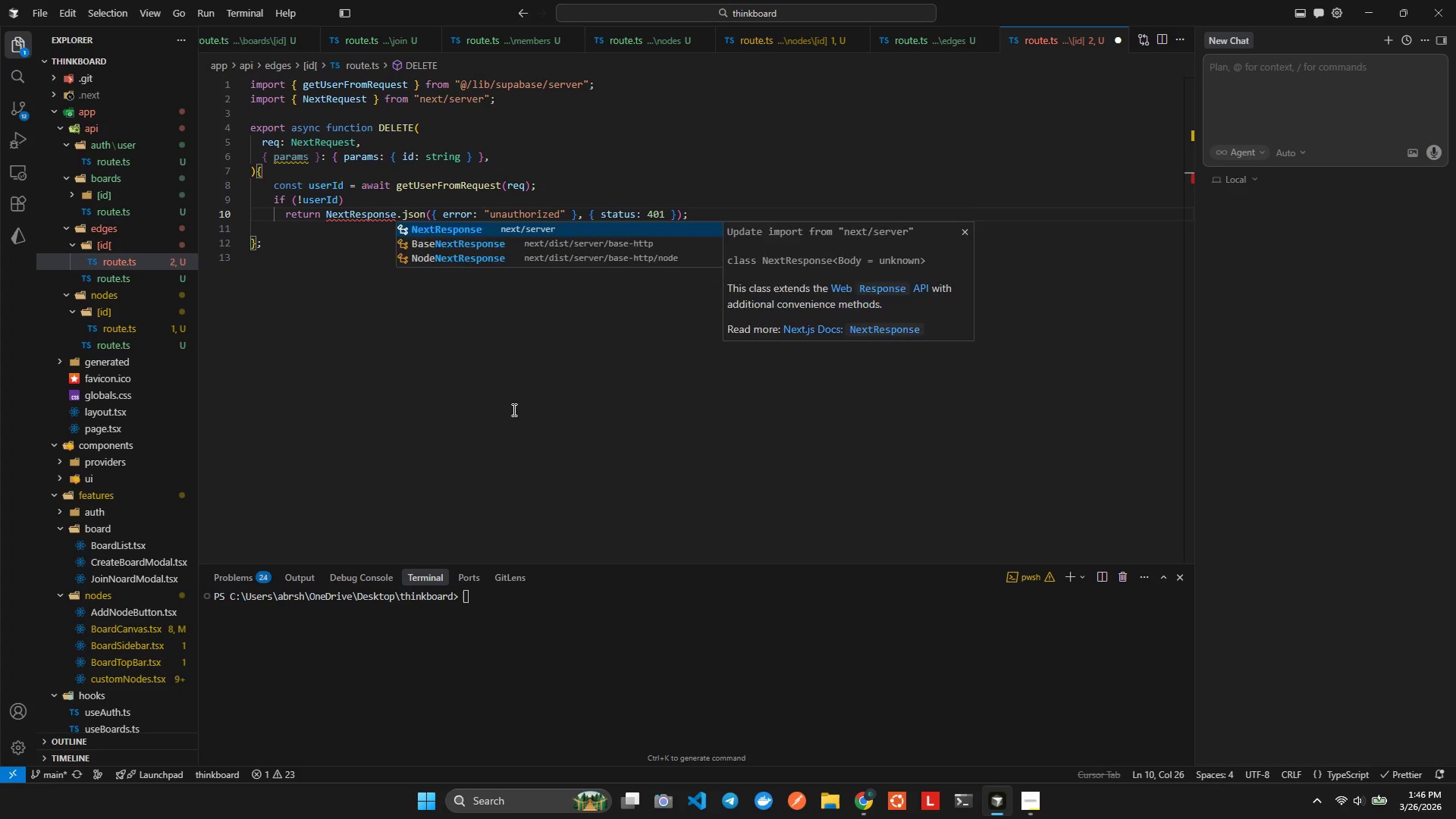 
key(Enter)
 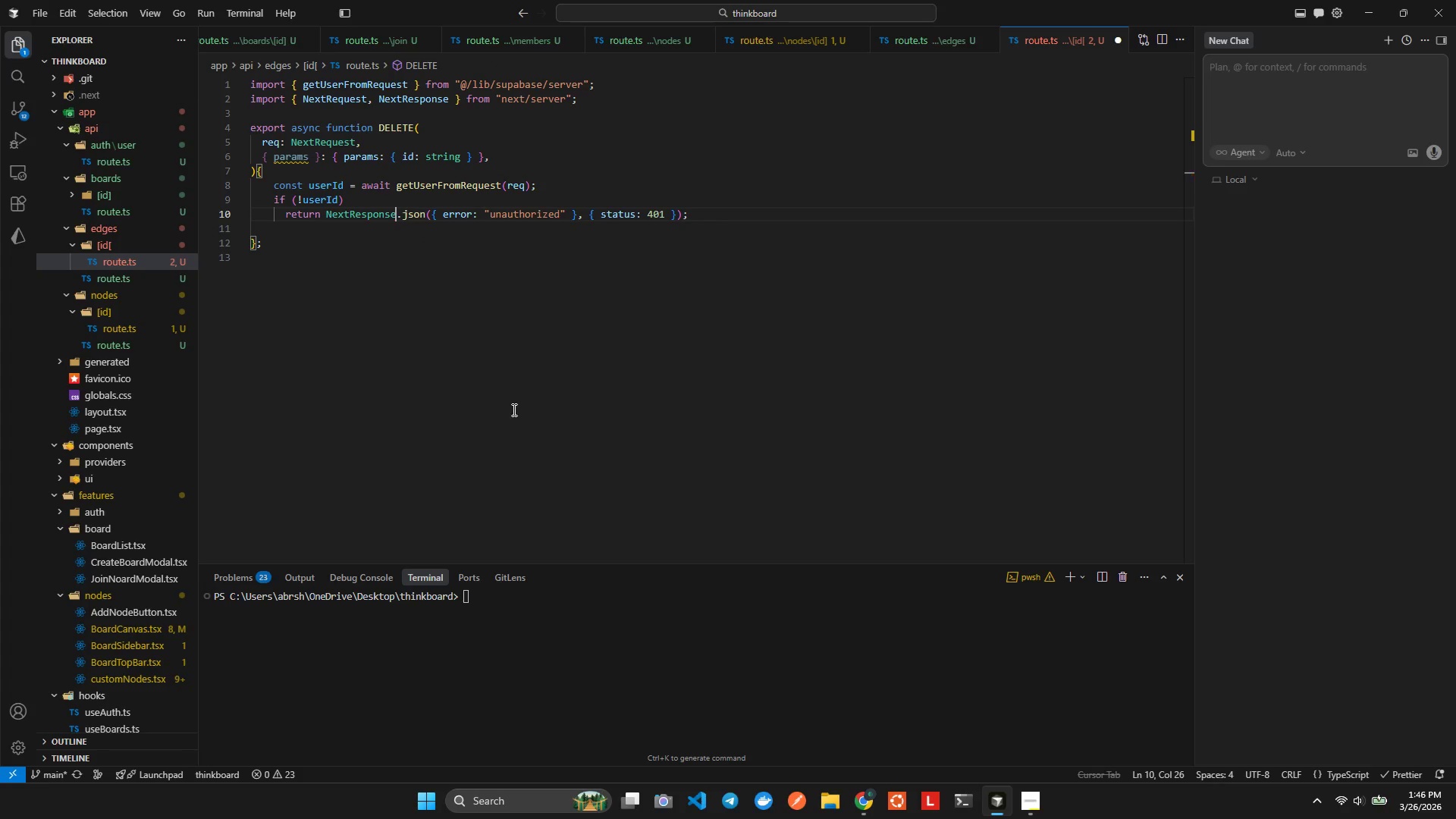 
key(Alt+Shift+AltLeft)
 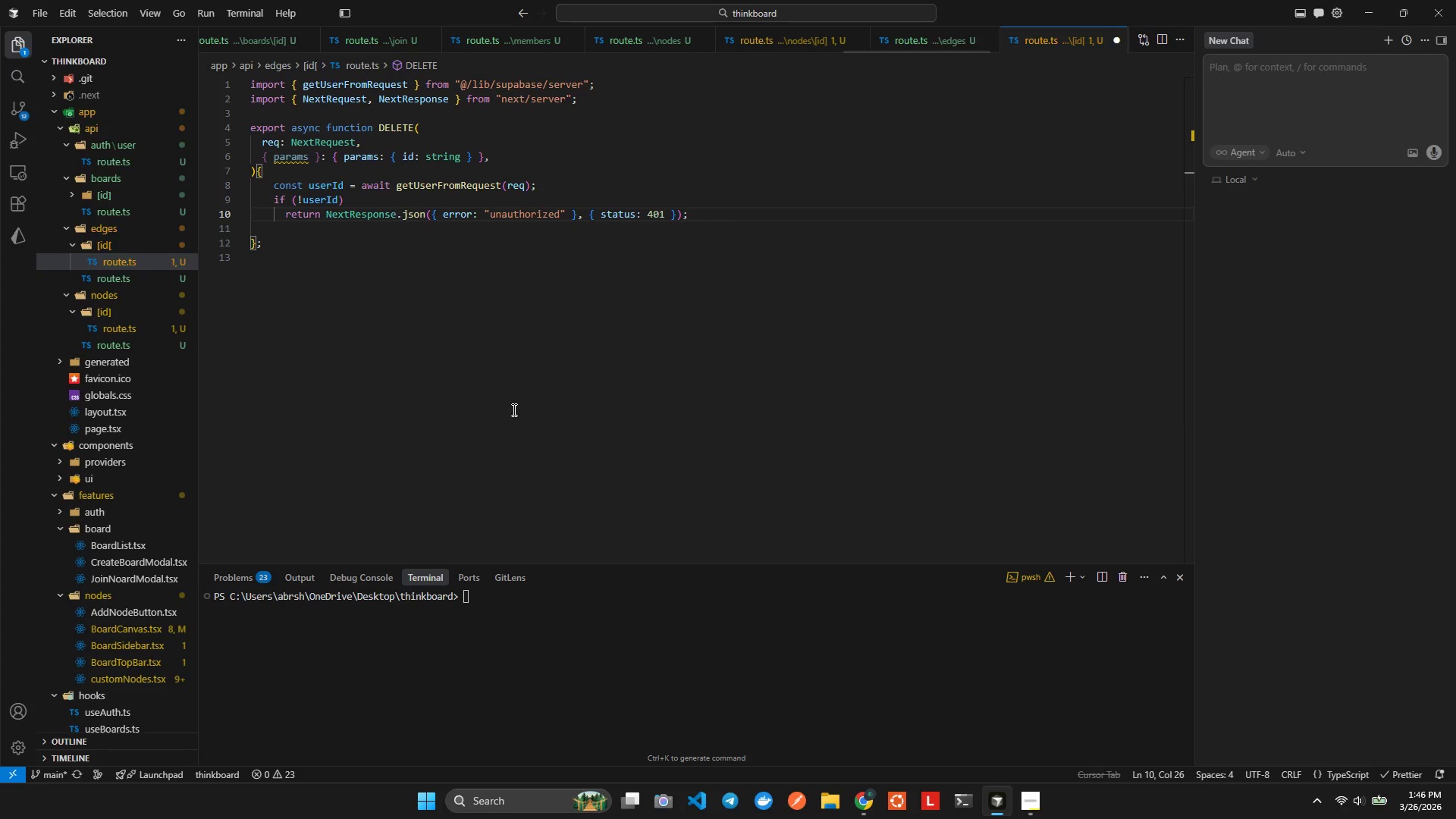 
key(Alt+Shift+F)
 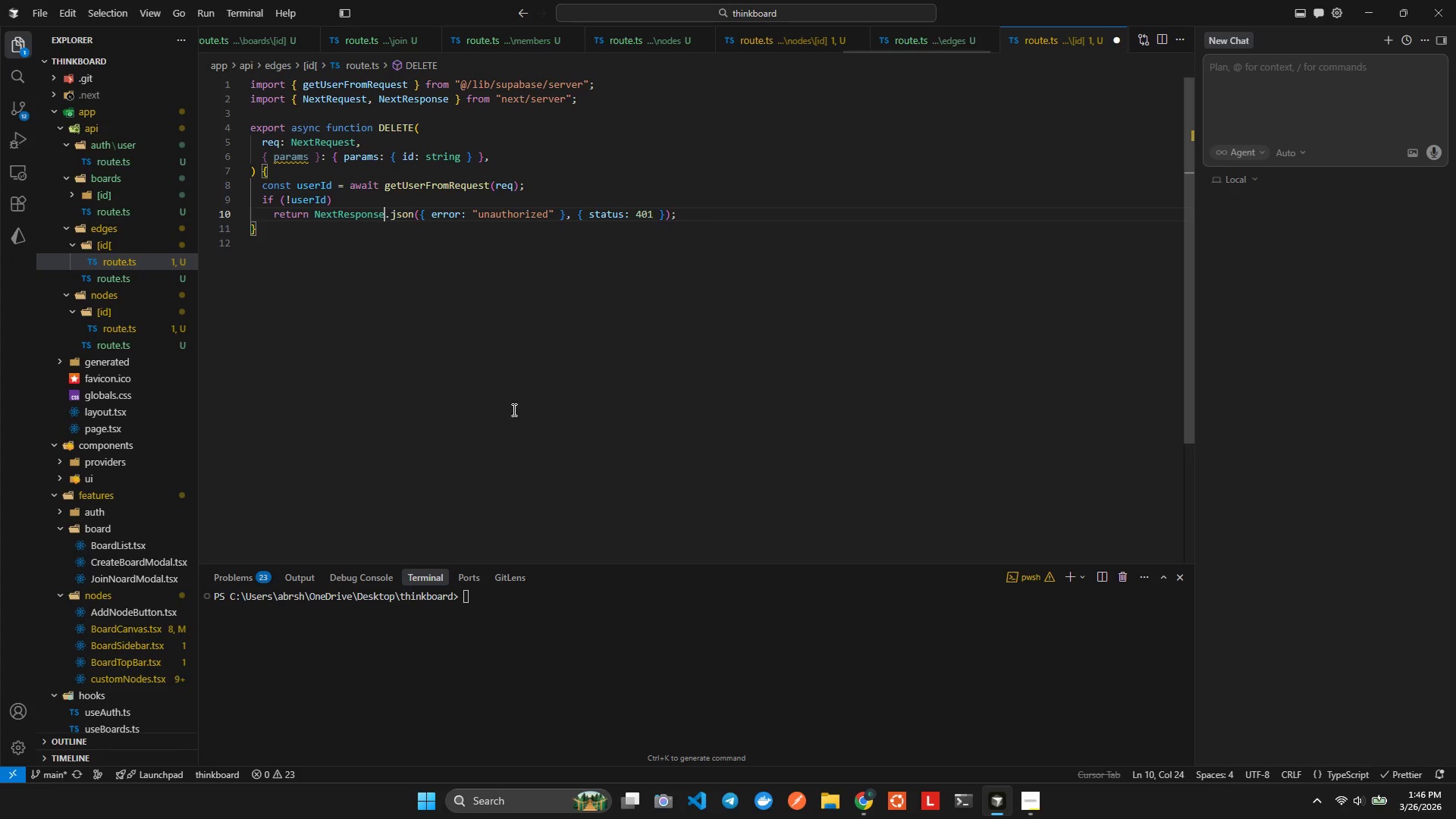 
key(ArrowUp)
 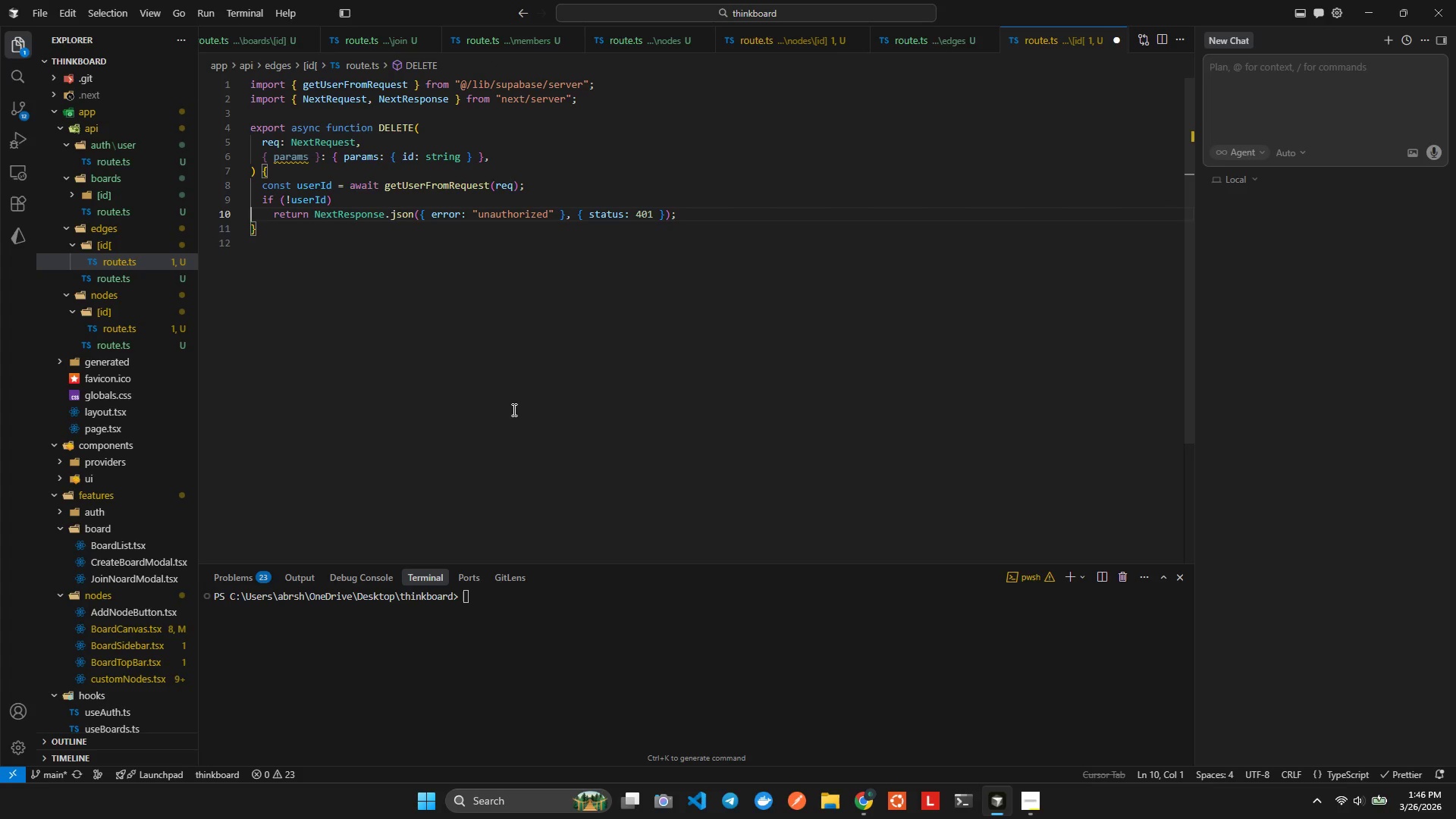 
key(ArrowDown)
 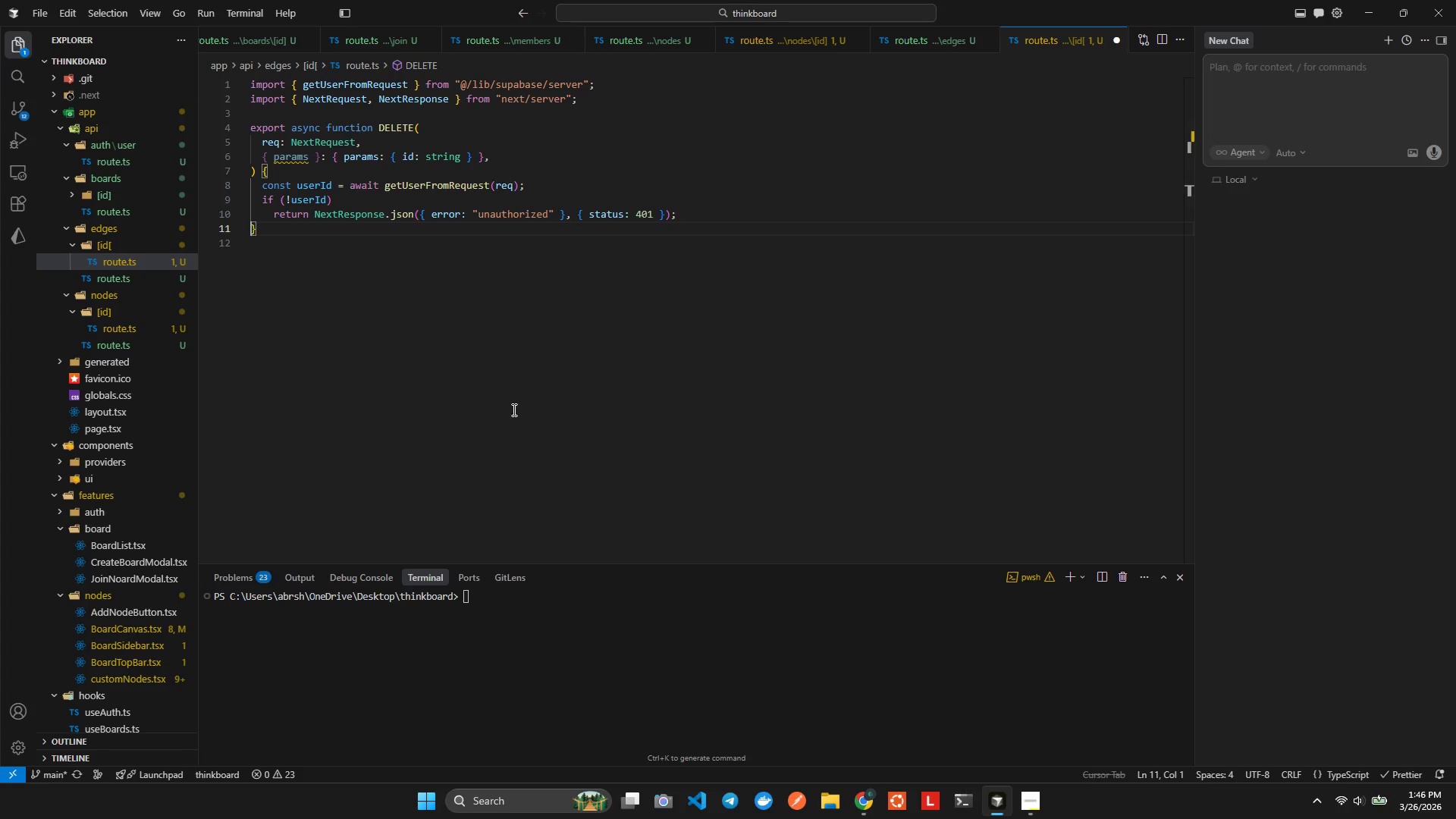 
key(ArrowLeft)
 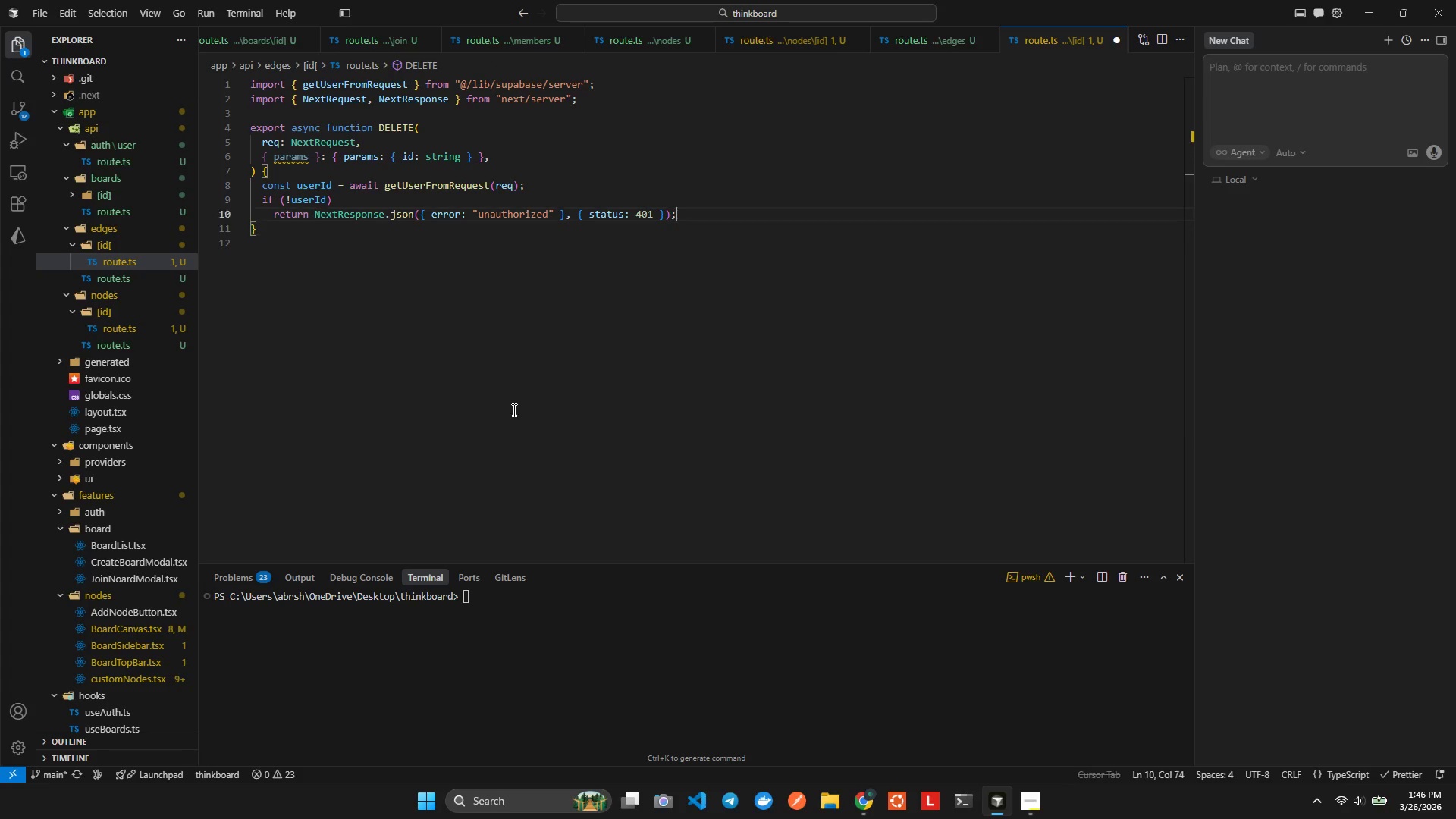 
key(Enter)
 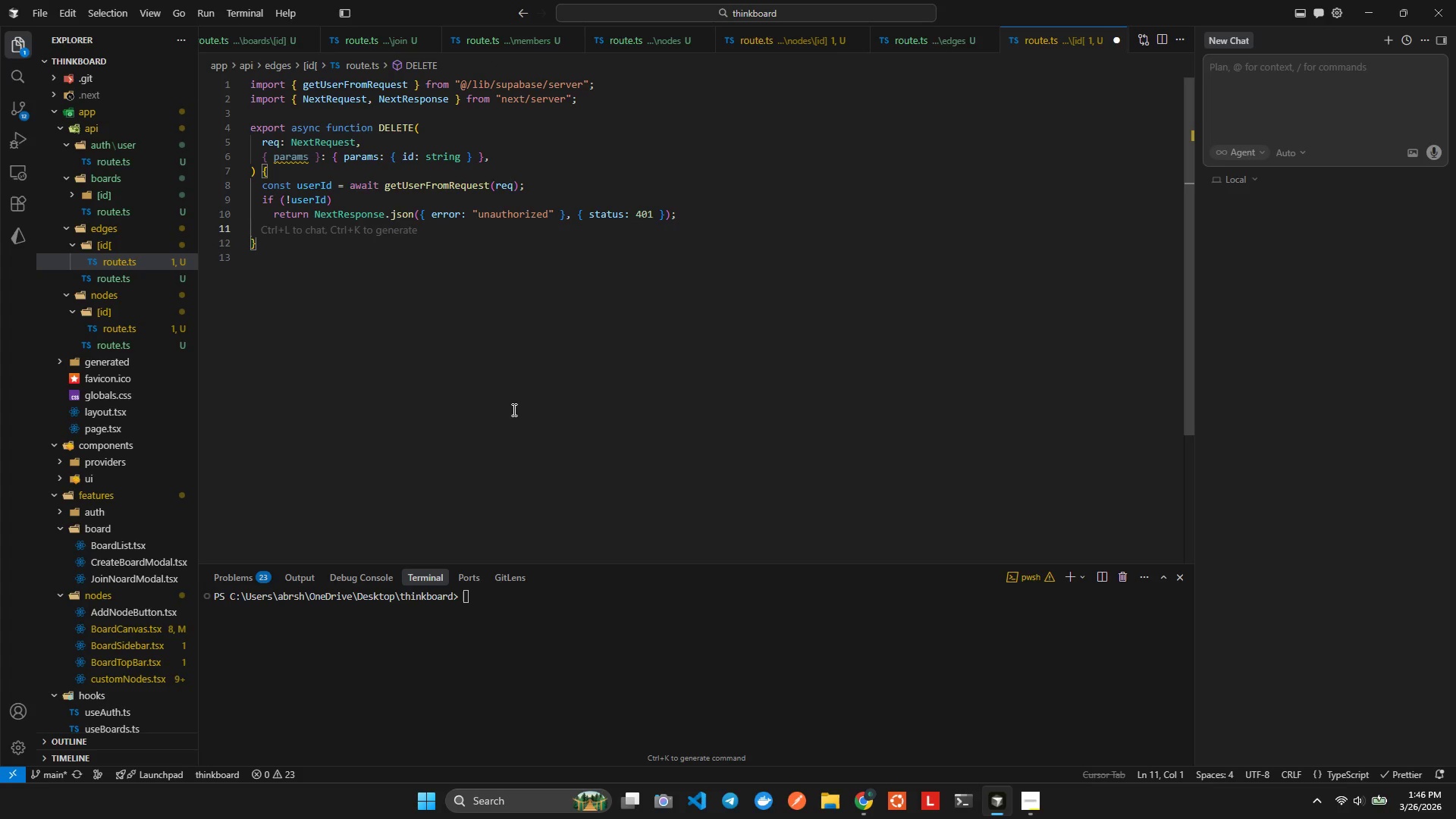 
key(Enter)
 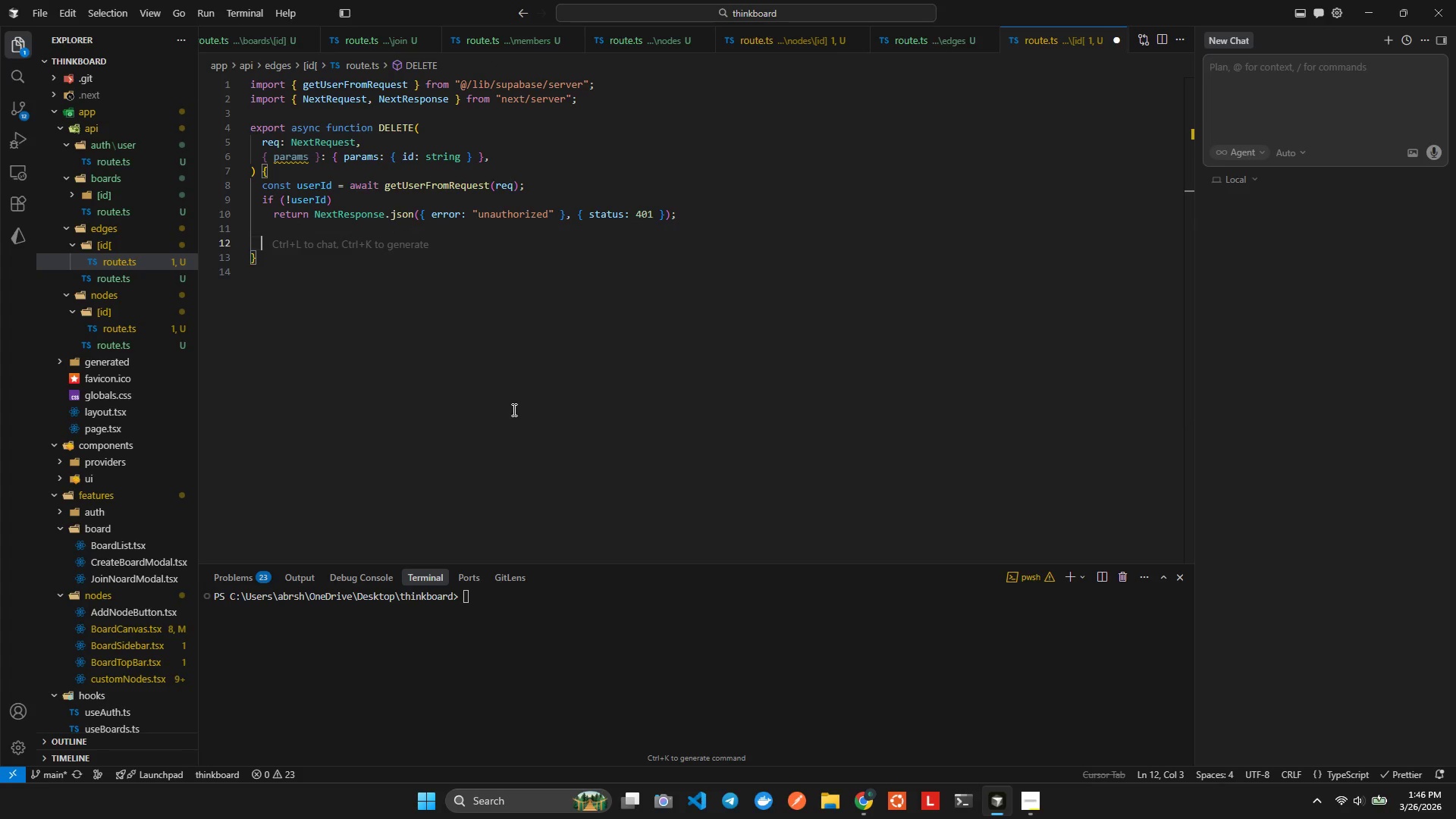 
hold_key(key=A, duration=0.34)
 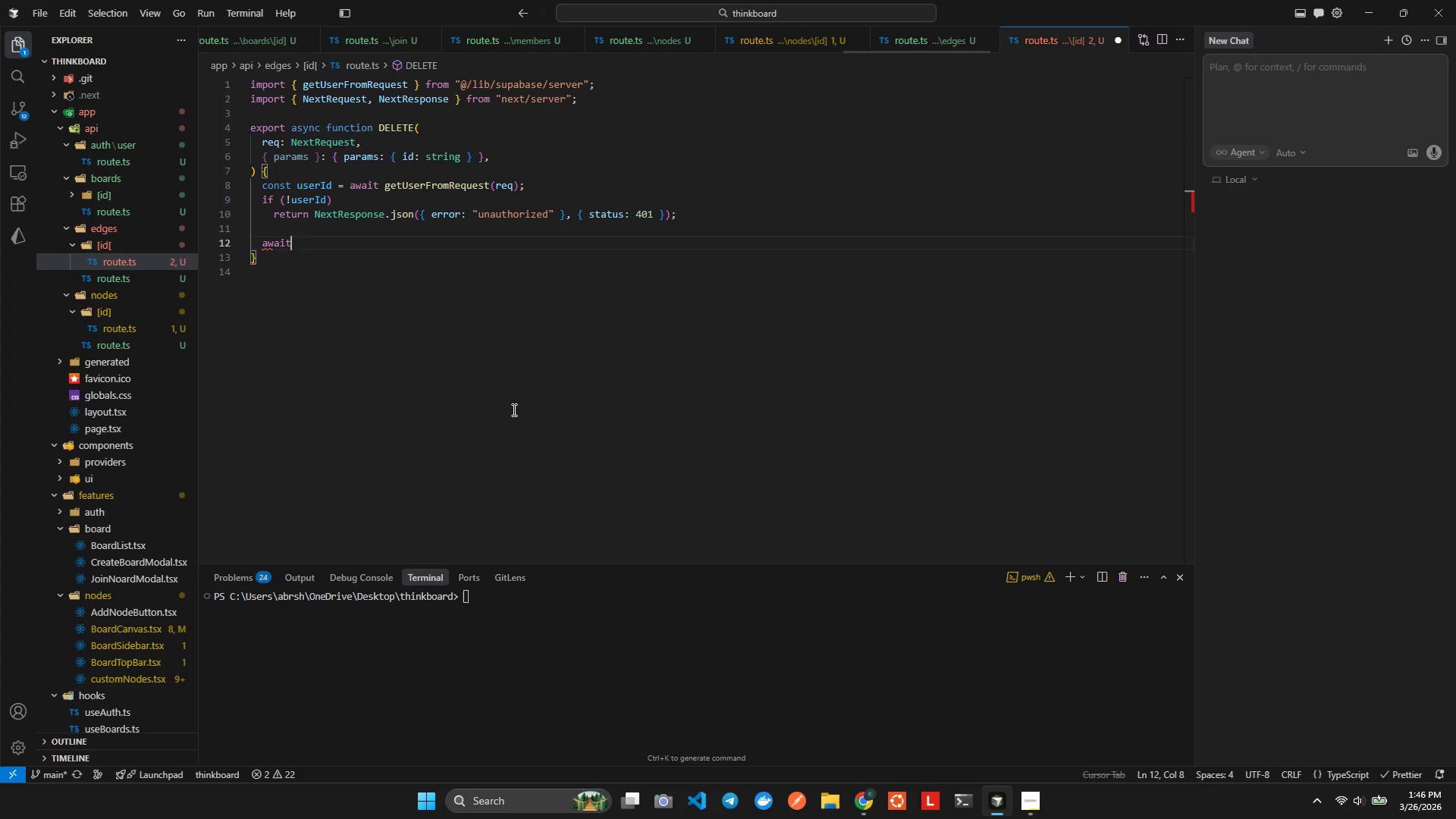 
key(W)
 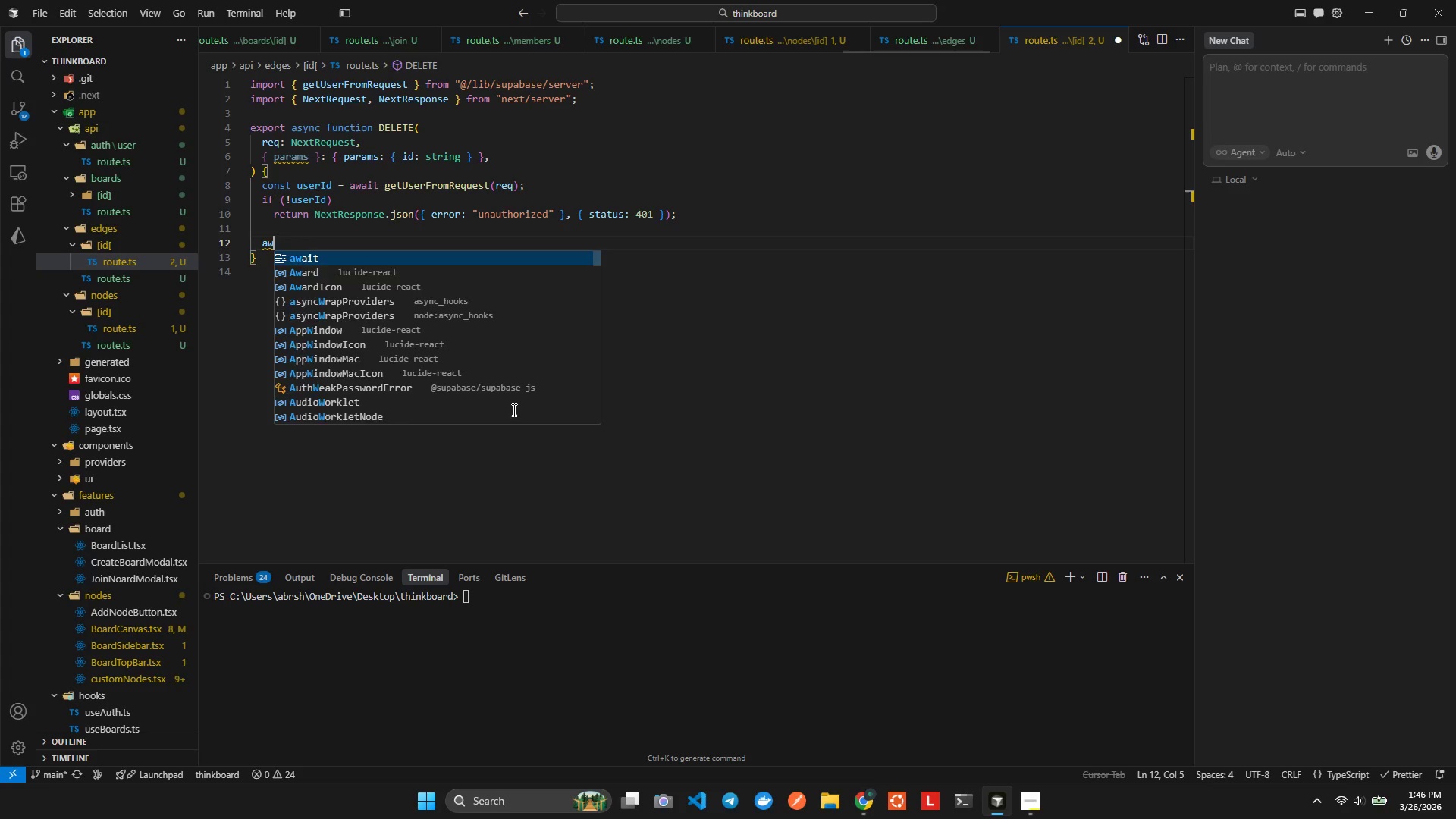 
key(Enter)
 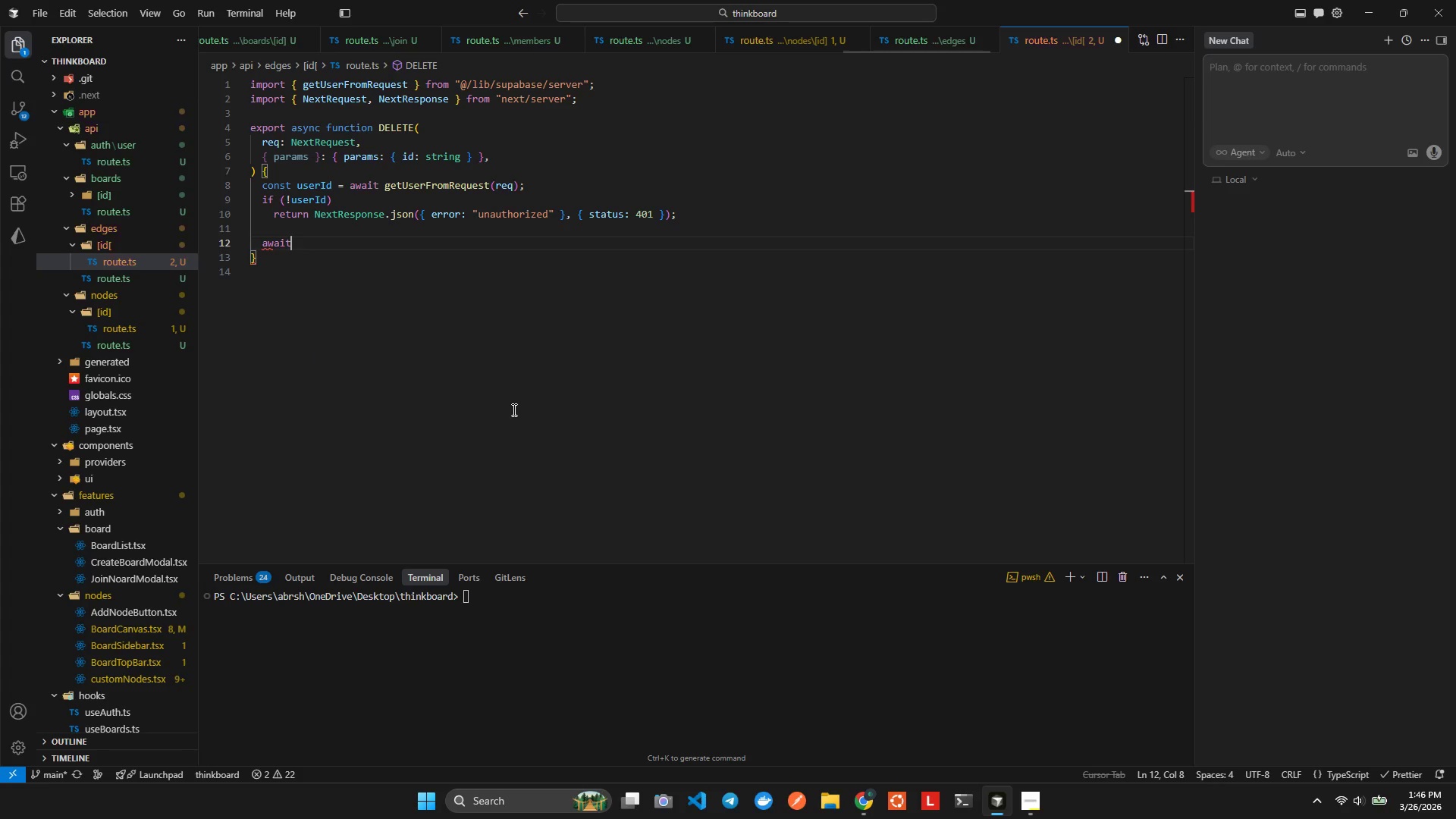 
type( prim)
 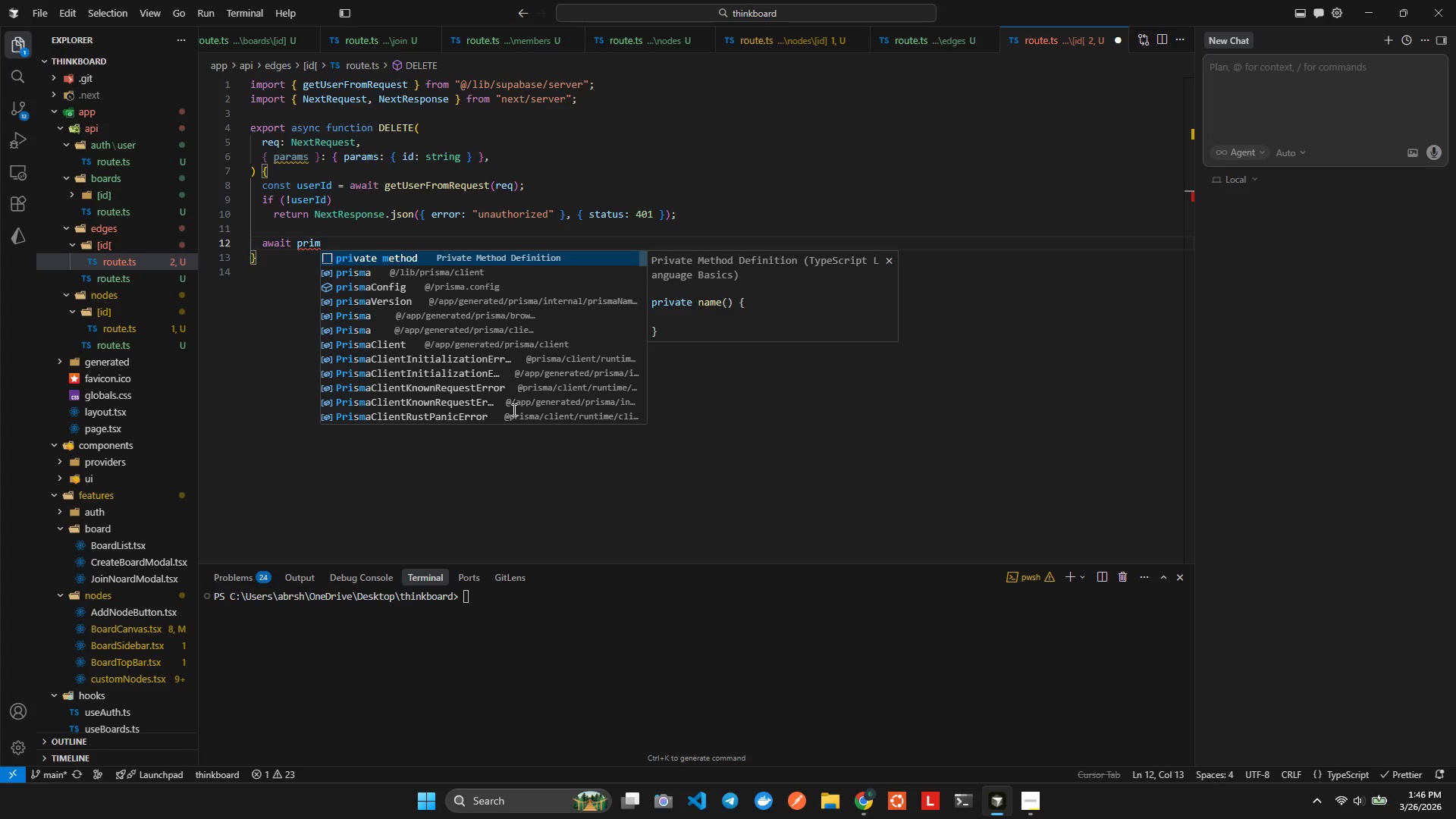 
key(ArrowUp)
 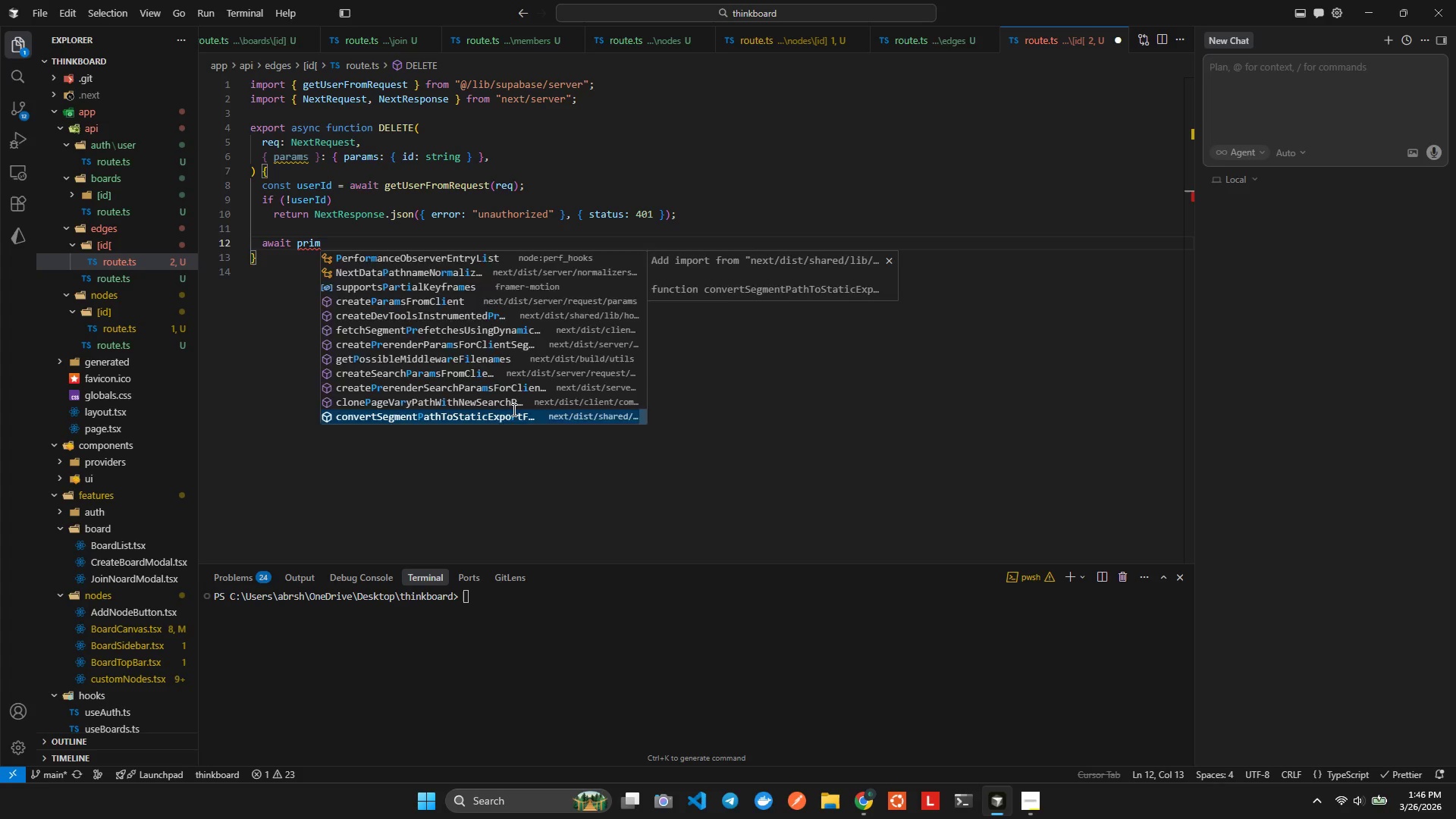 
key(ArrowDown)
 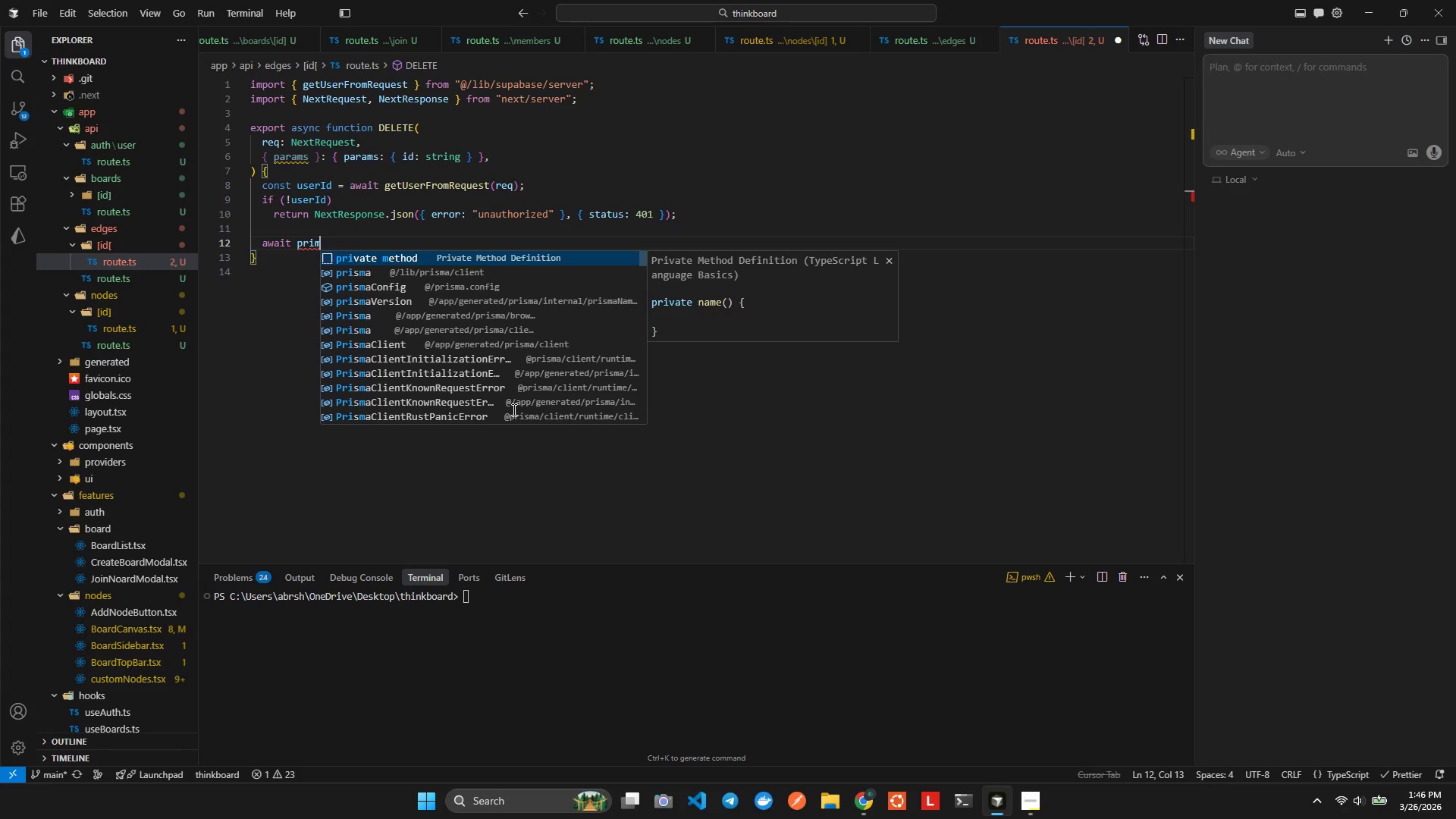 
key(ArrowDown)
 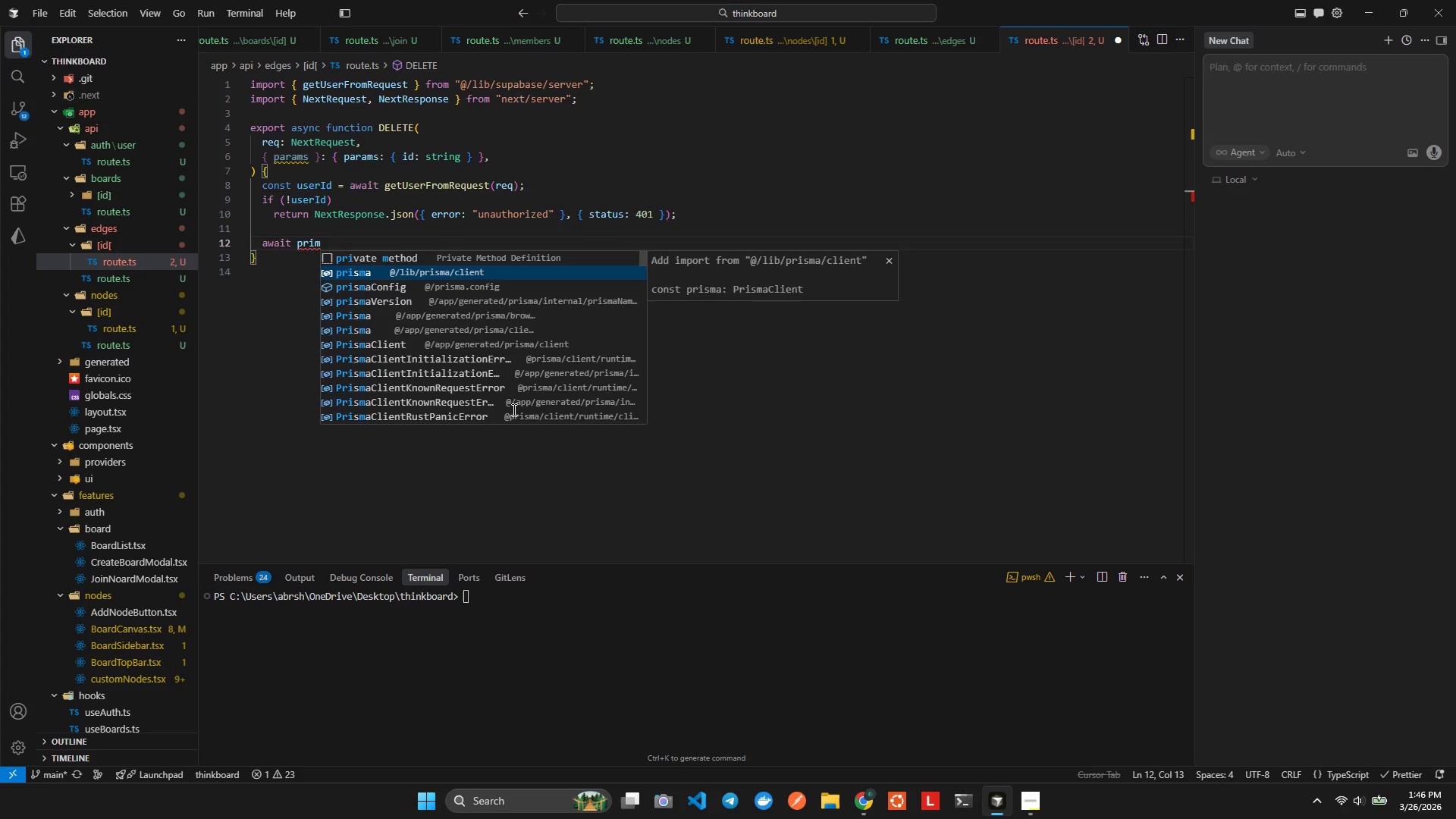 
key(Enter)
 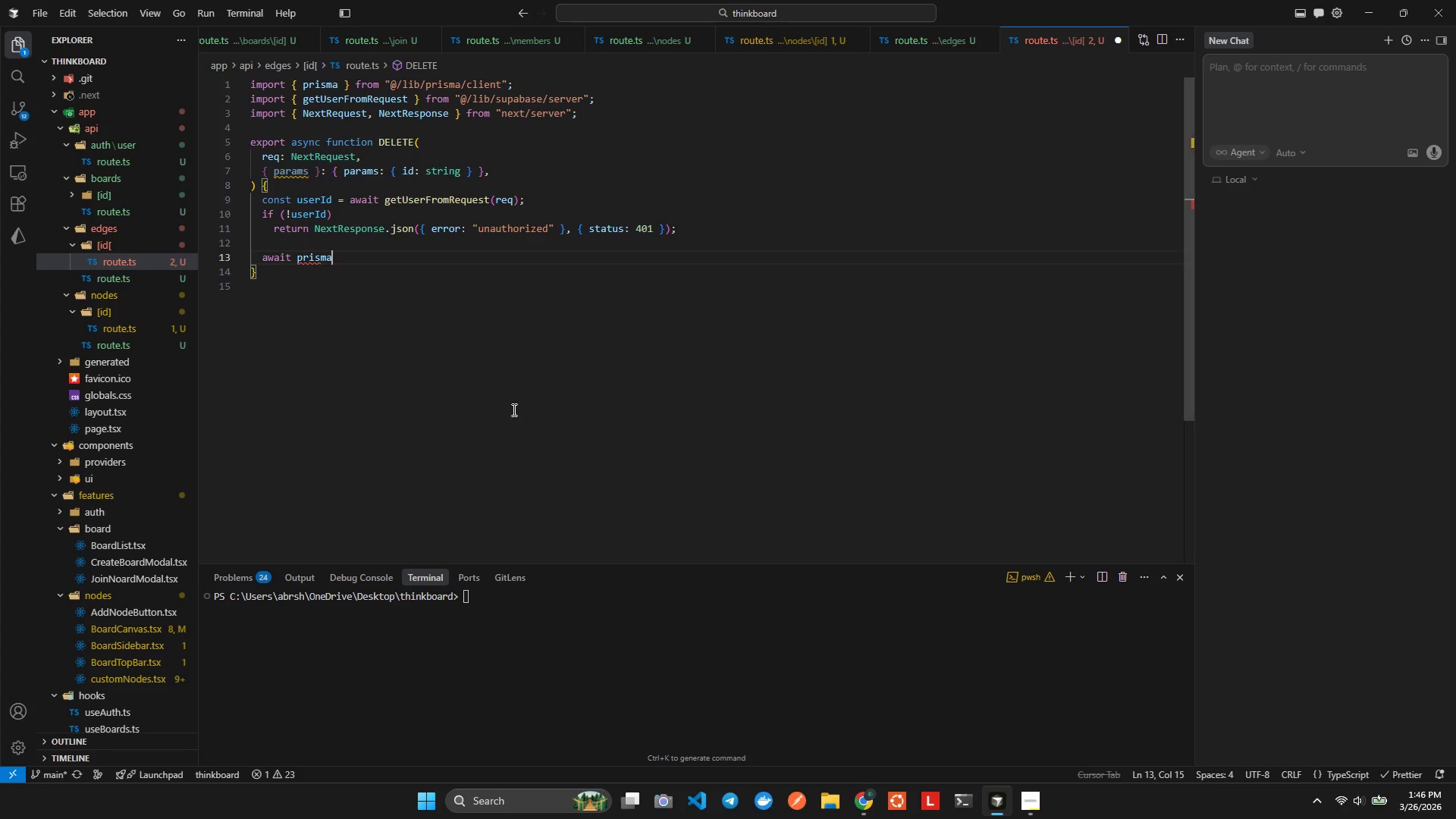 
type(.edge)
 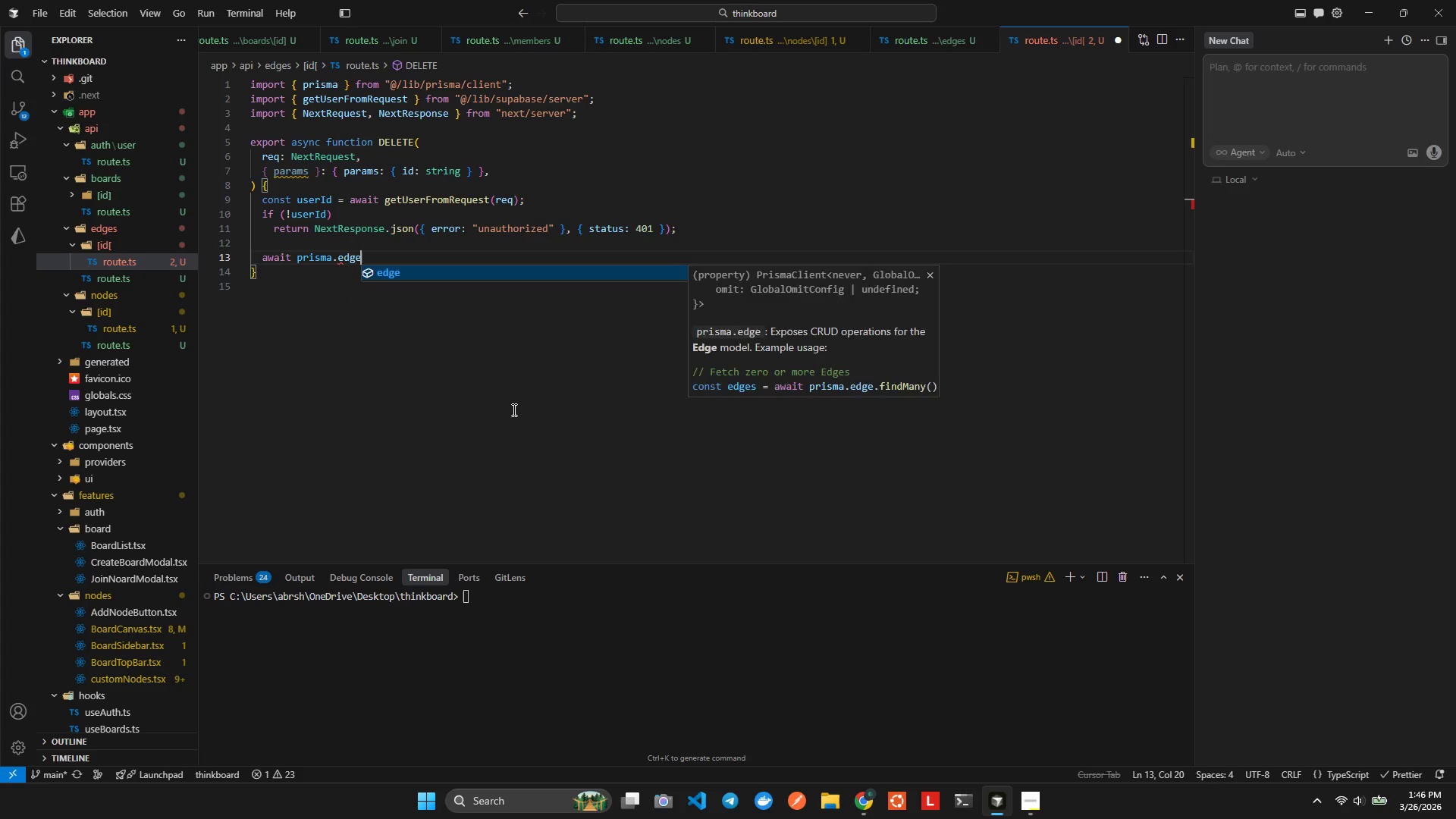 
key(Enter)
 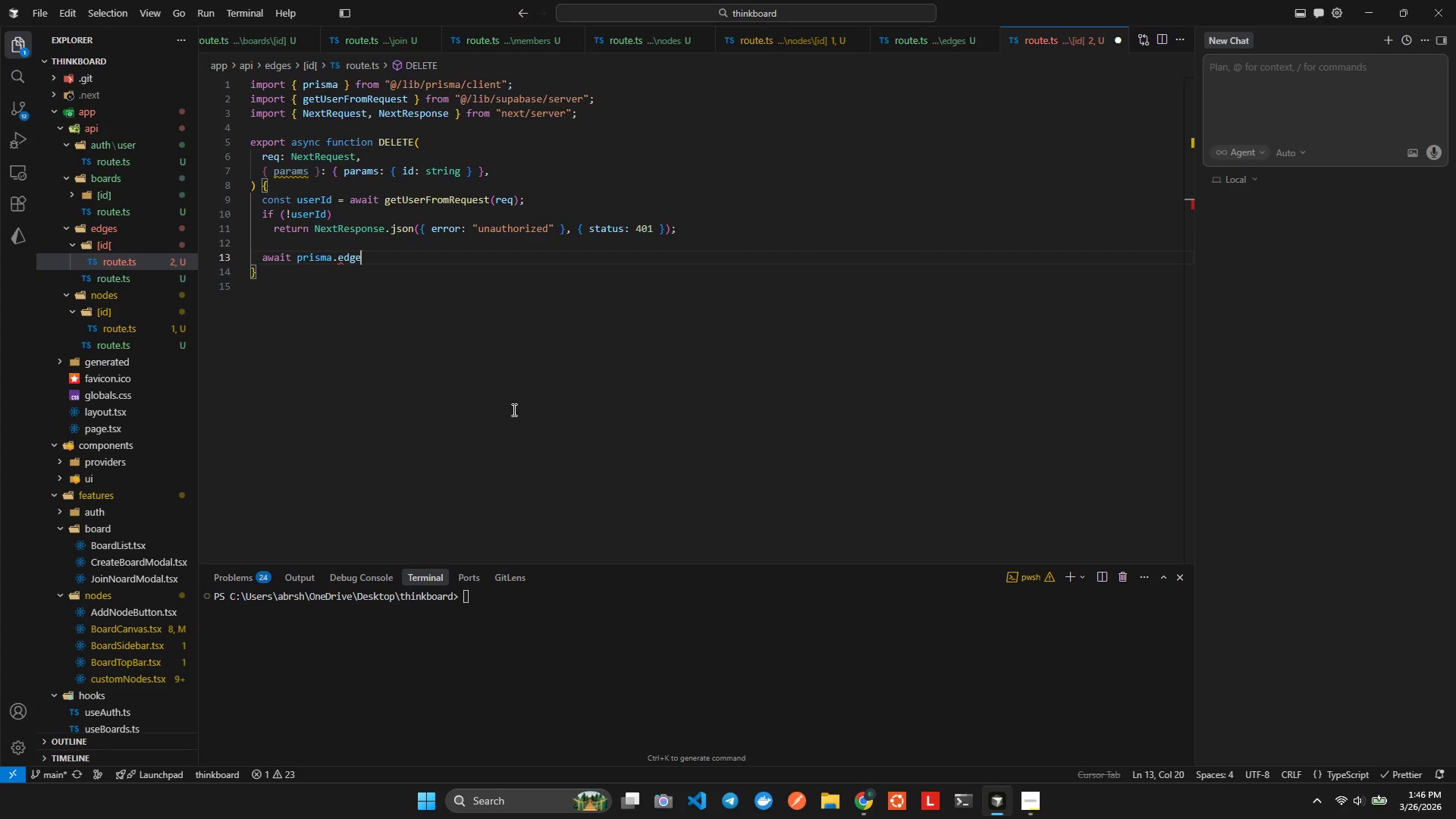 
type(.de)
 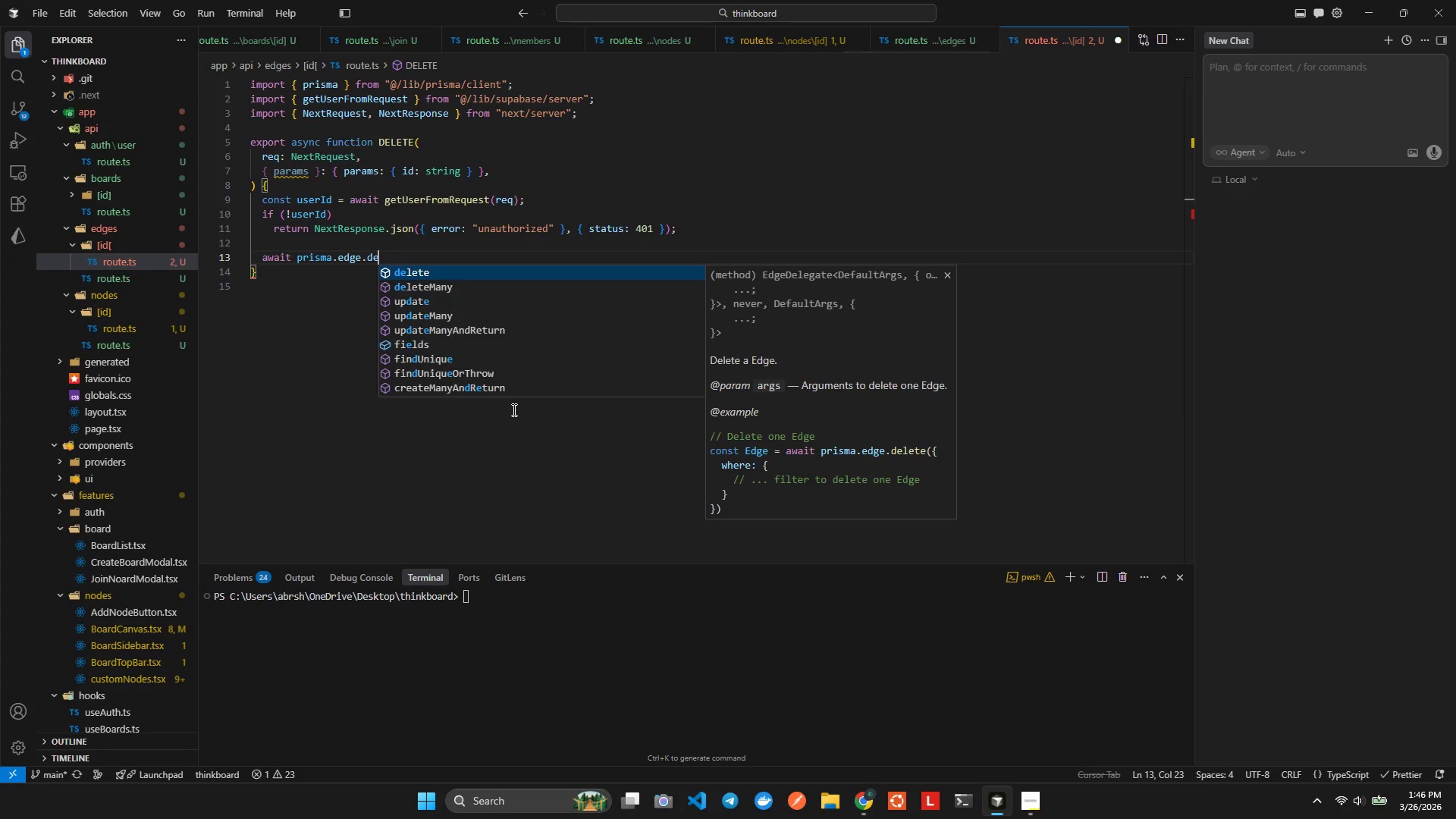 
key(Enter)
 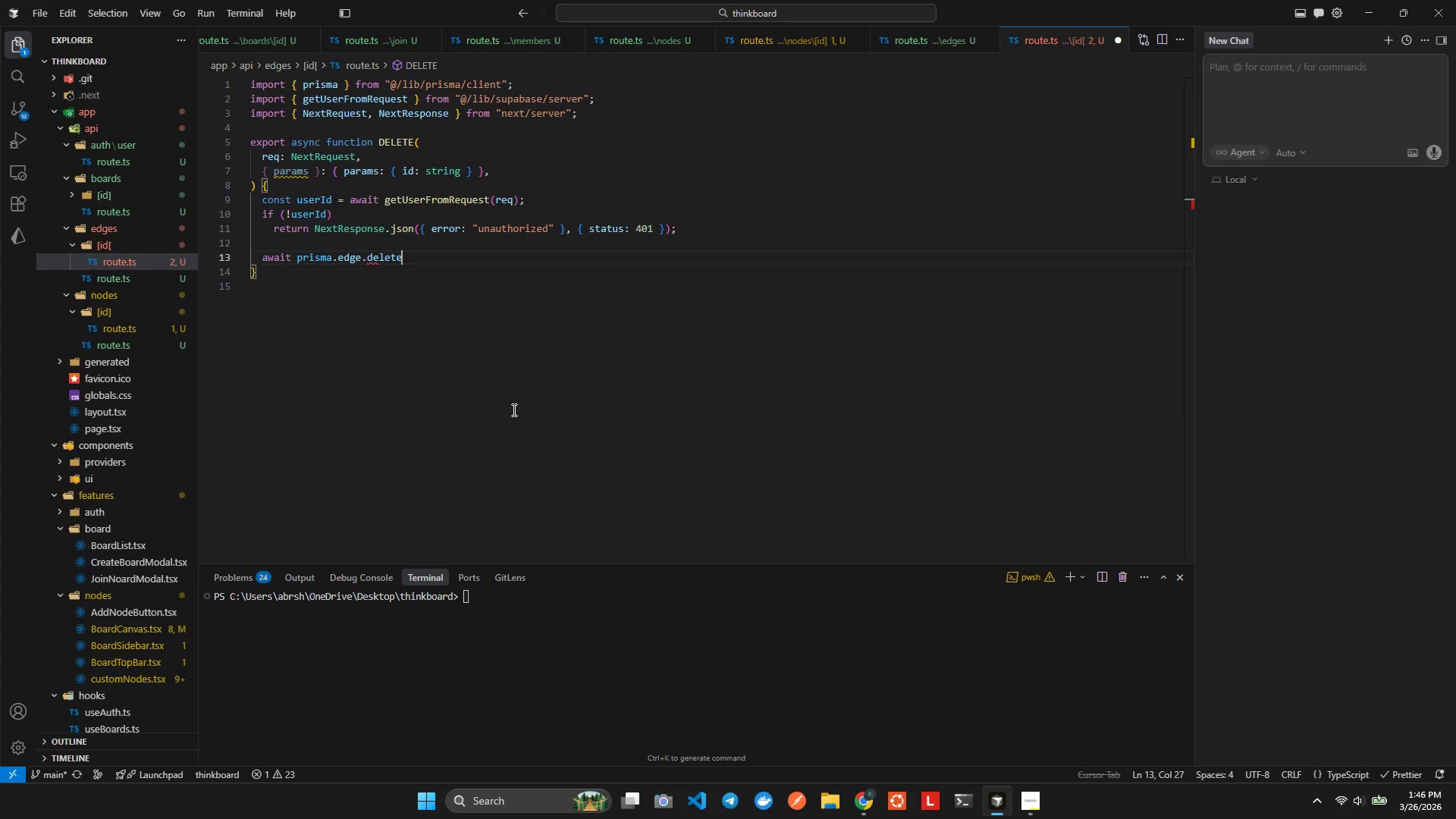 
type(({wh)
 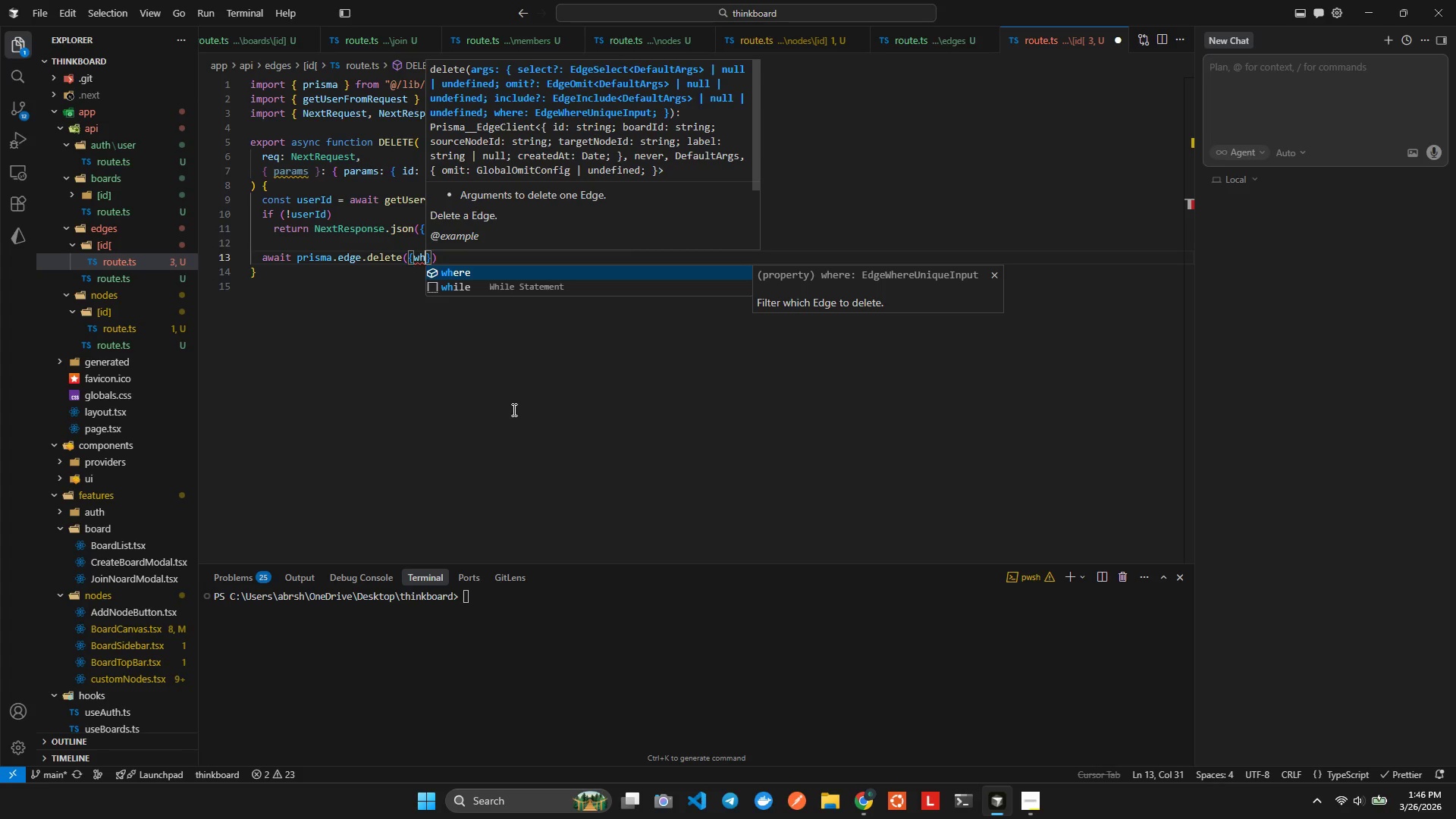 
key(Enter)
 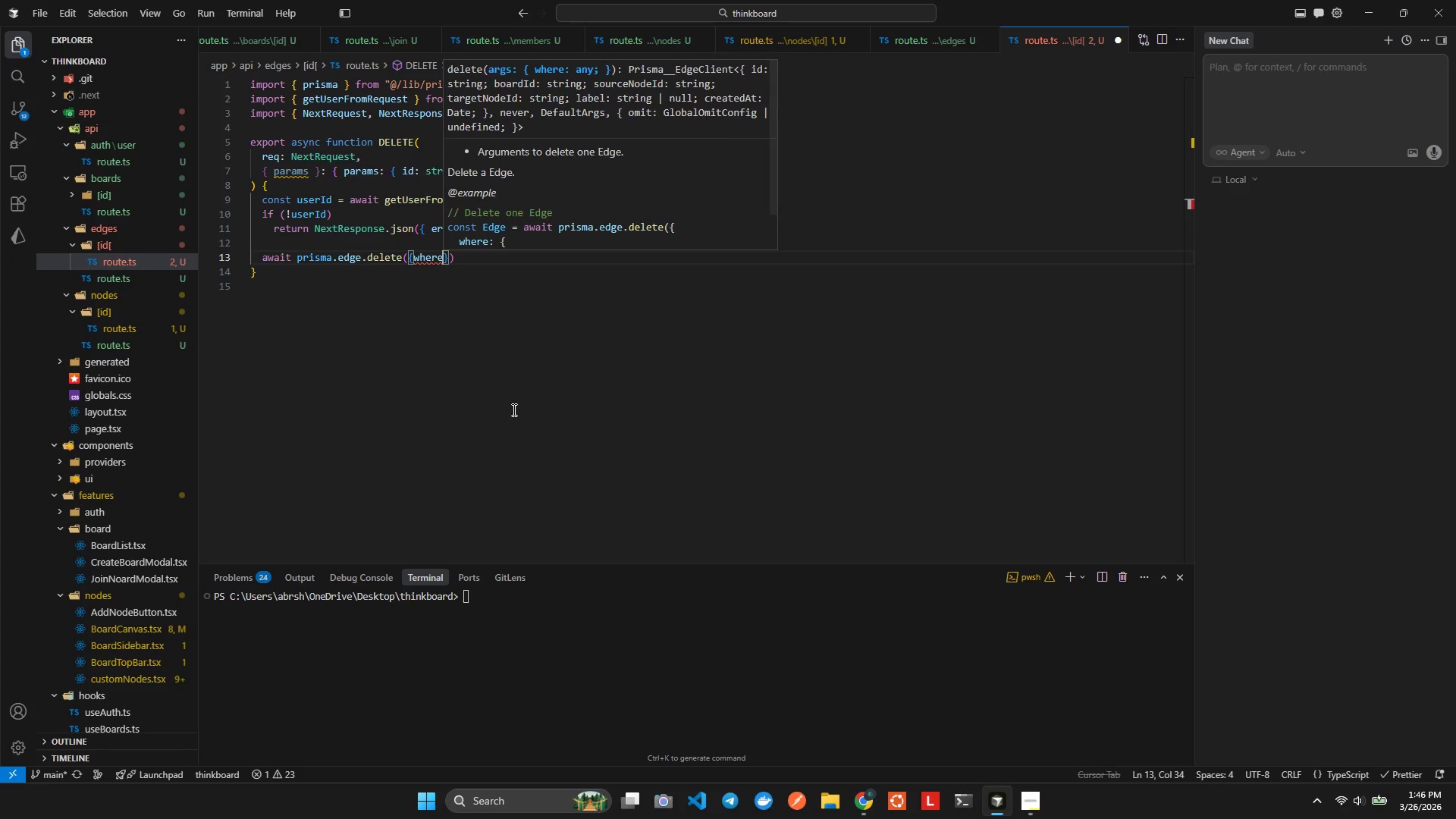 
type(:{id: para)
 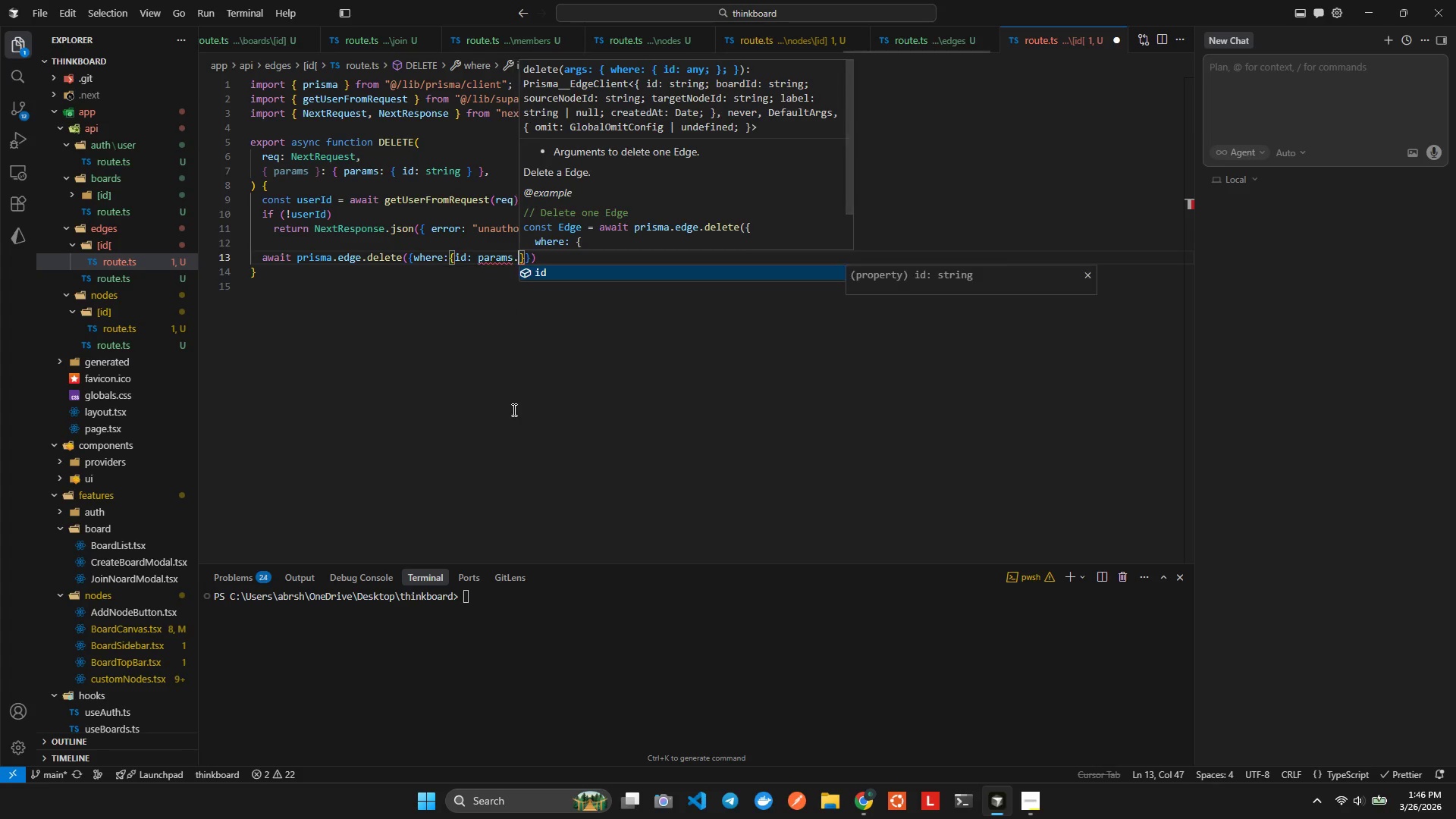 
 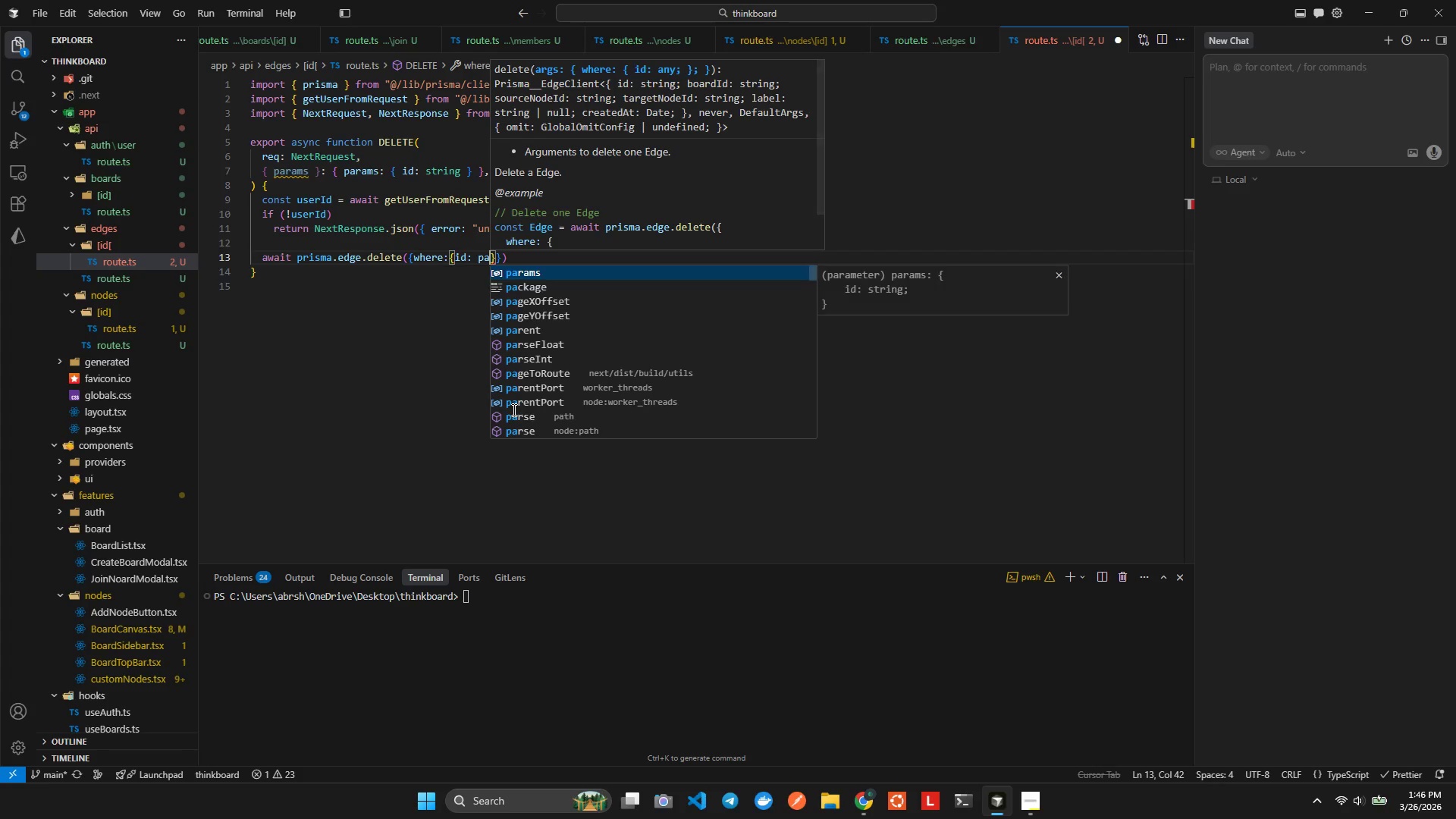 
key(Enter)
 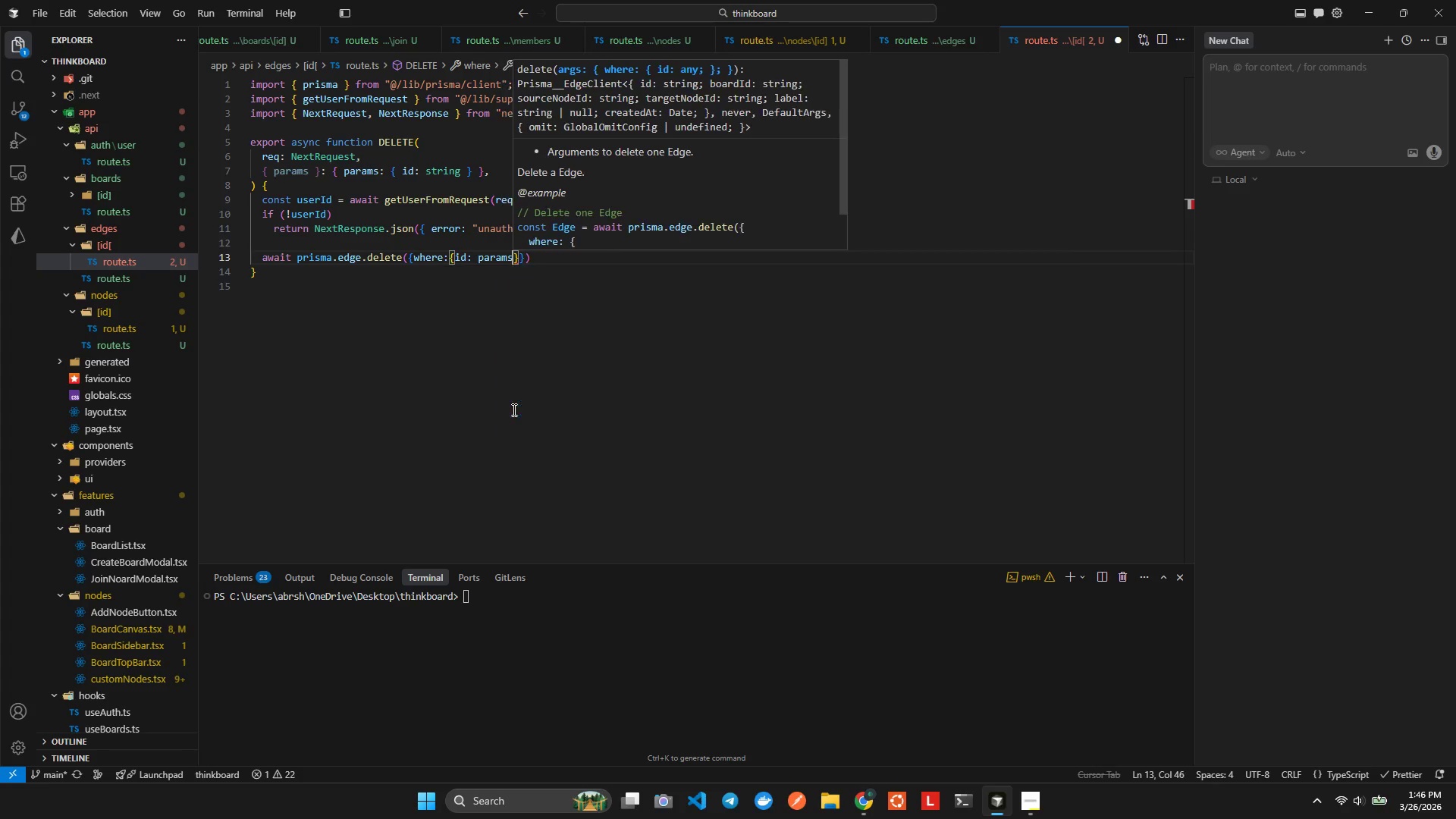 
key(Period)
 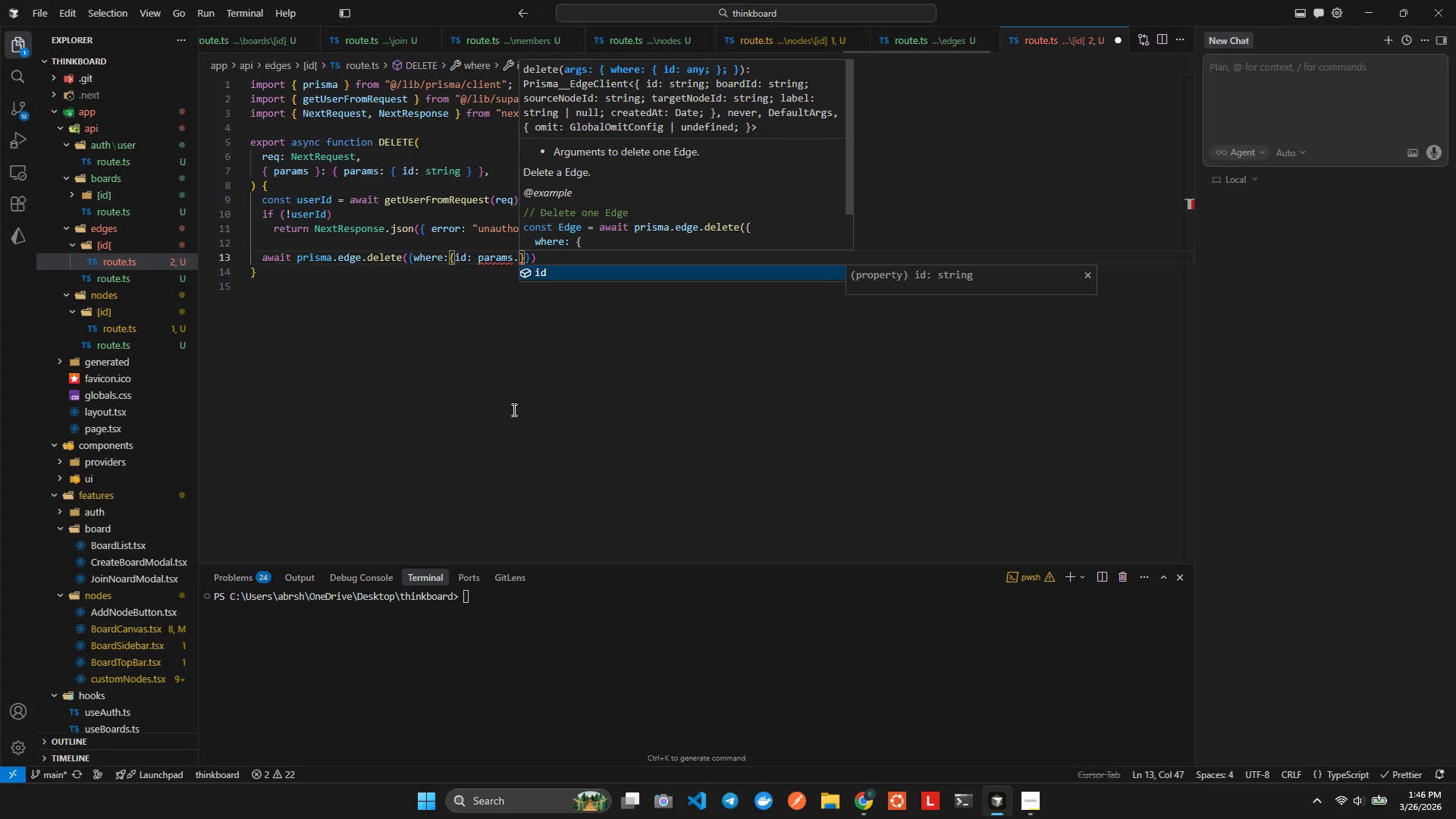 
key(Enter)
 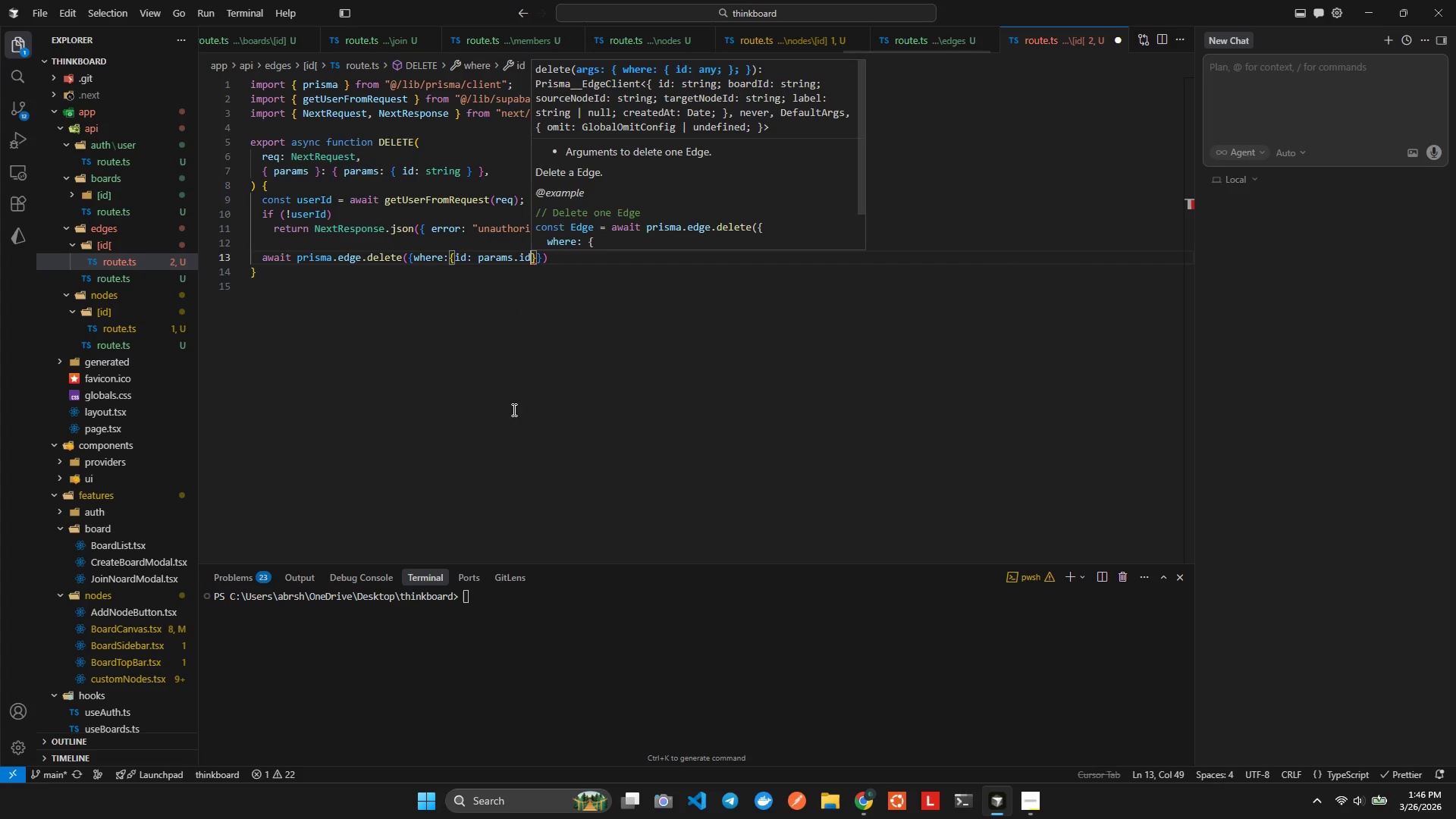 
key(Alt+AltLeft)
 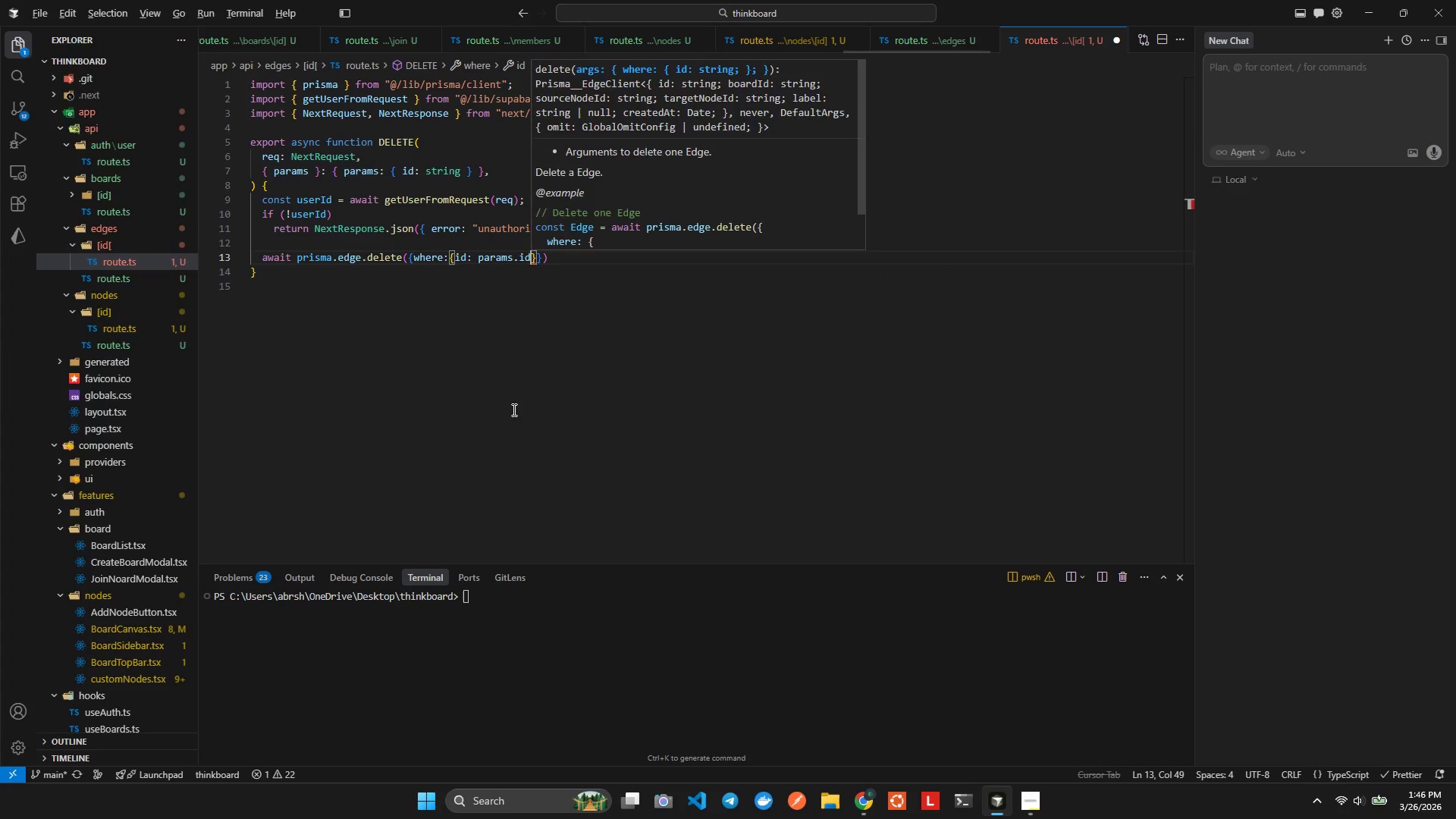 
key(Alt+F)
 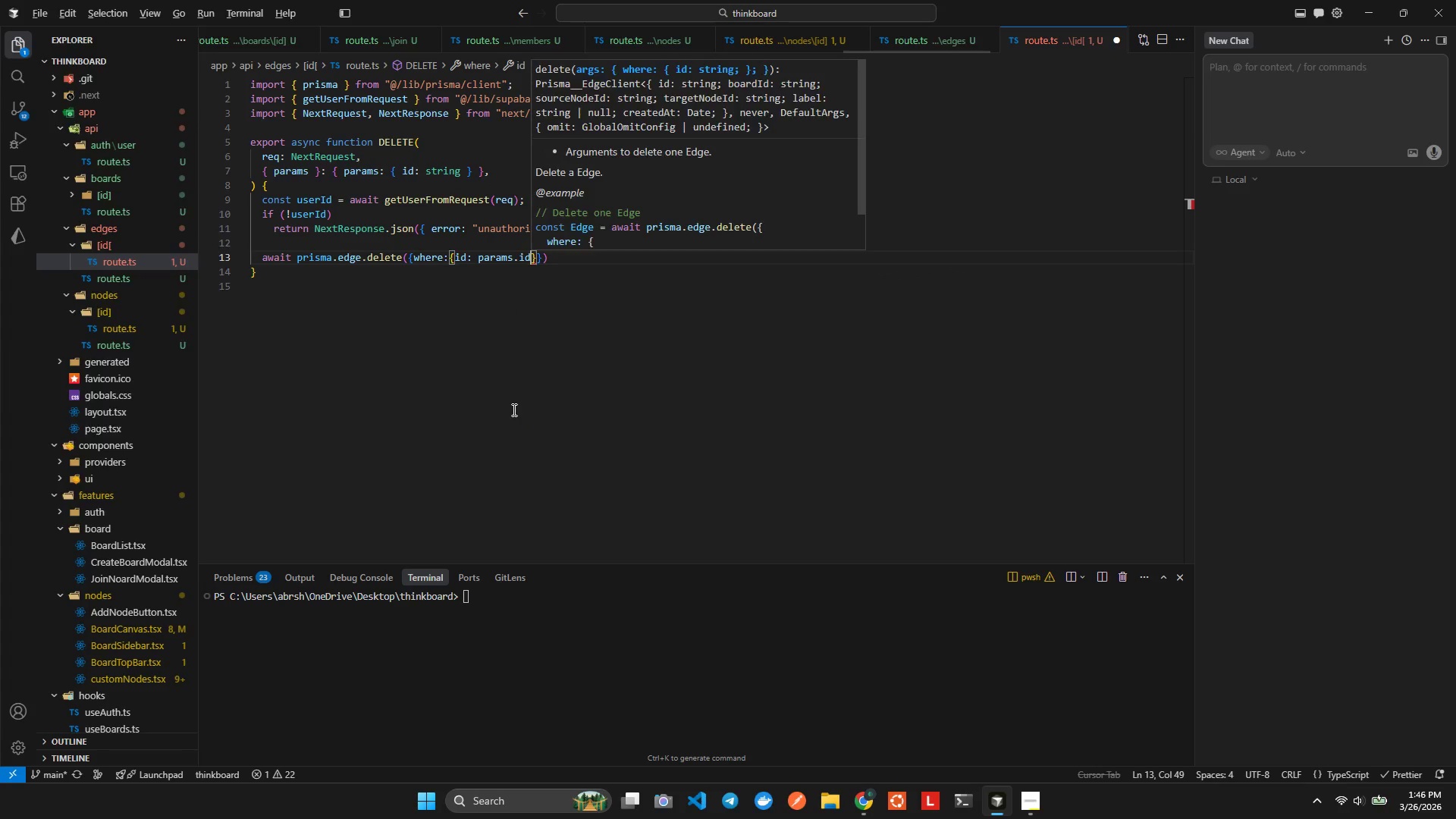 
key(Alt+Shift+ShiftLeft)
 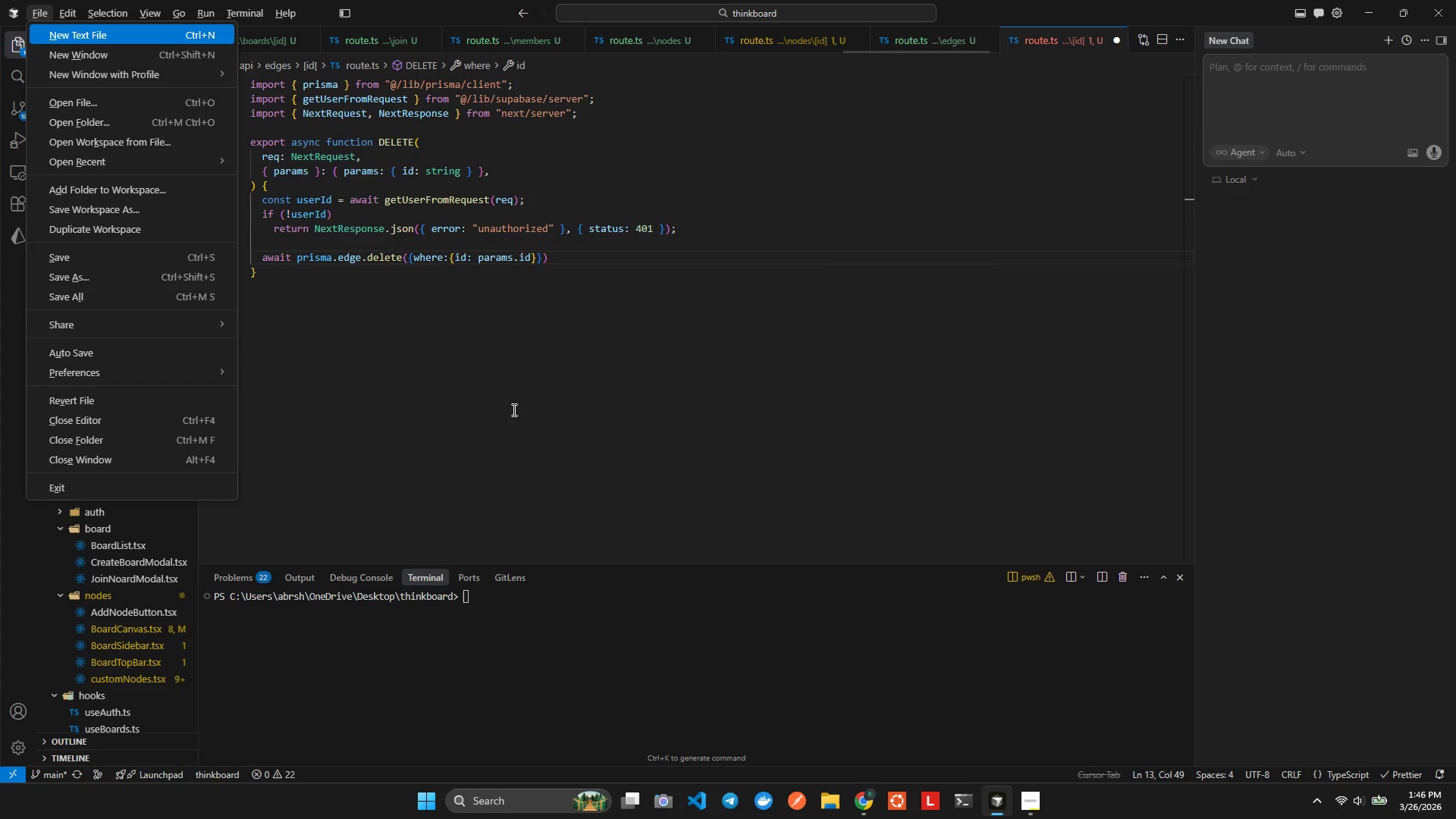 
left_click([557, 322])
 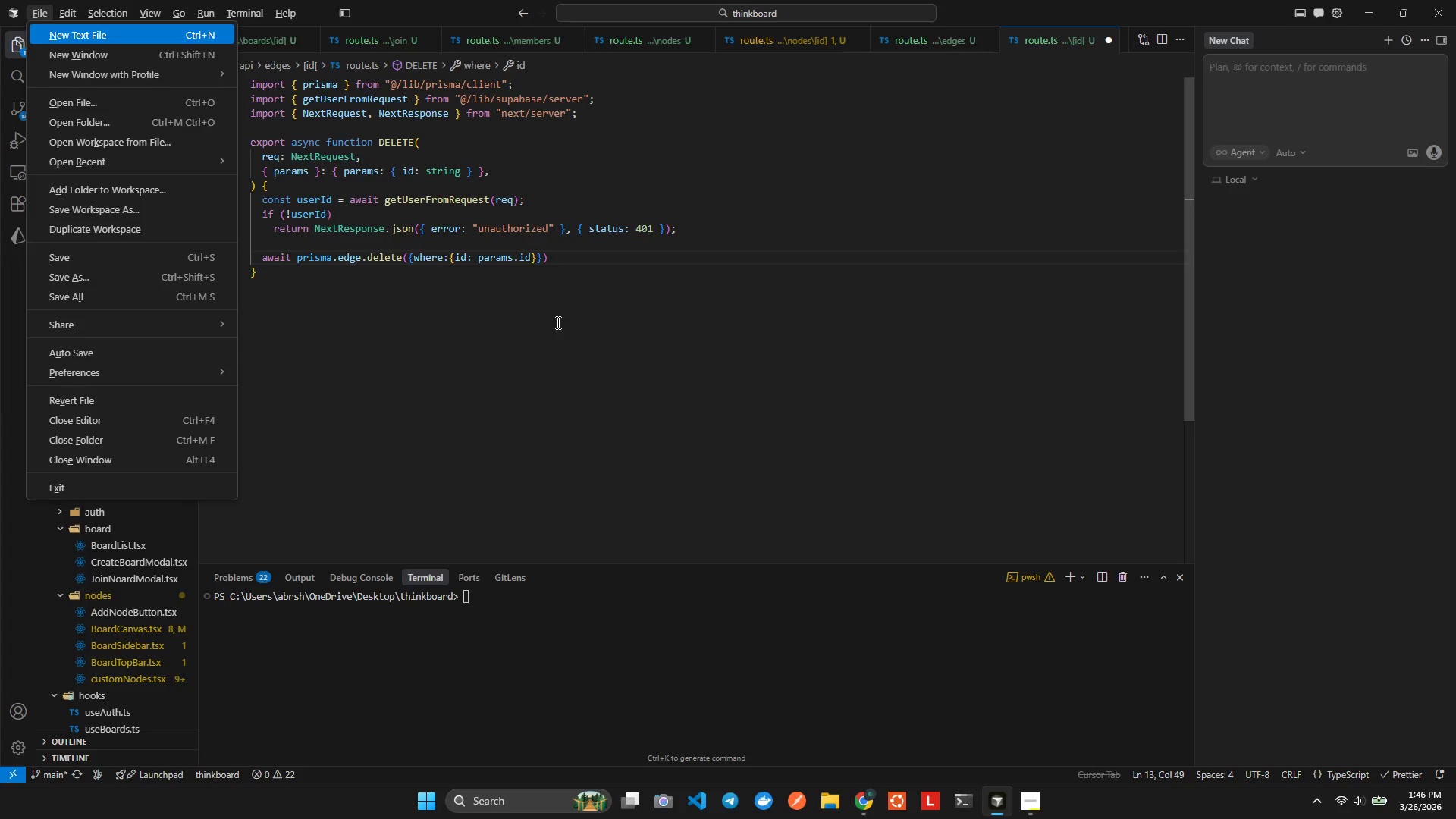 
key(Alt+AltLeft)
 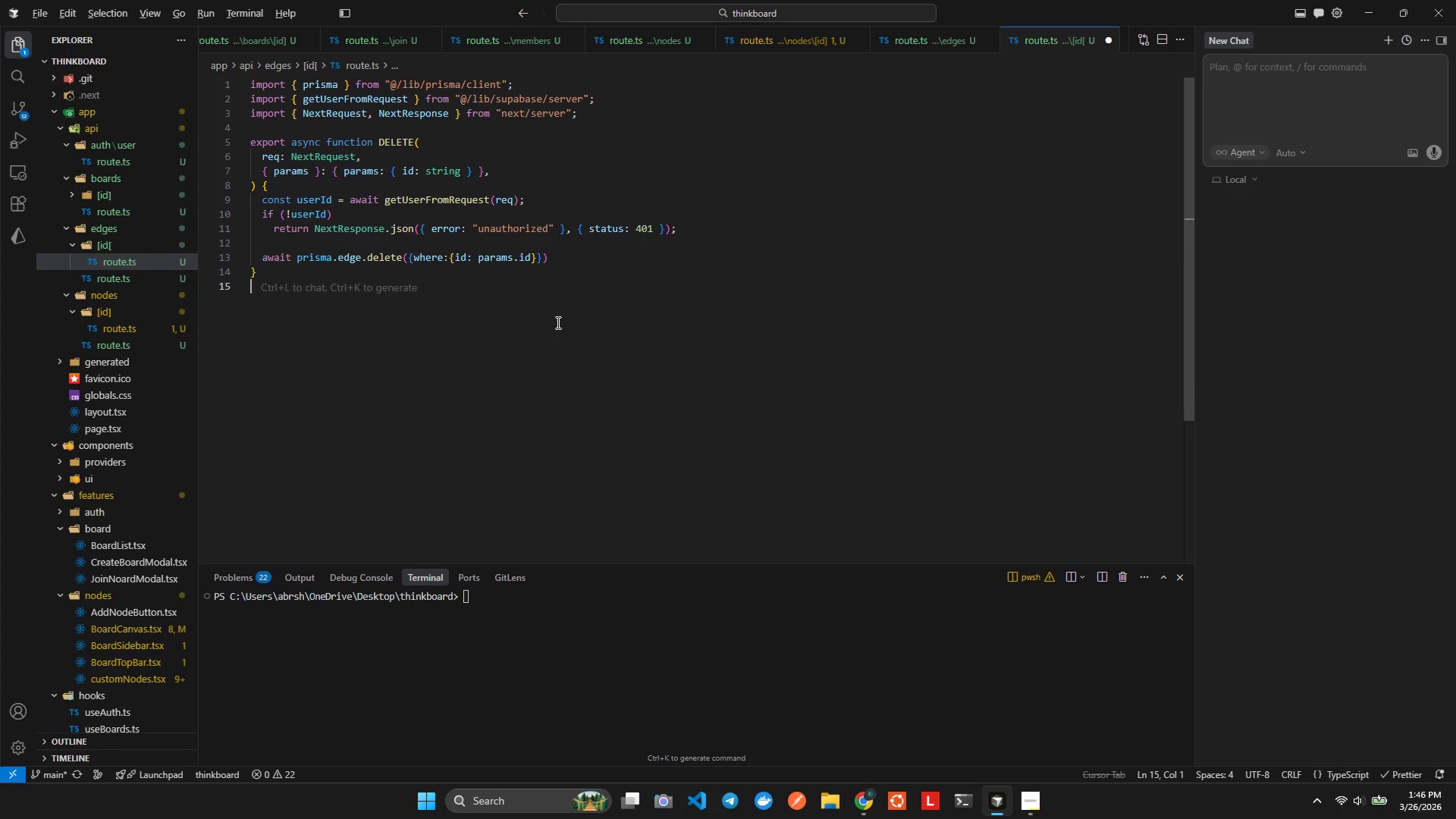 
key(Alt+Shift+F)
 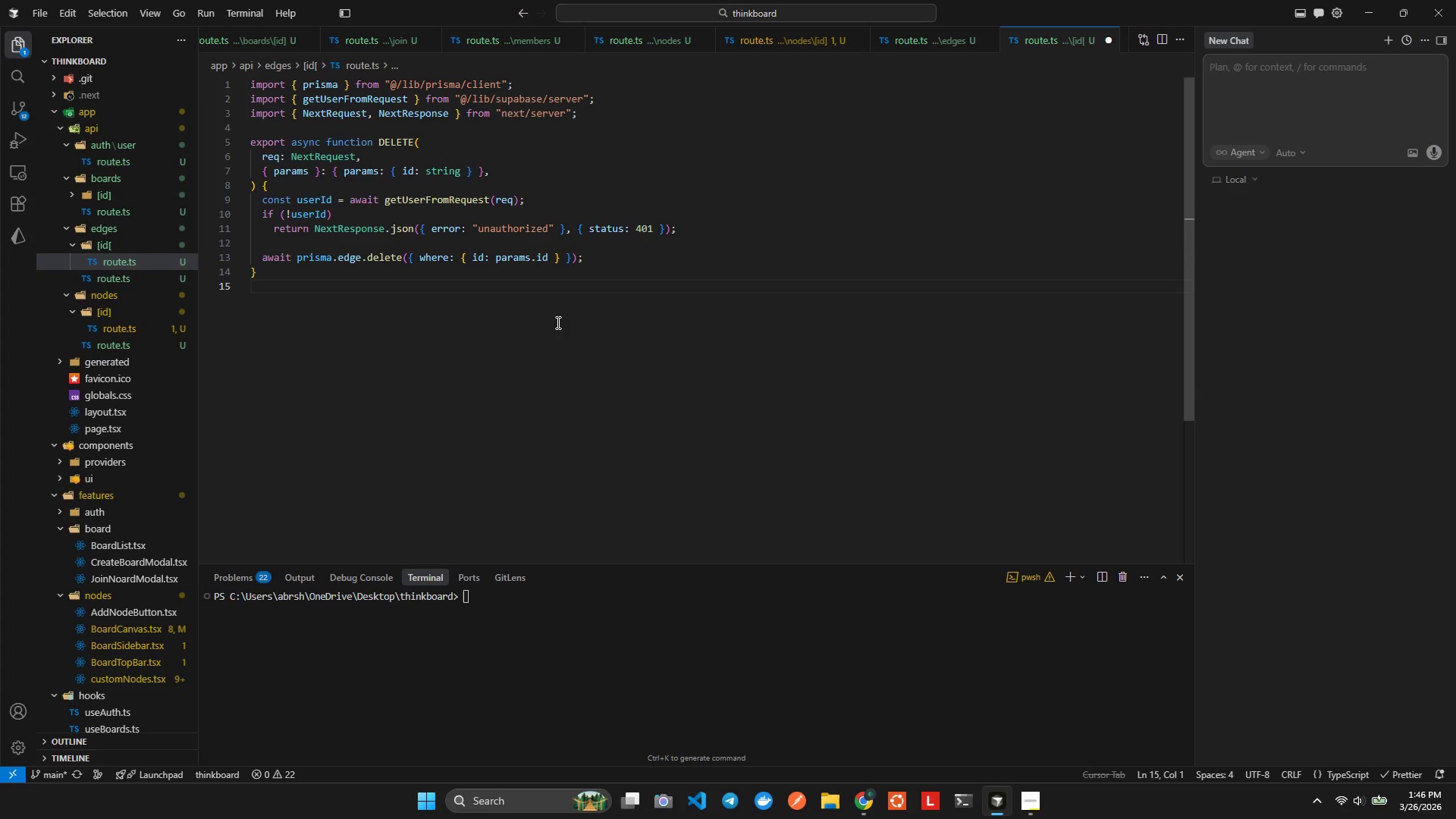 
key(Control+ControlLeft)
 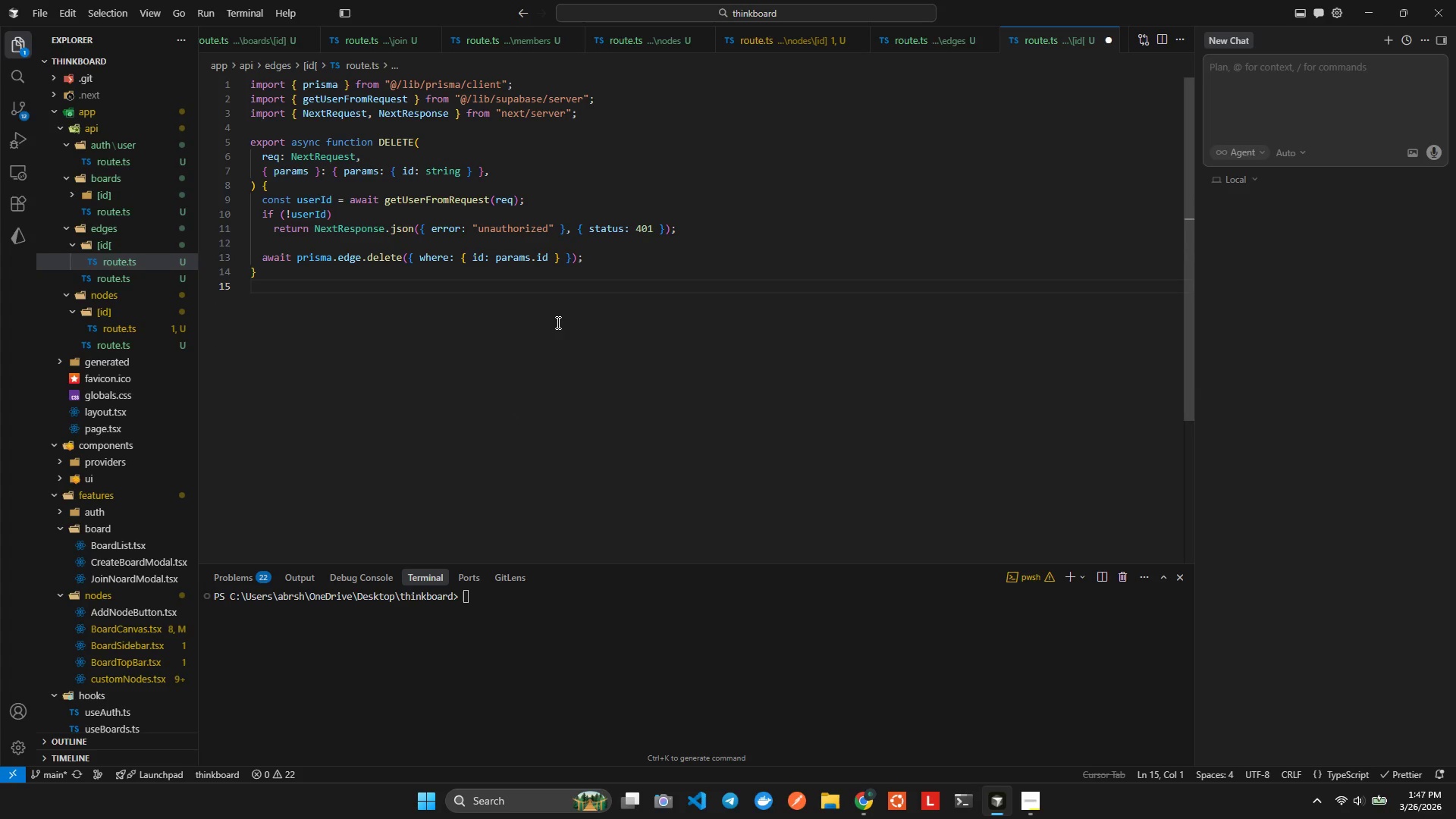 
key(Control+S)
 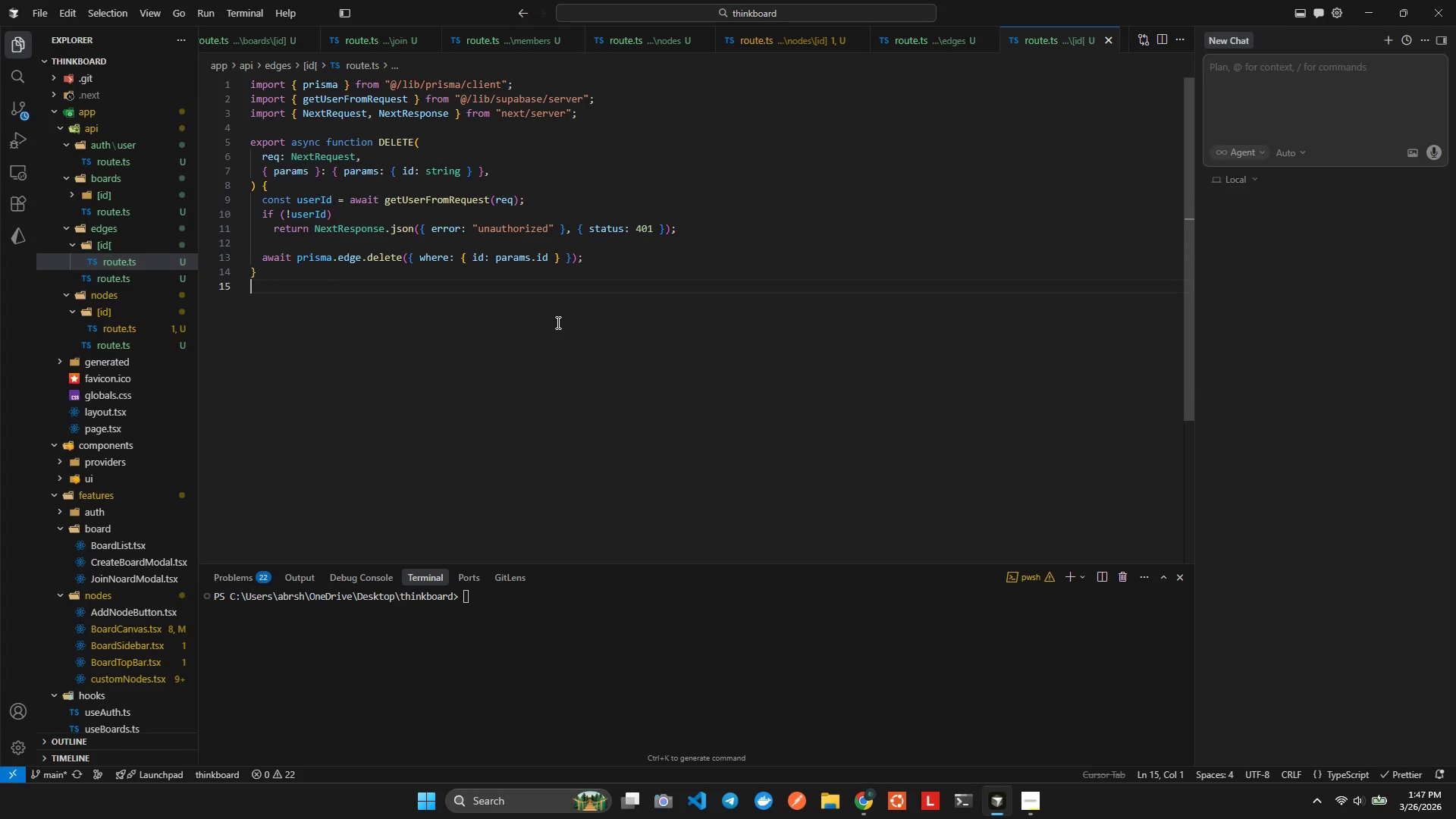 
key(ArrowUp)
 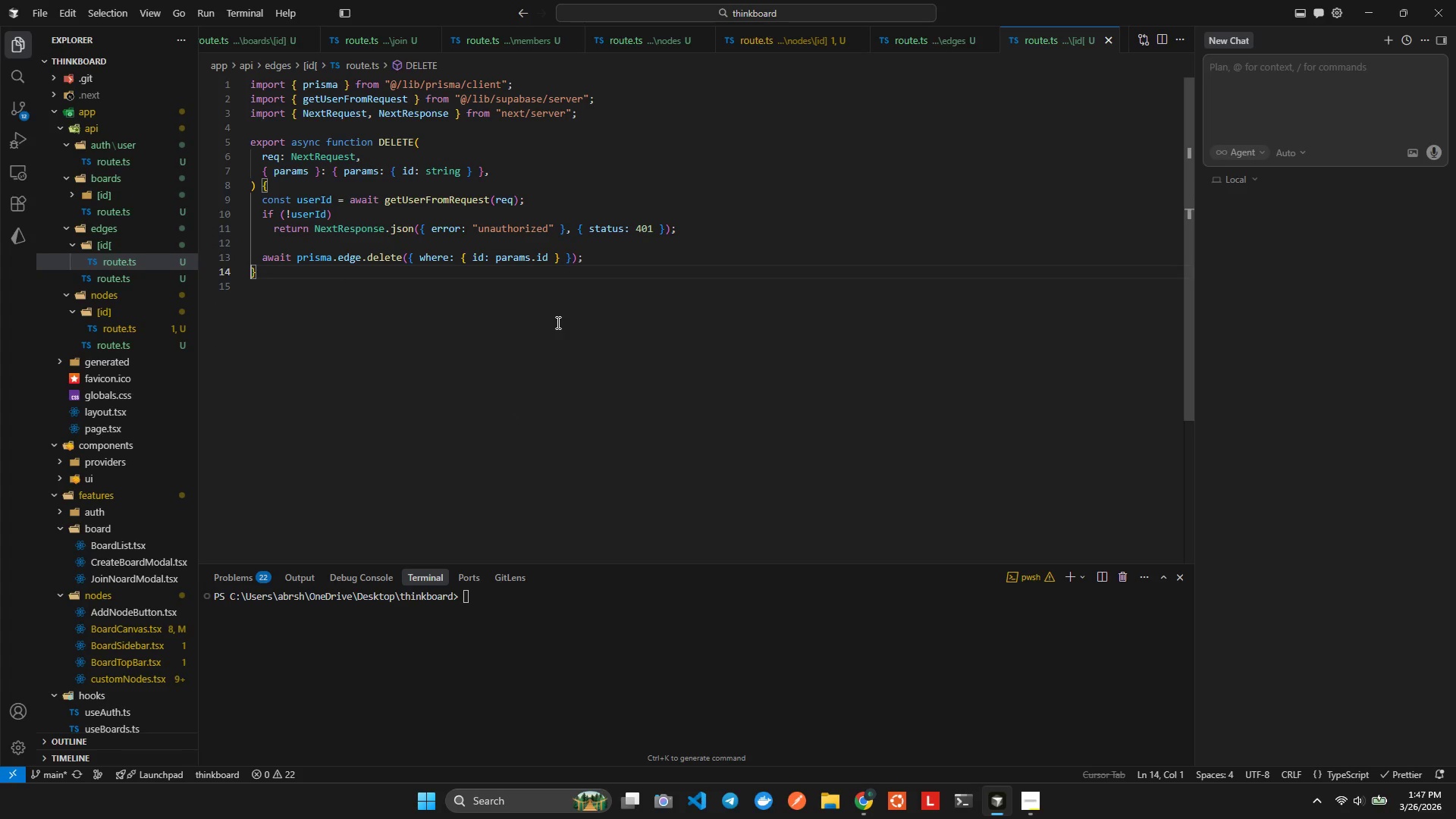 
key(ArrowLeft)
 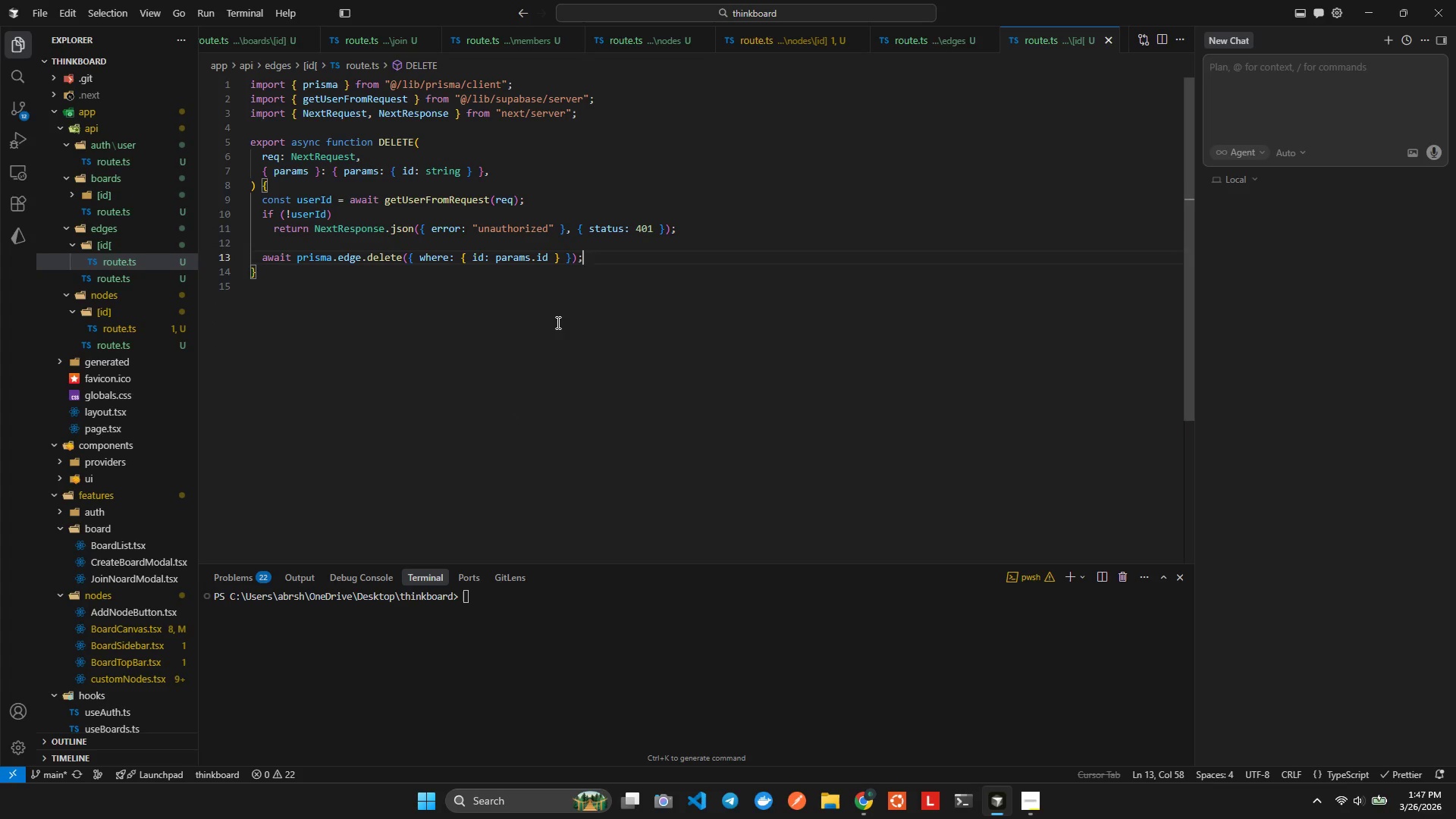 
key(Enter)
 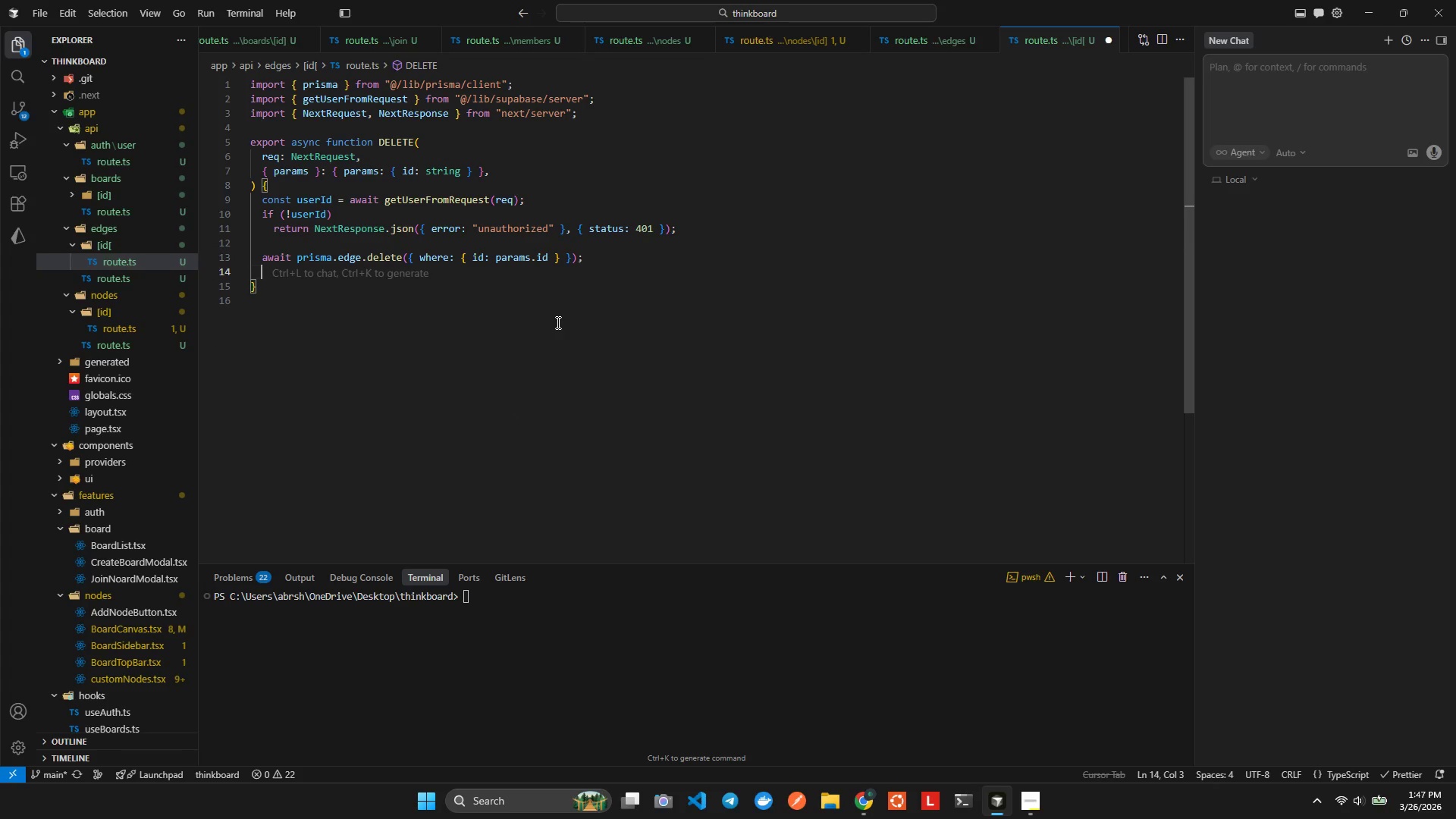 
type(te)
key(Backspace)
key(Backspace)
type(retur)
 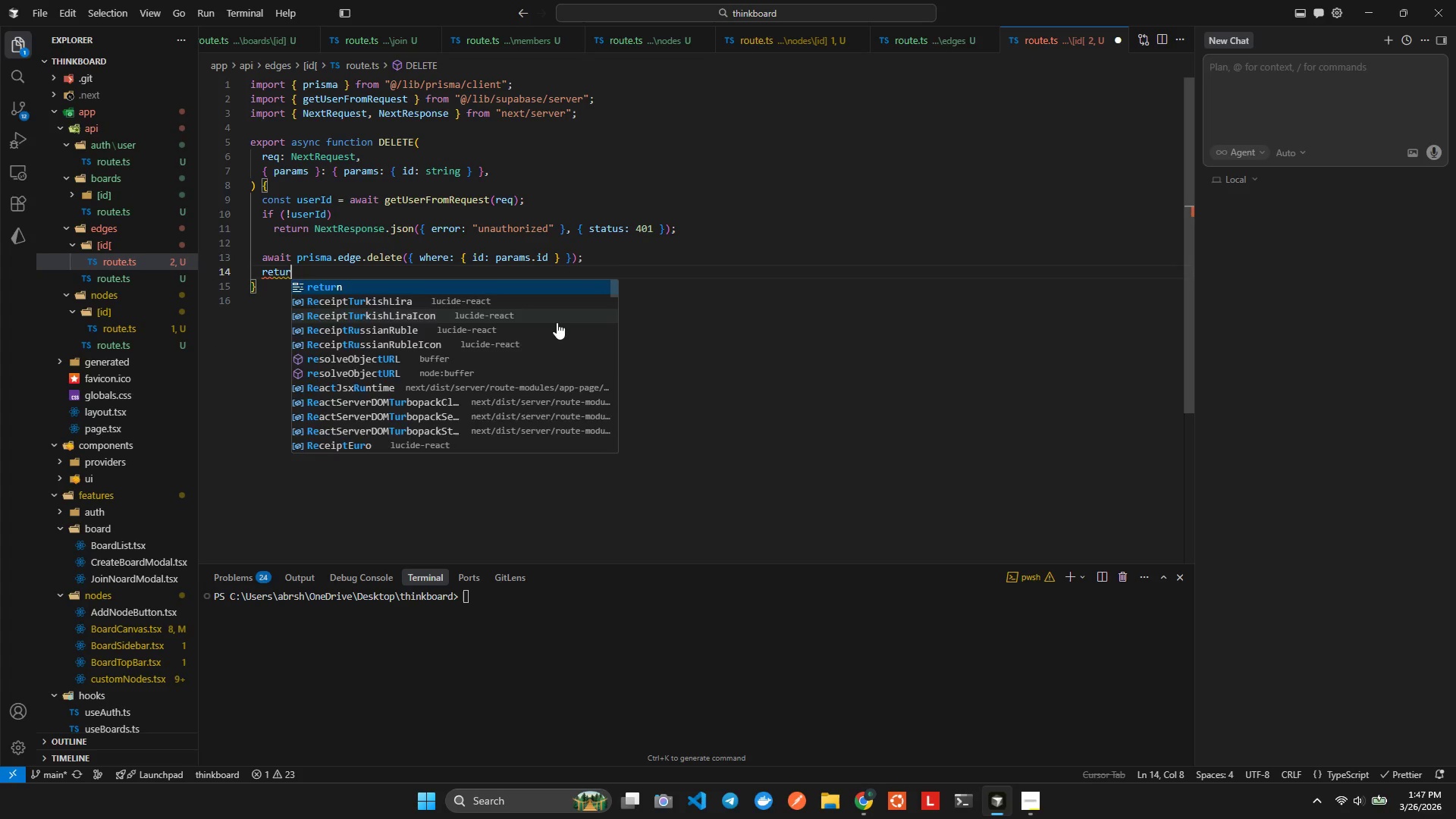 
key(Enter)
 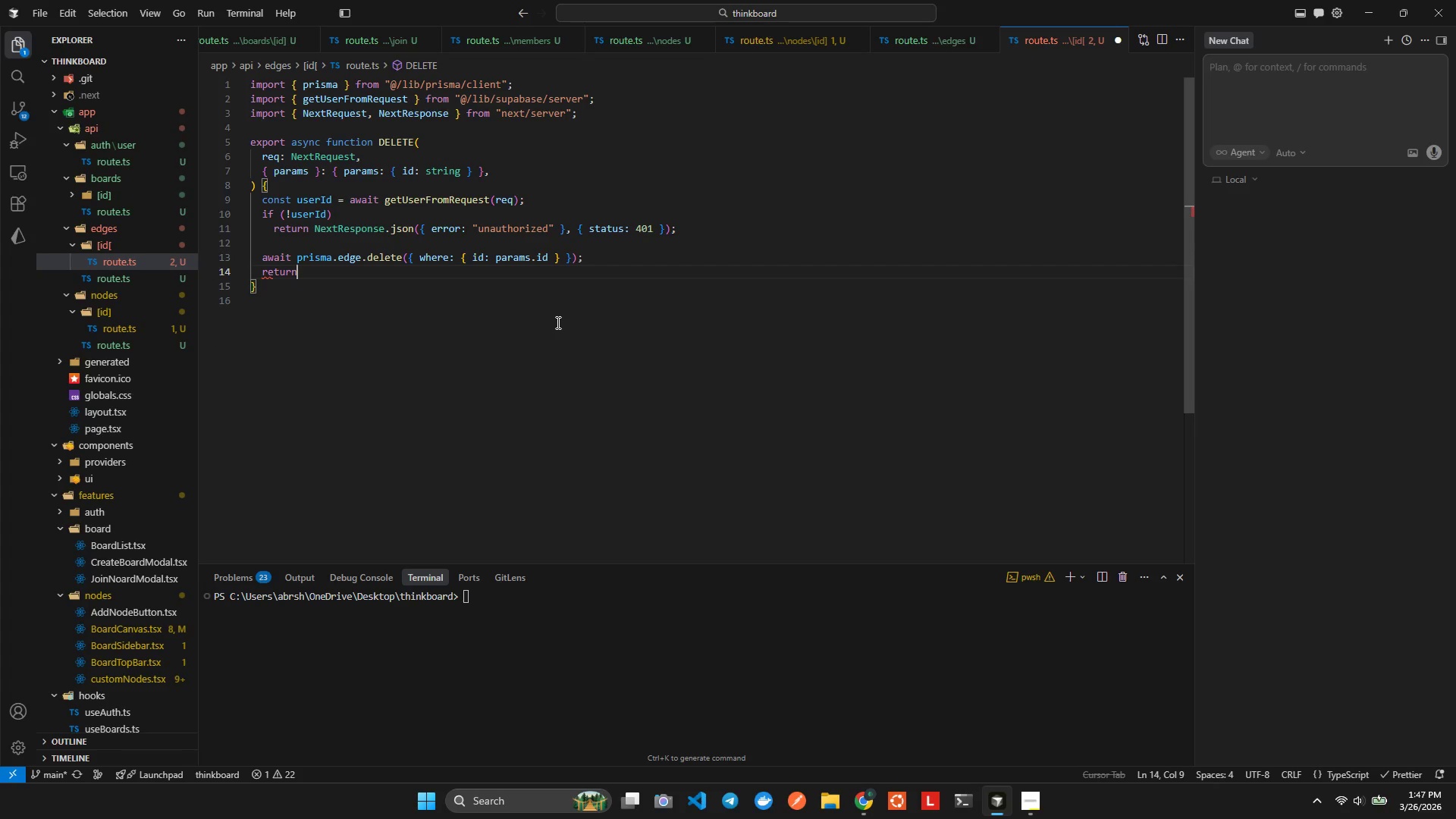 
type( NexRe)
 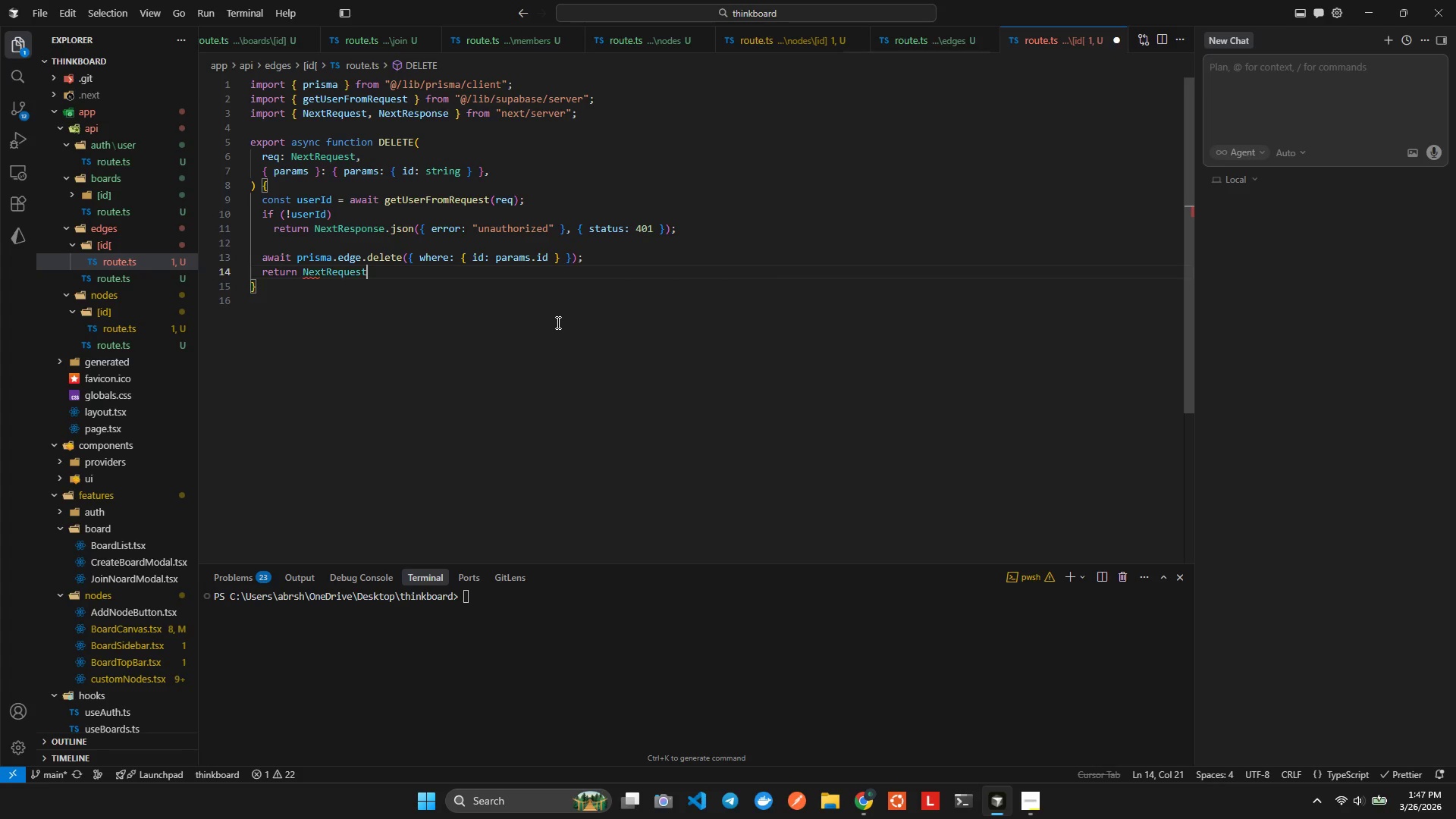 
 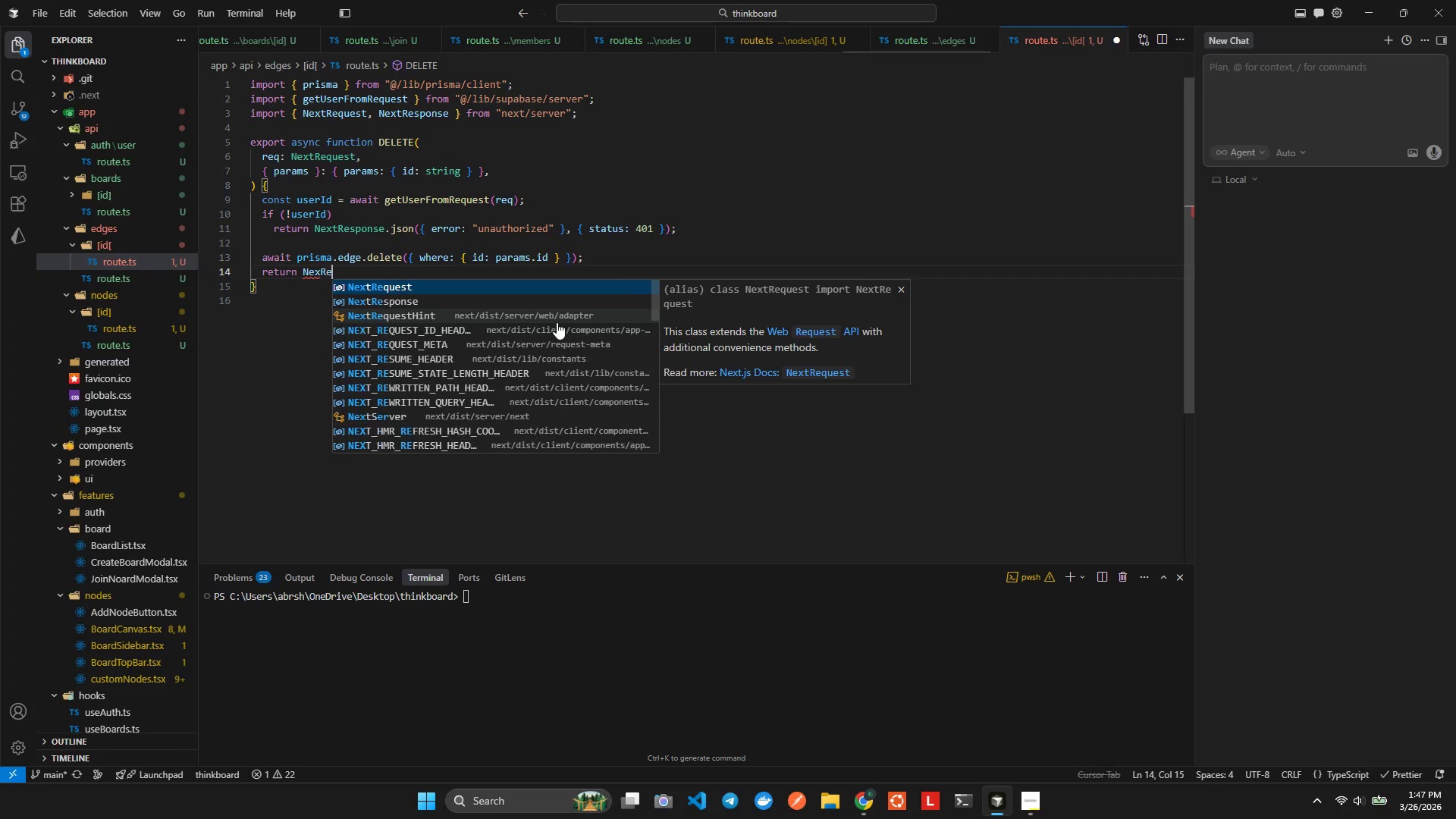 
key(Enter)
 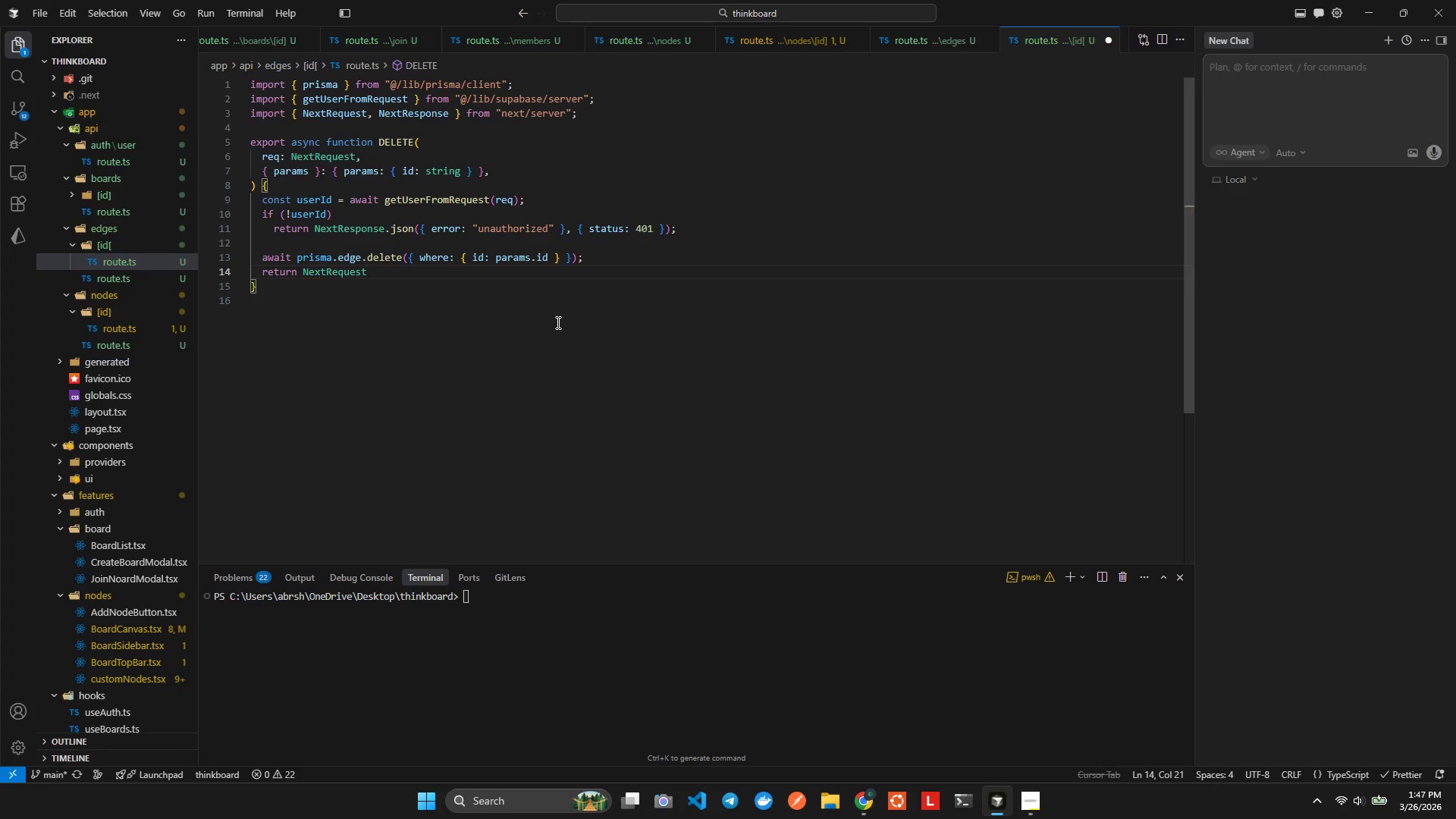 
key(Control+ControlLeft)
 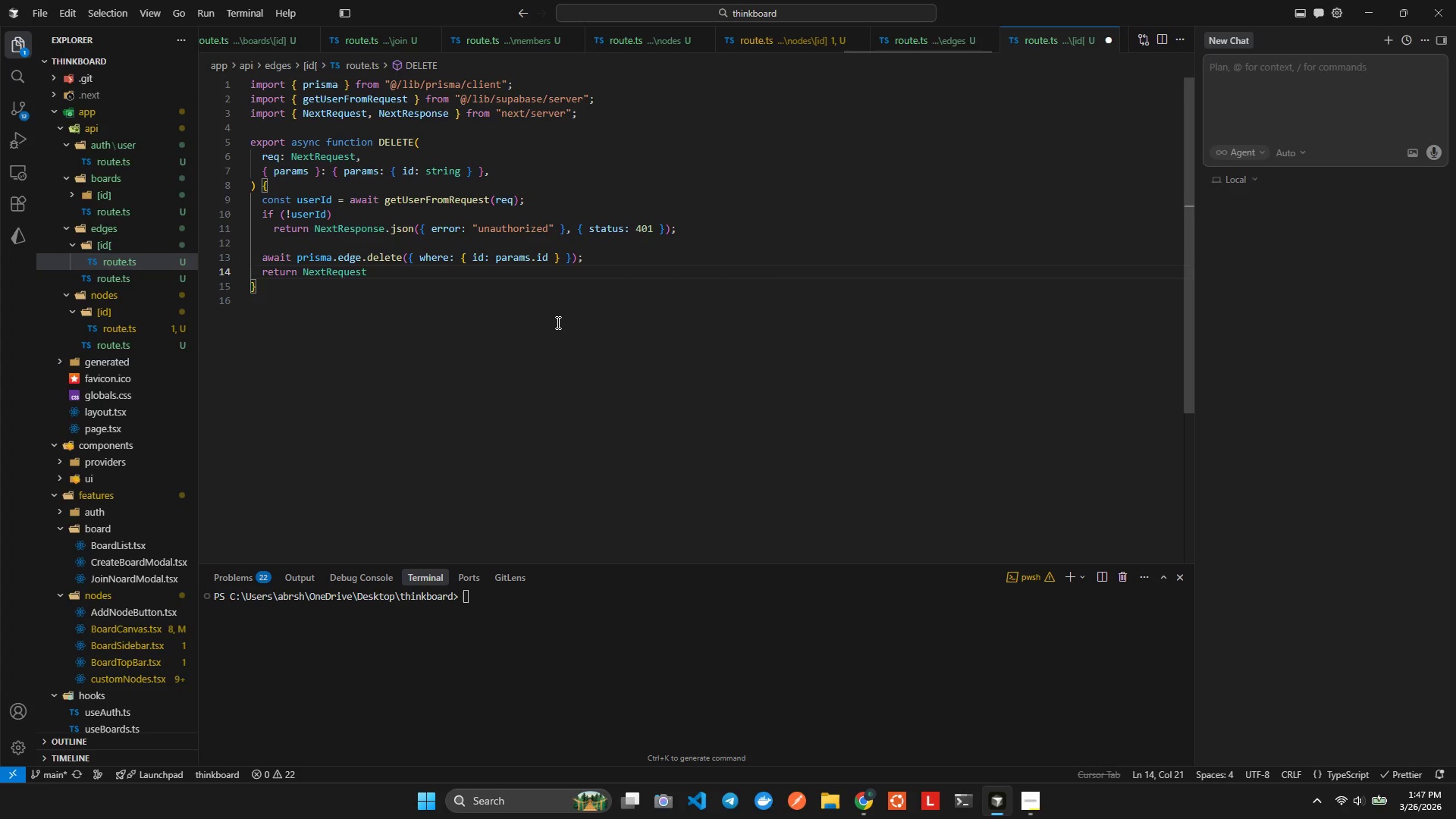 
key(Control+Z)
 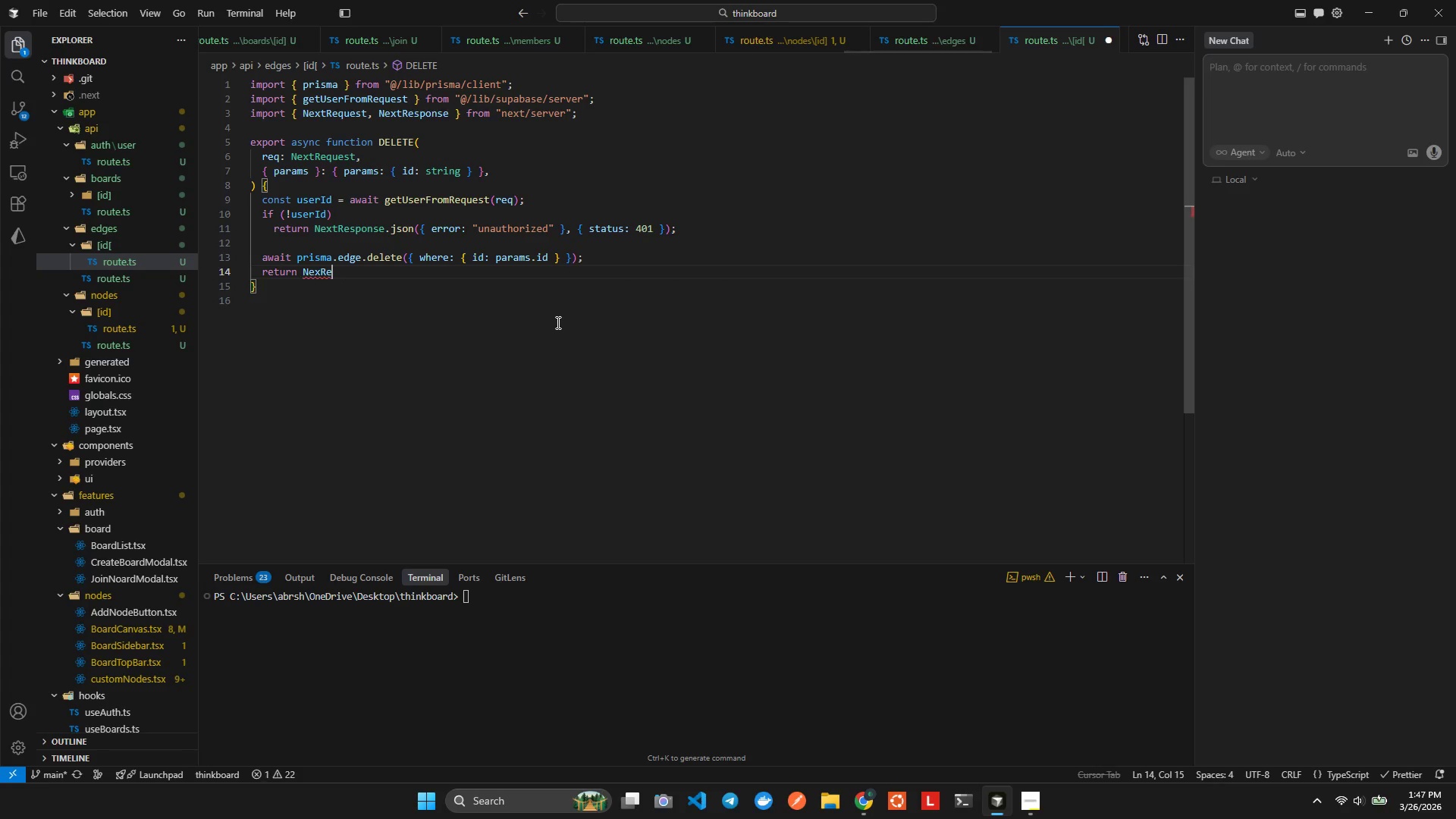 
key(S)
 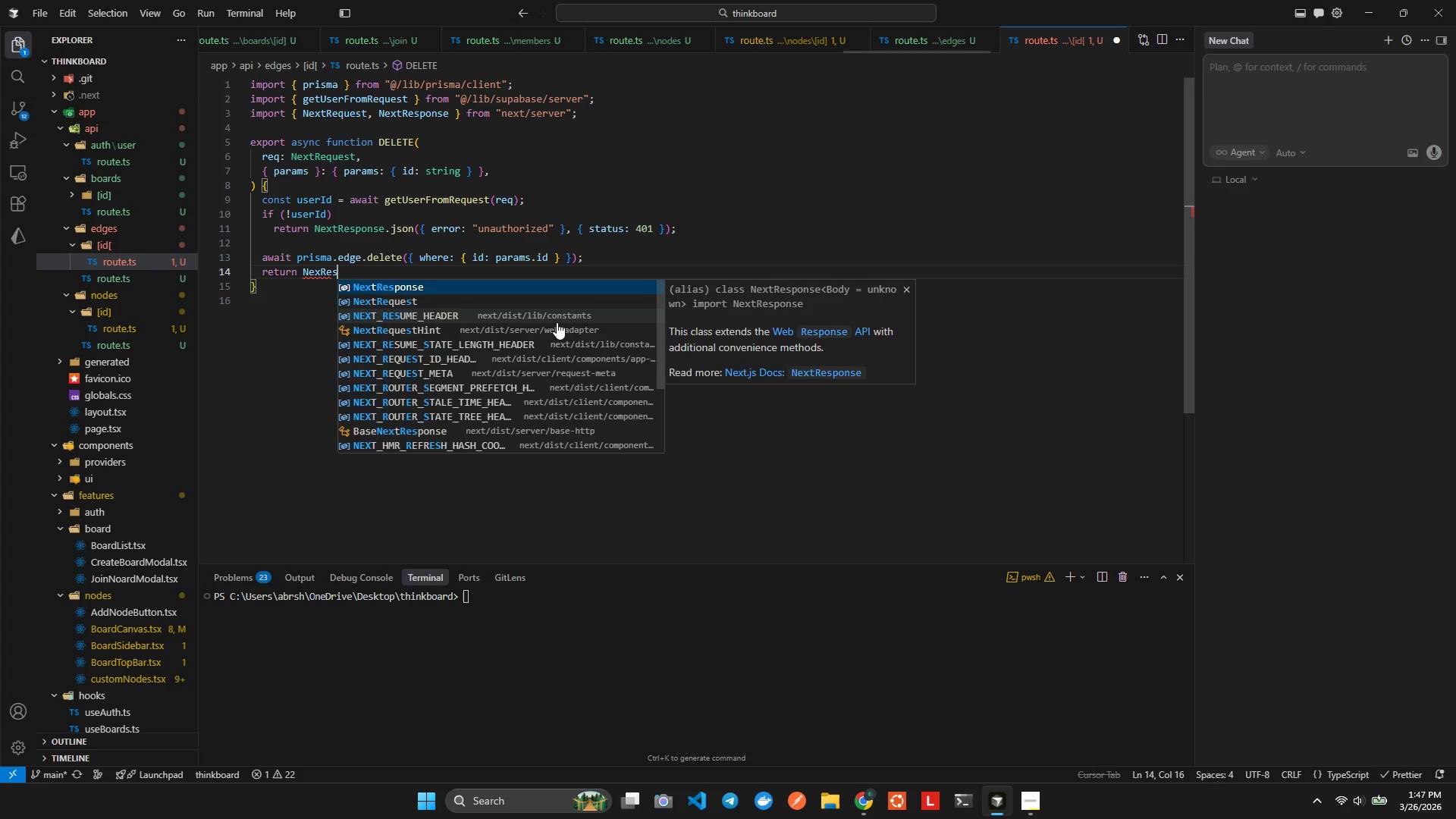 
key(Enter)
 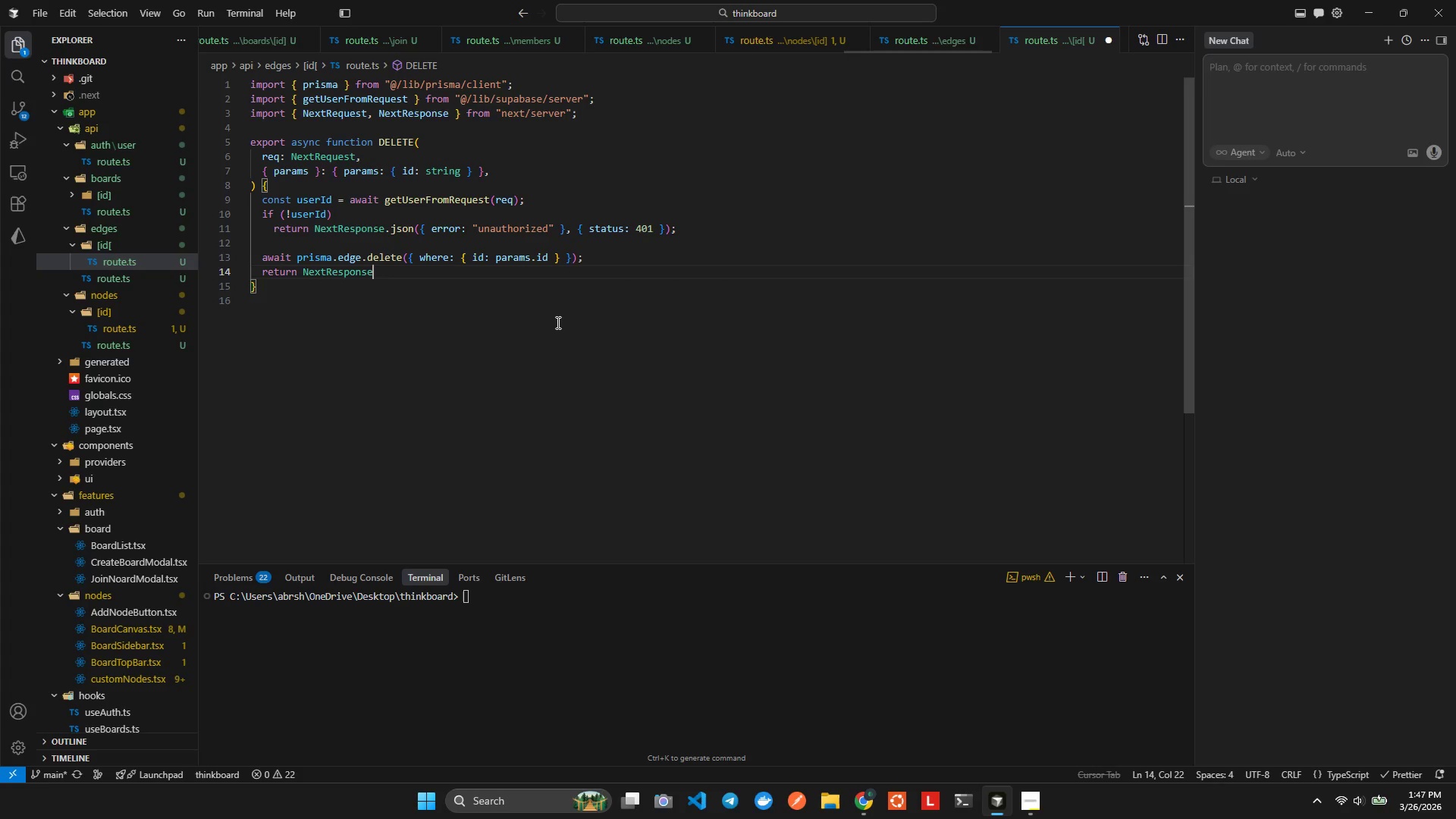 
type(.json)
 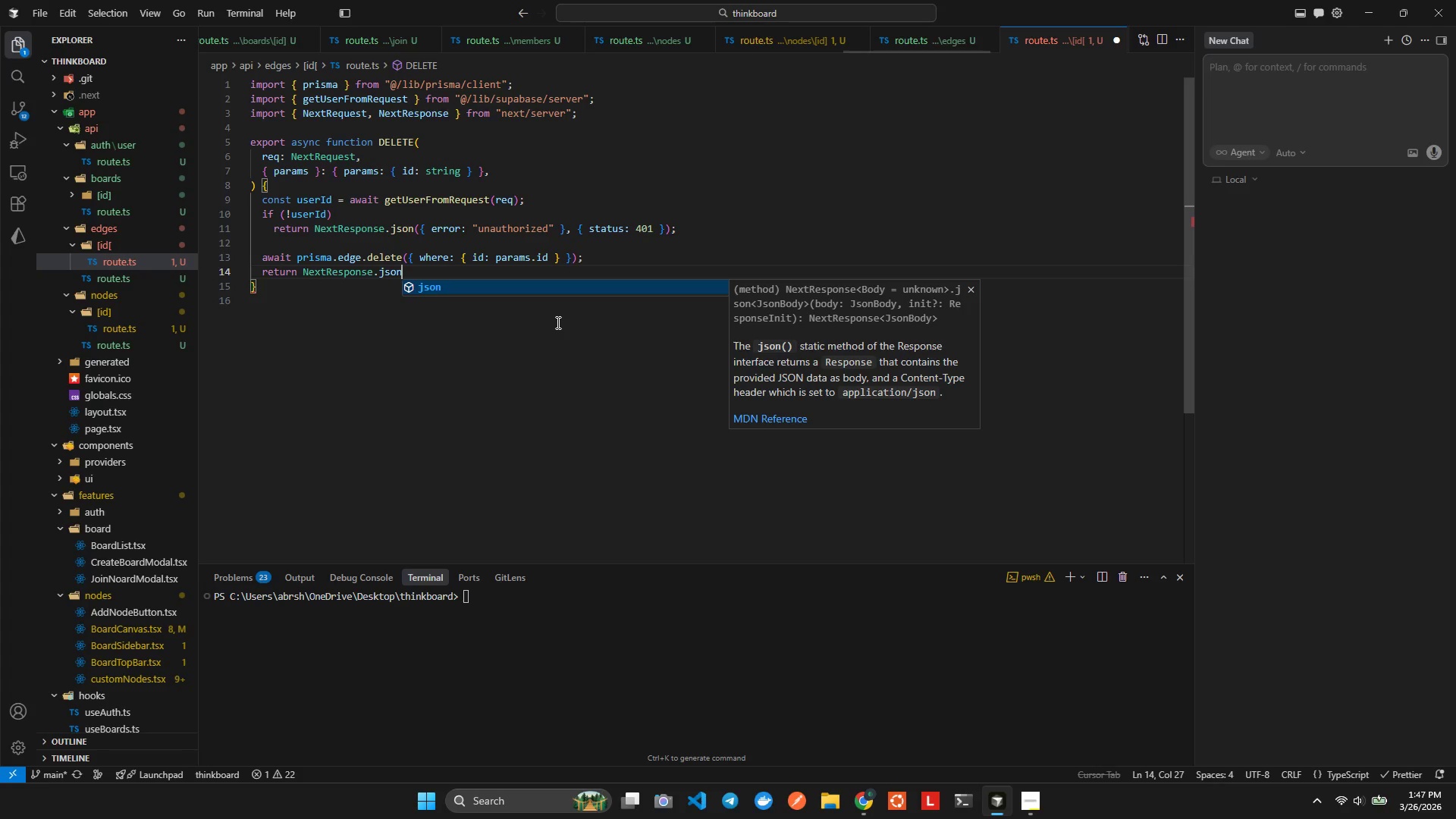 
key(Enter)
 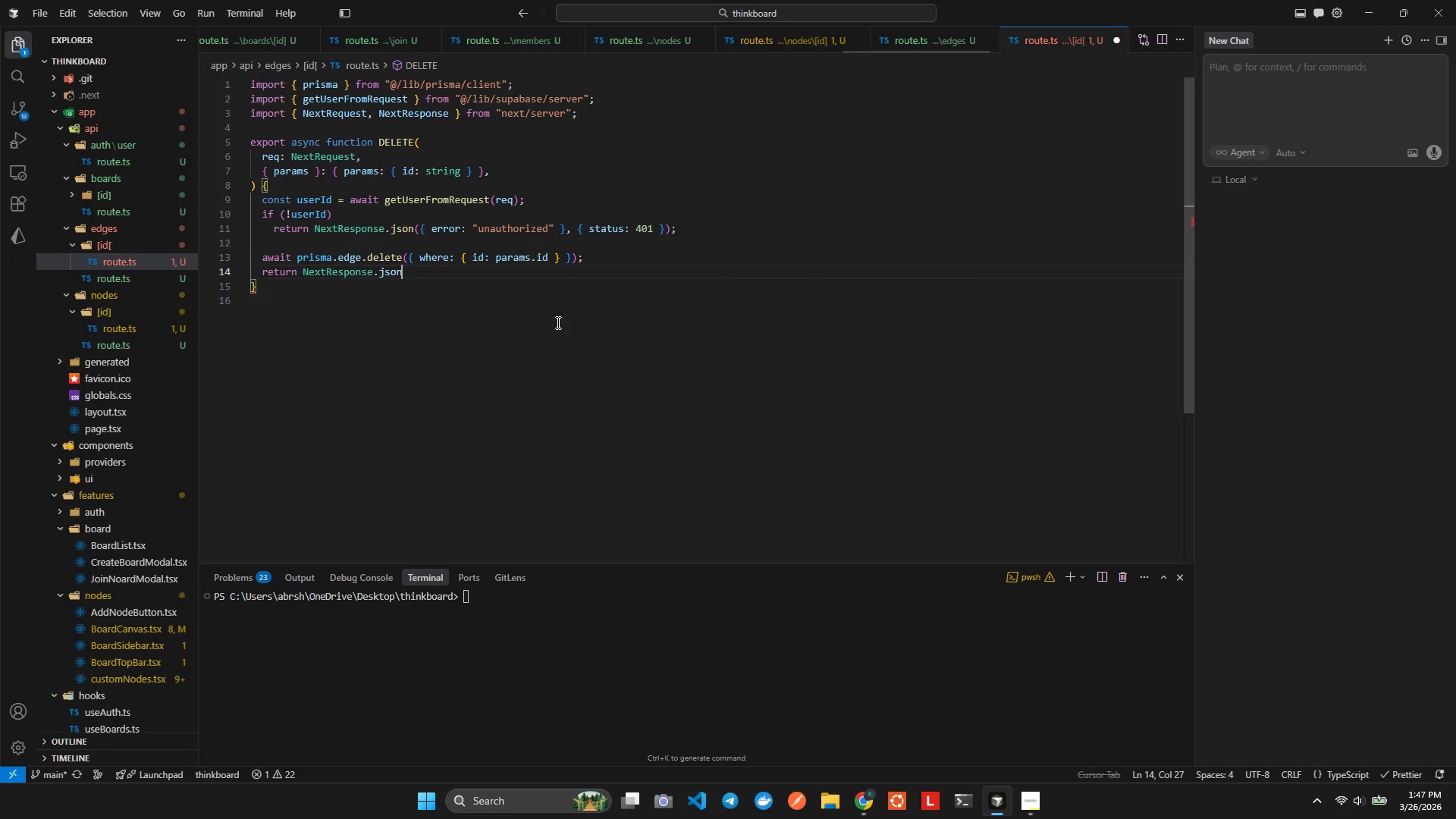 
type((P)
key(Backspace)
type(})
key(Backspace)
type({success: tru)
 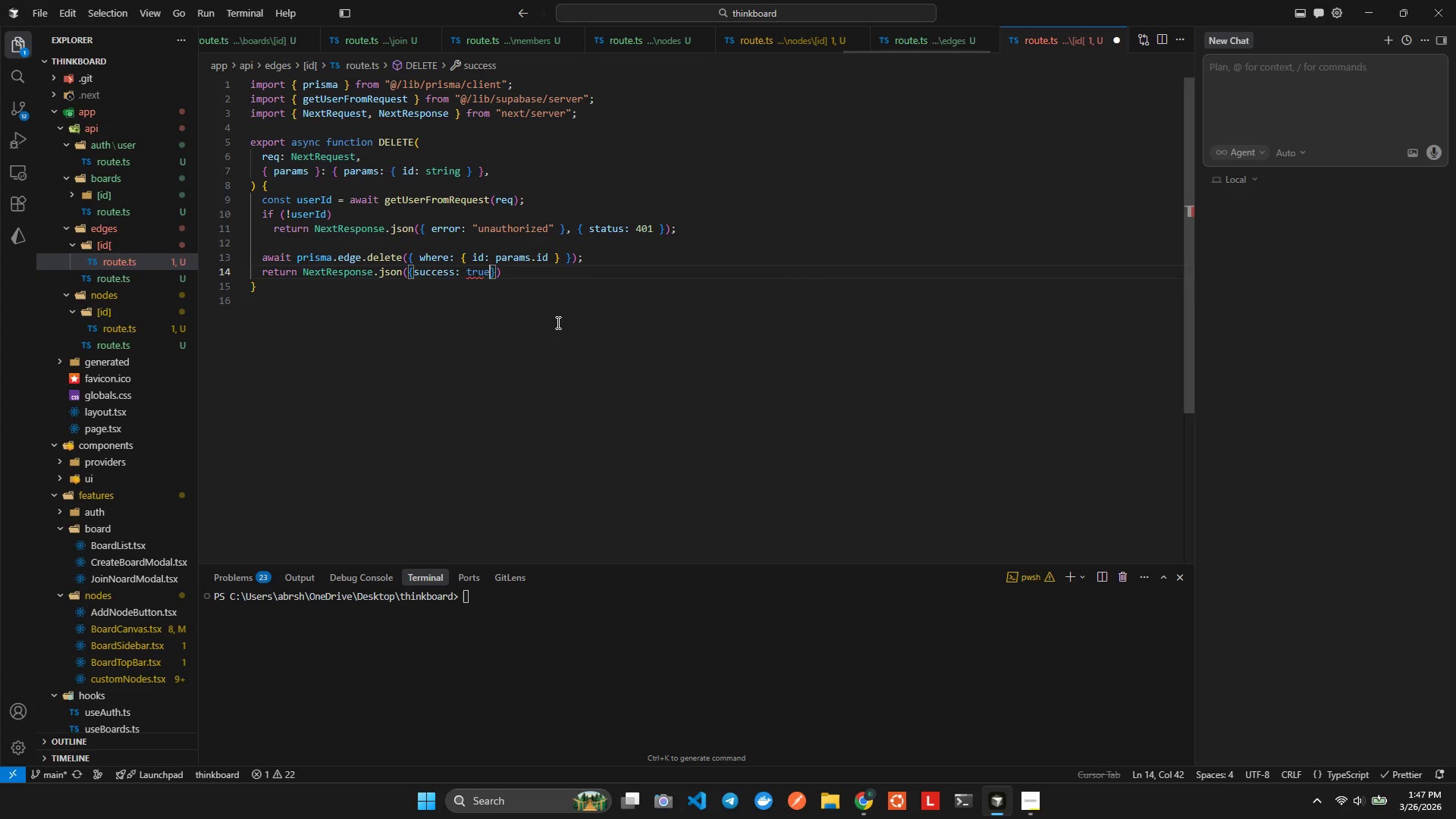 
 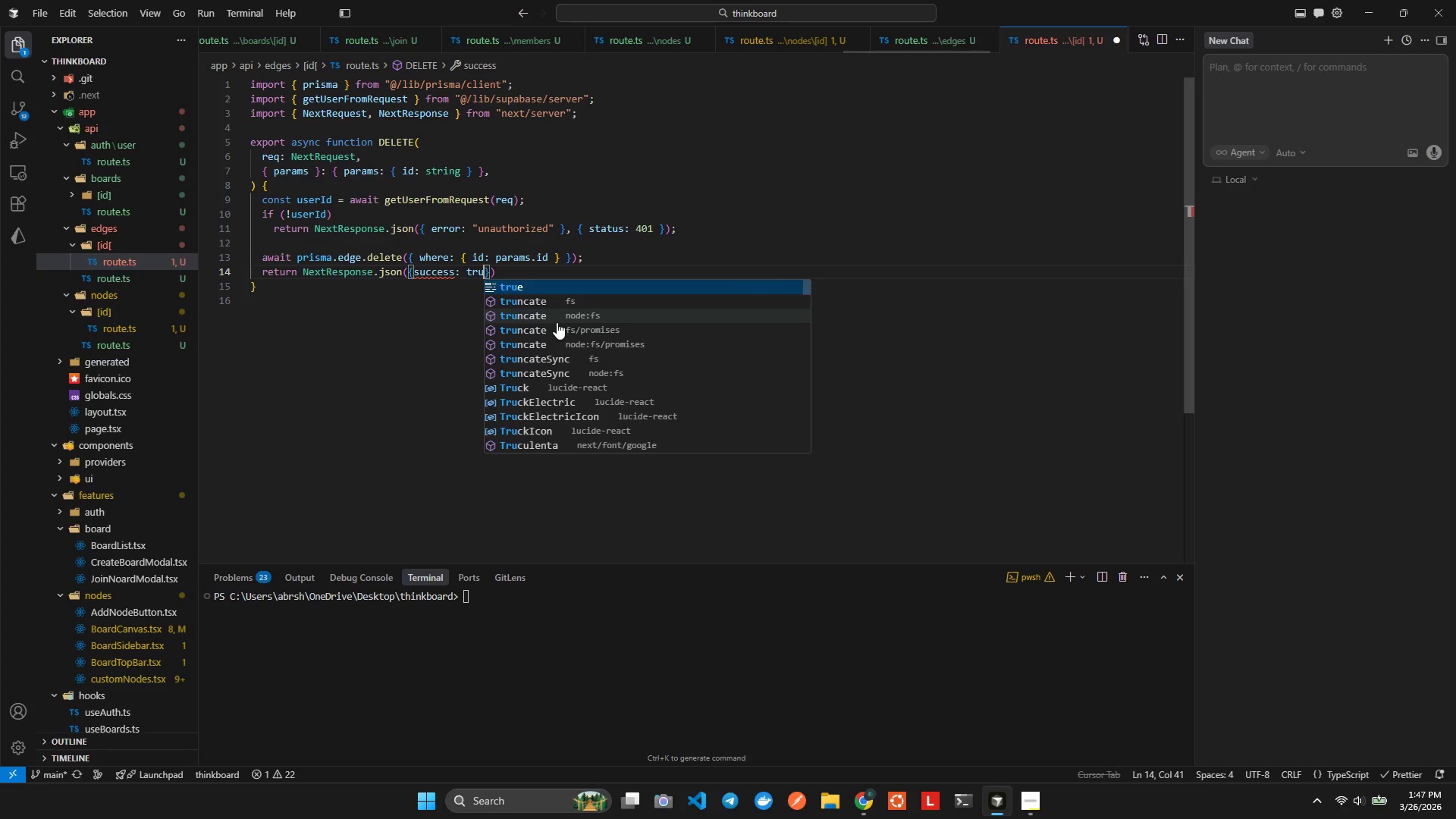 
key(Enter)
 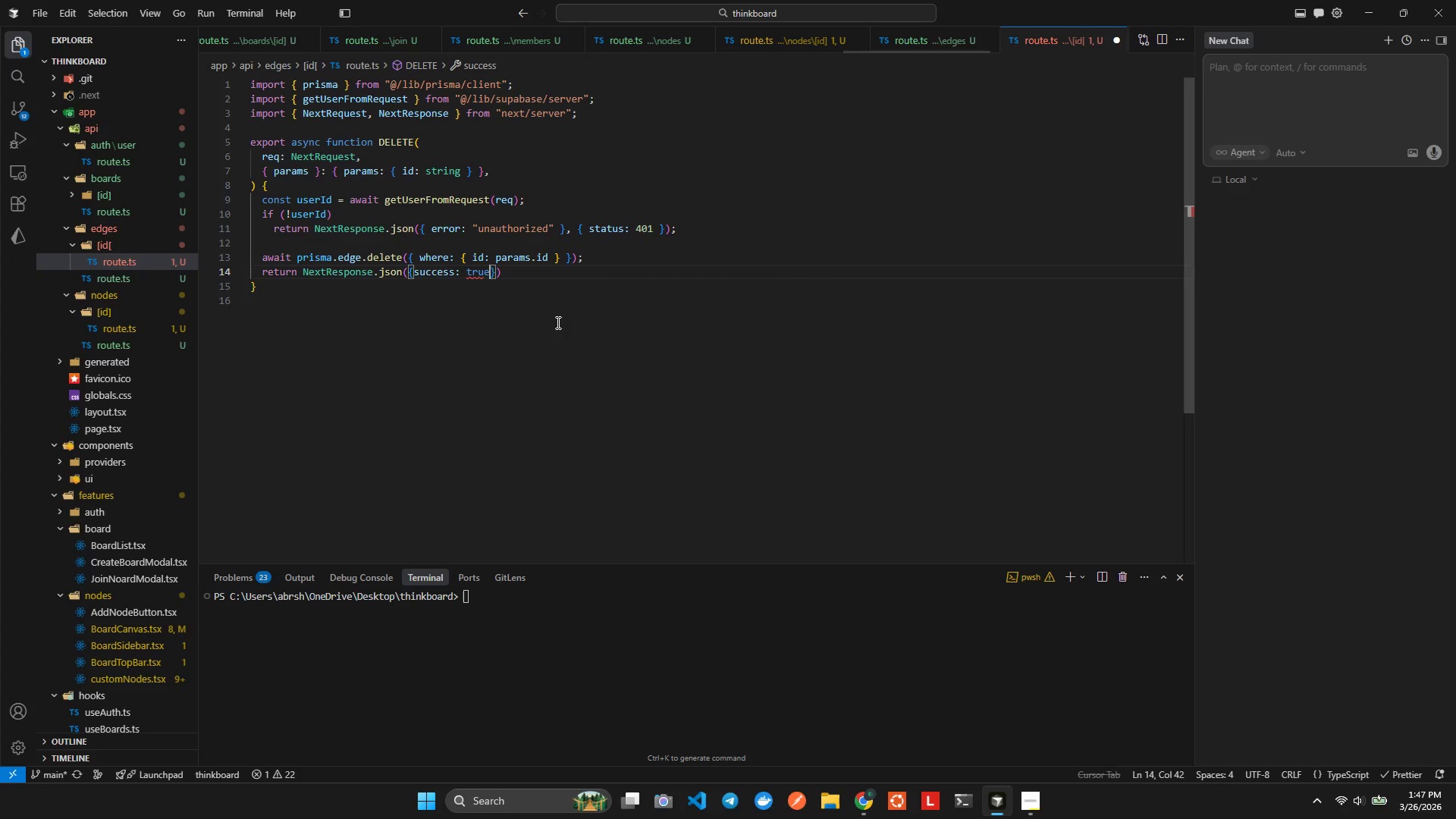 
key(Alt+Shift+F)
 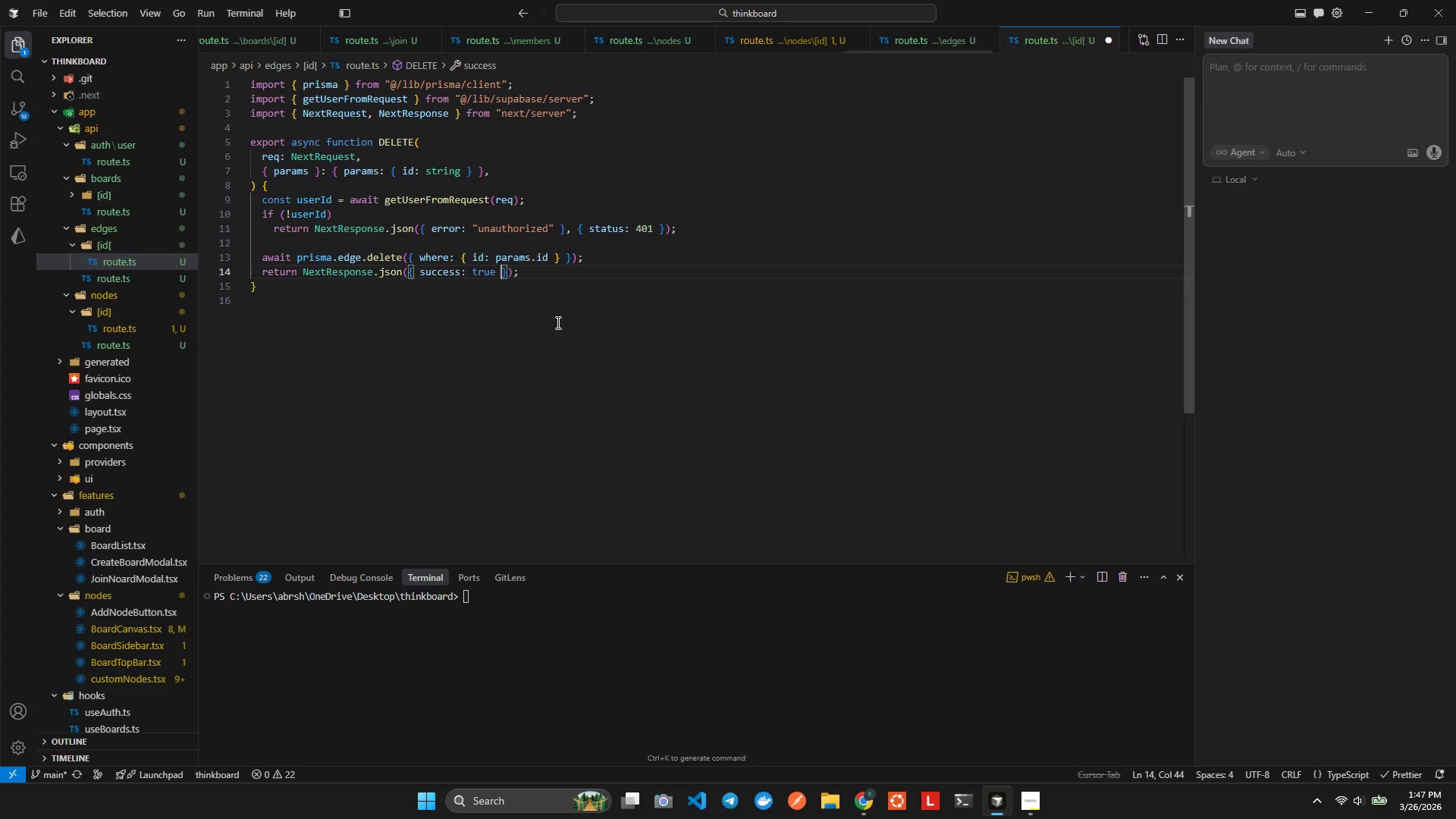 
key(Control+ControlLeft)
 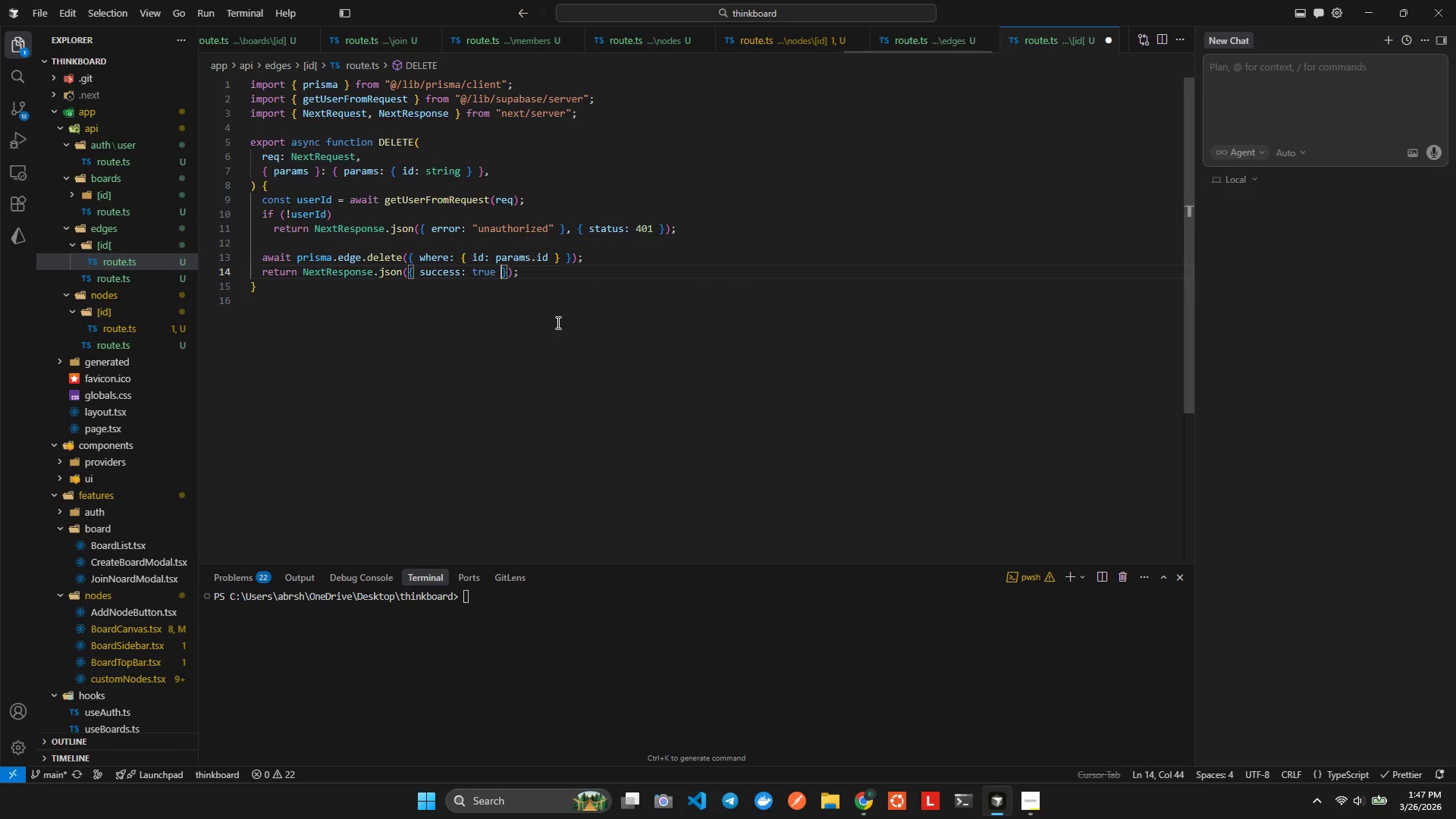 
key(Control+S)
 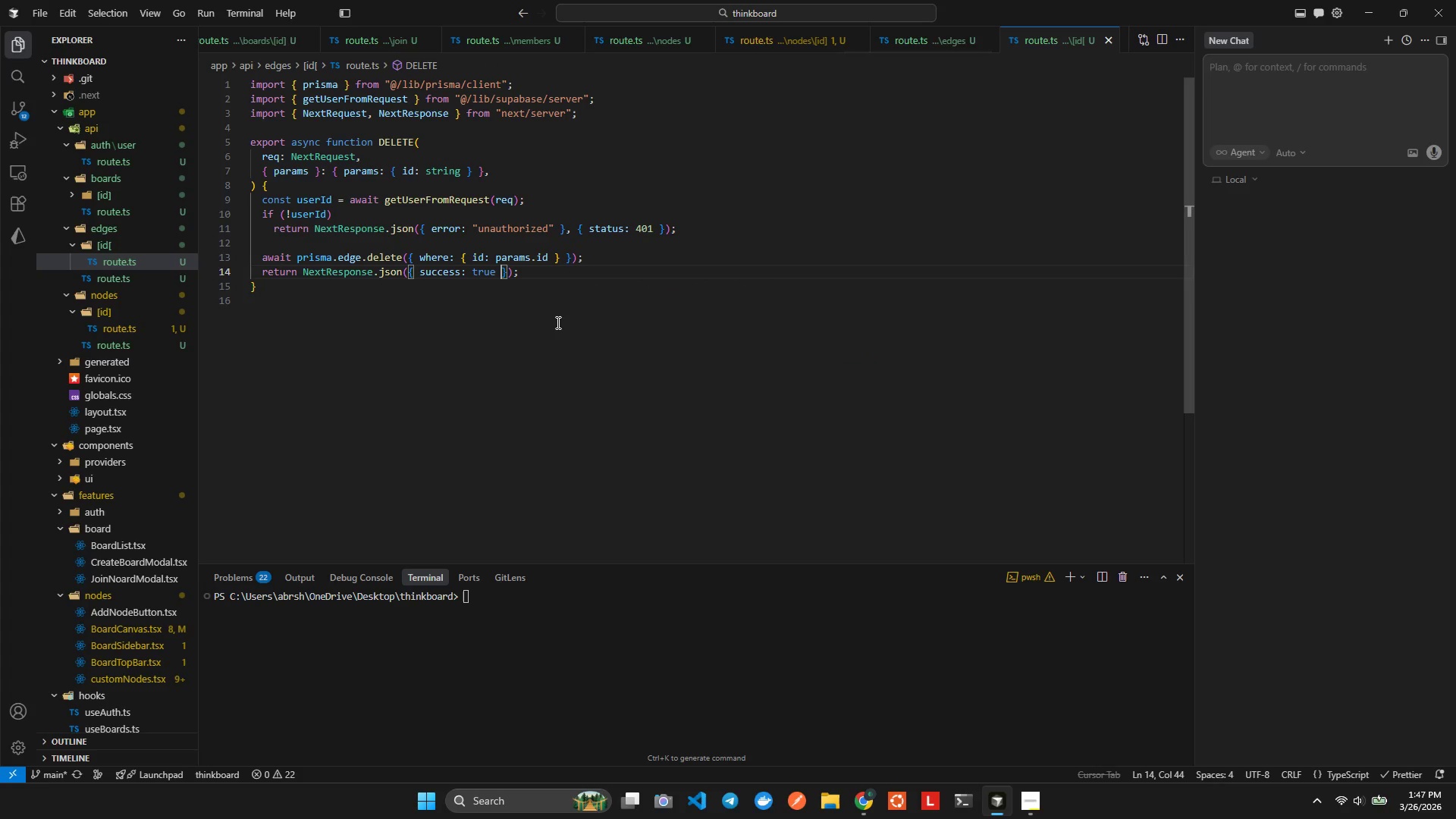 
left_click([577, 275])
 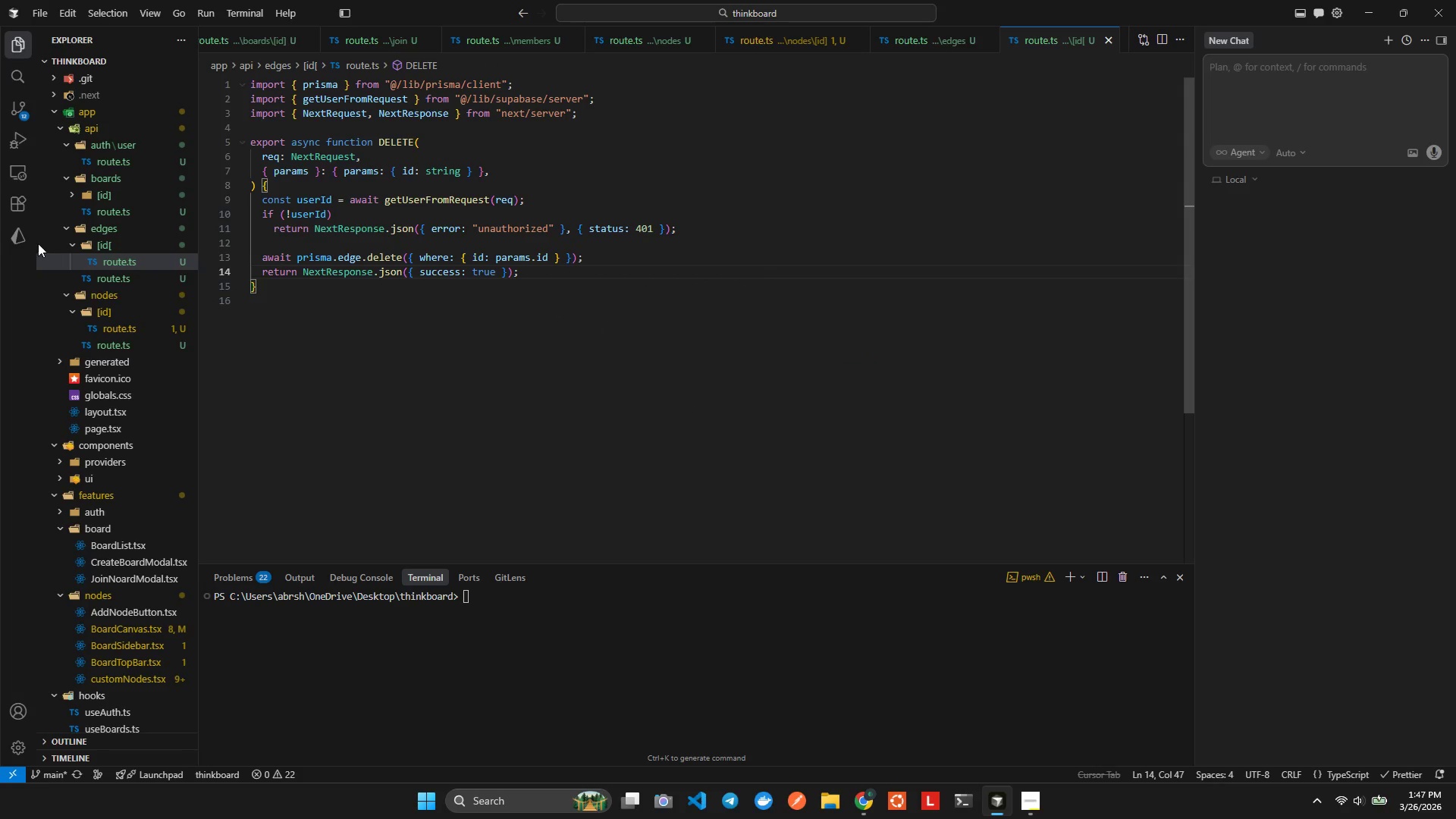 
right_click([108, 249])
 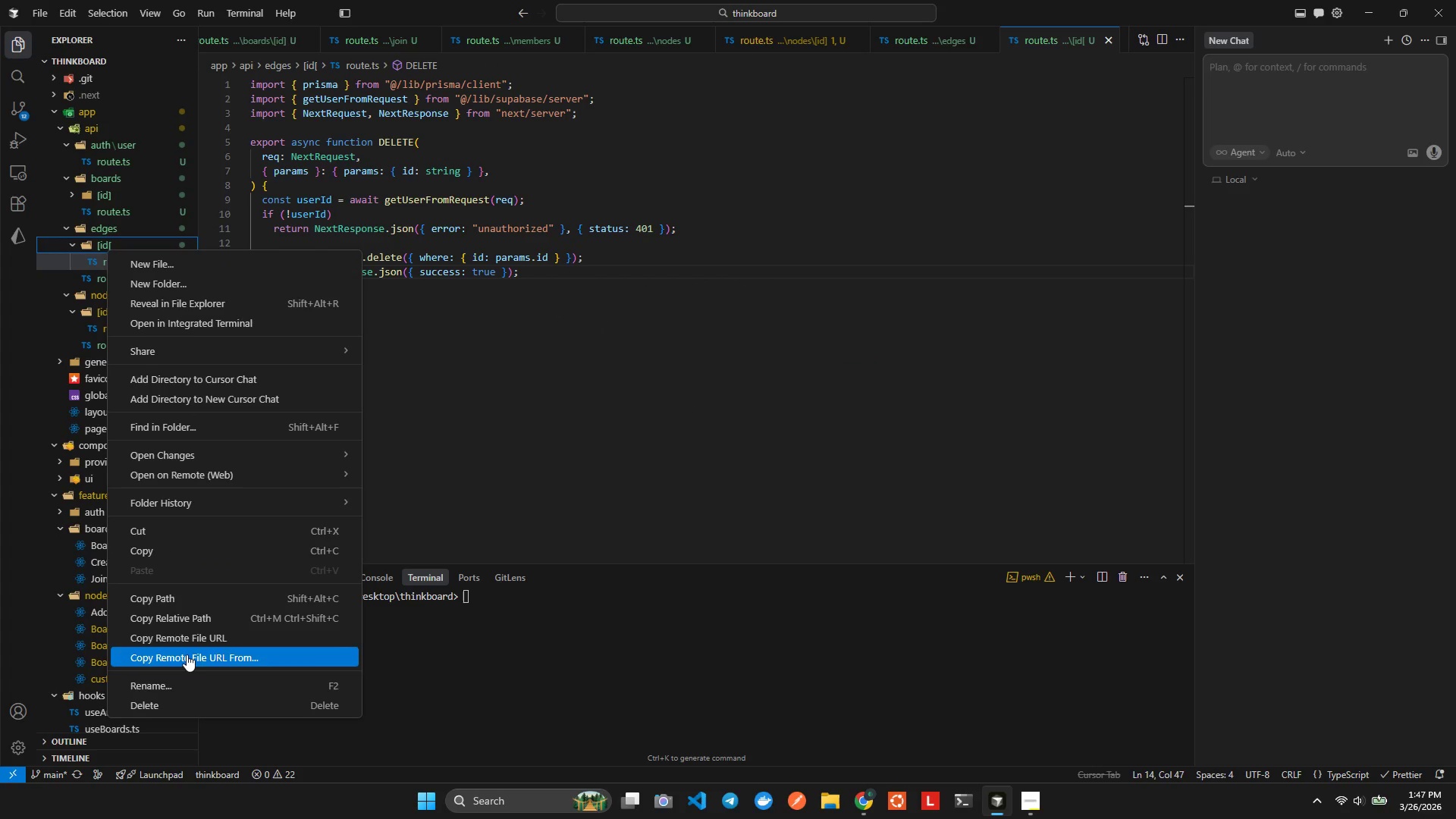 
left_click([189, 674])
 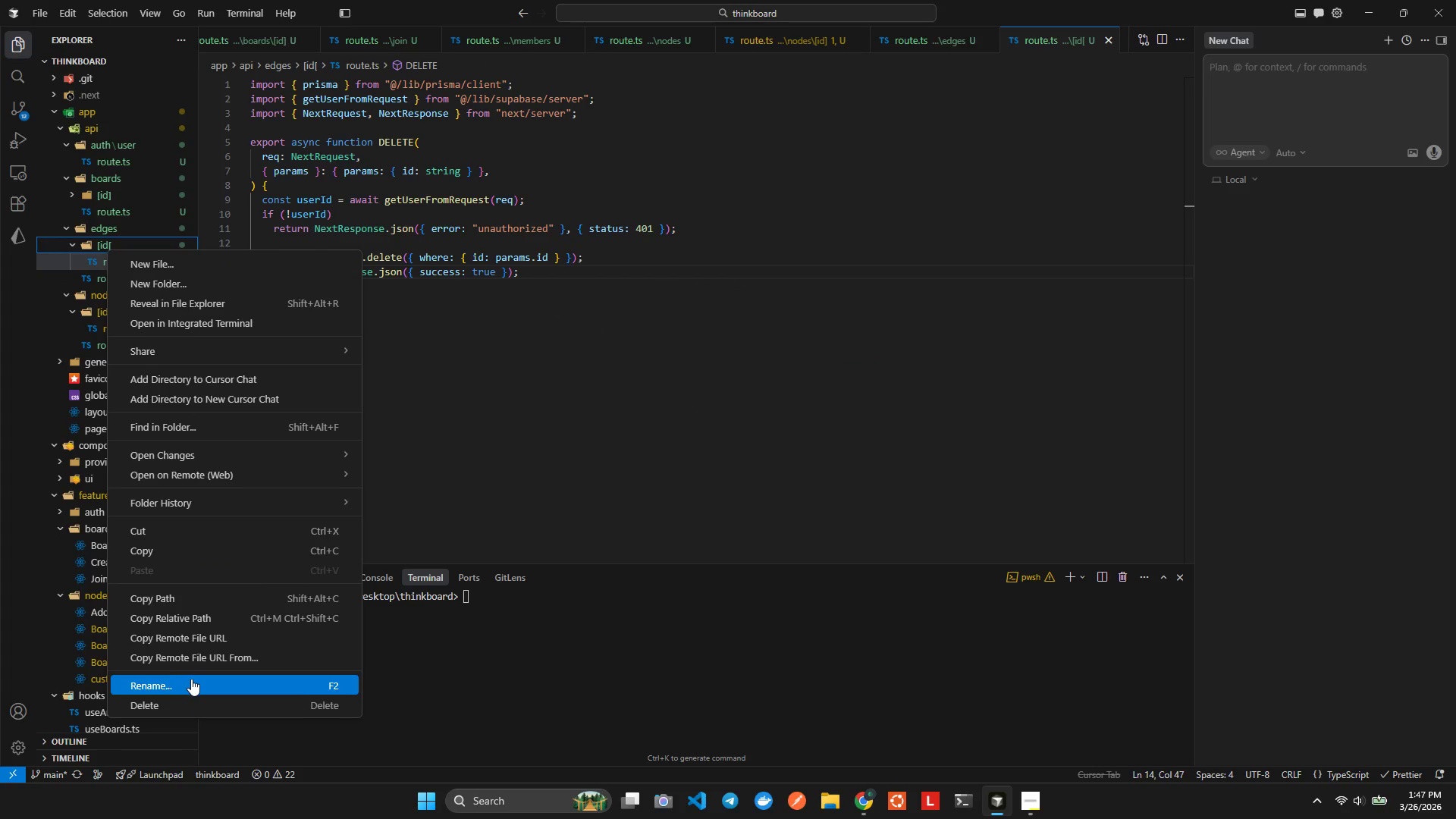 
left_click([191, 679])
 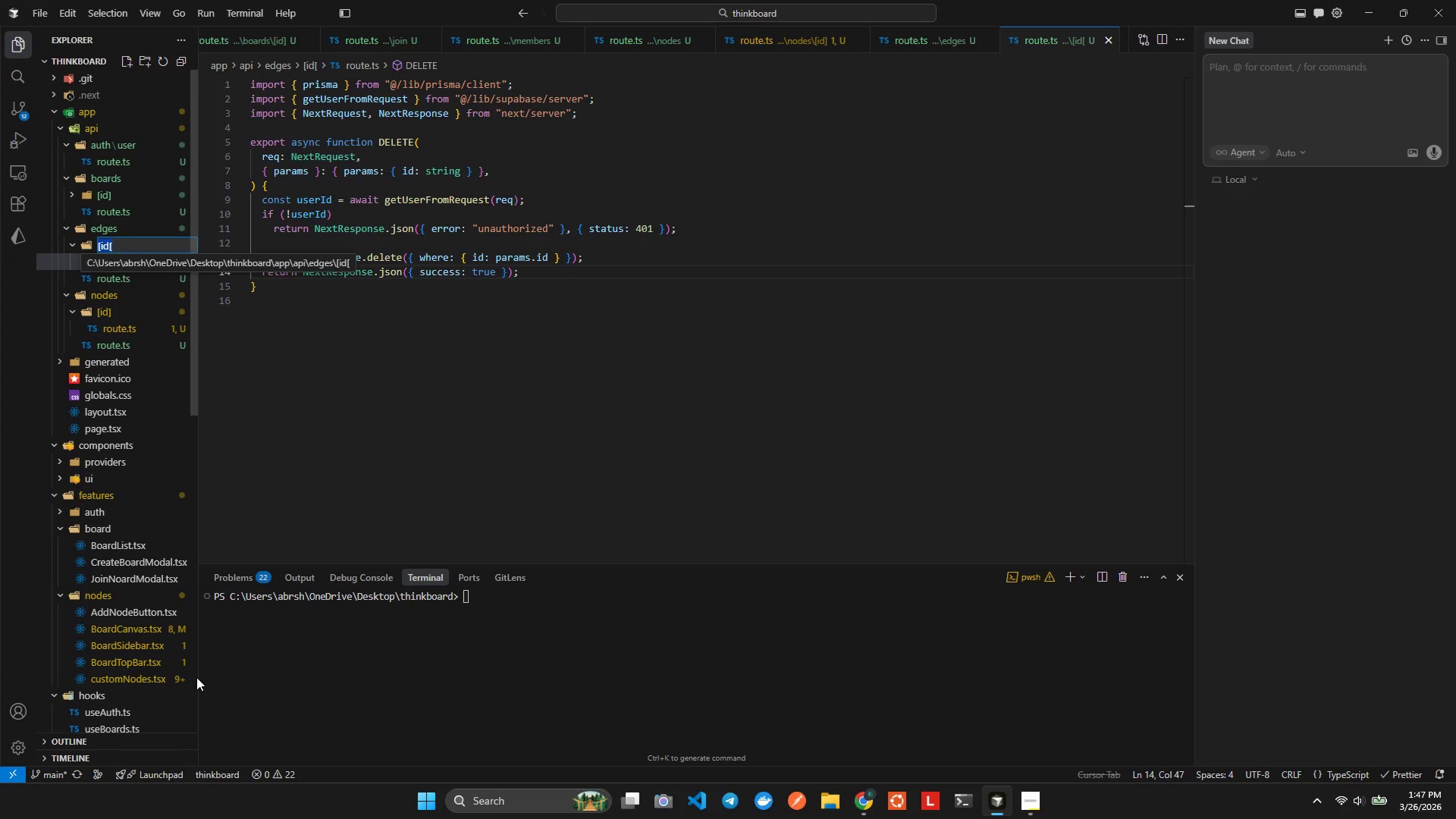 
key(ArrowRight)
 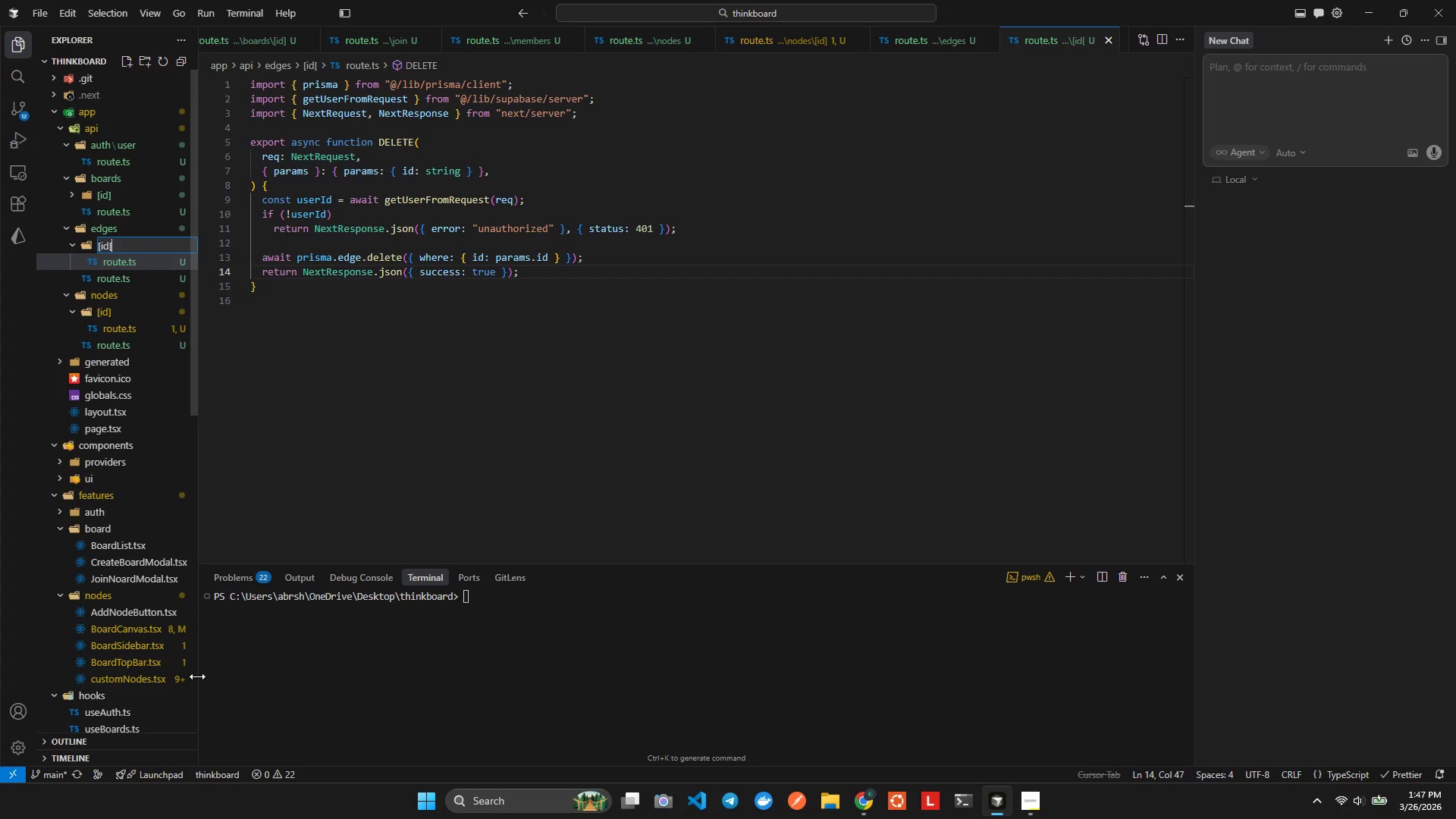 
key(Backspace)
 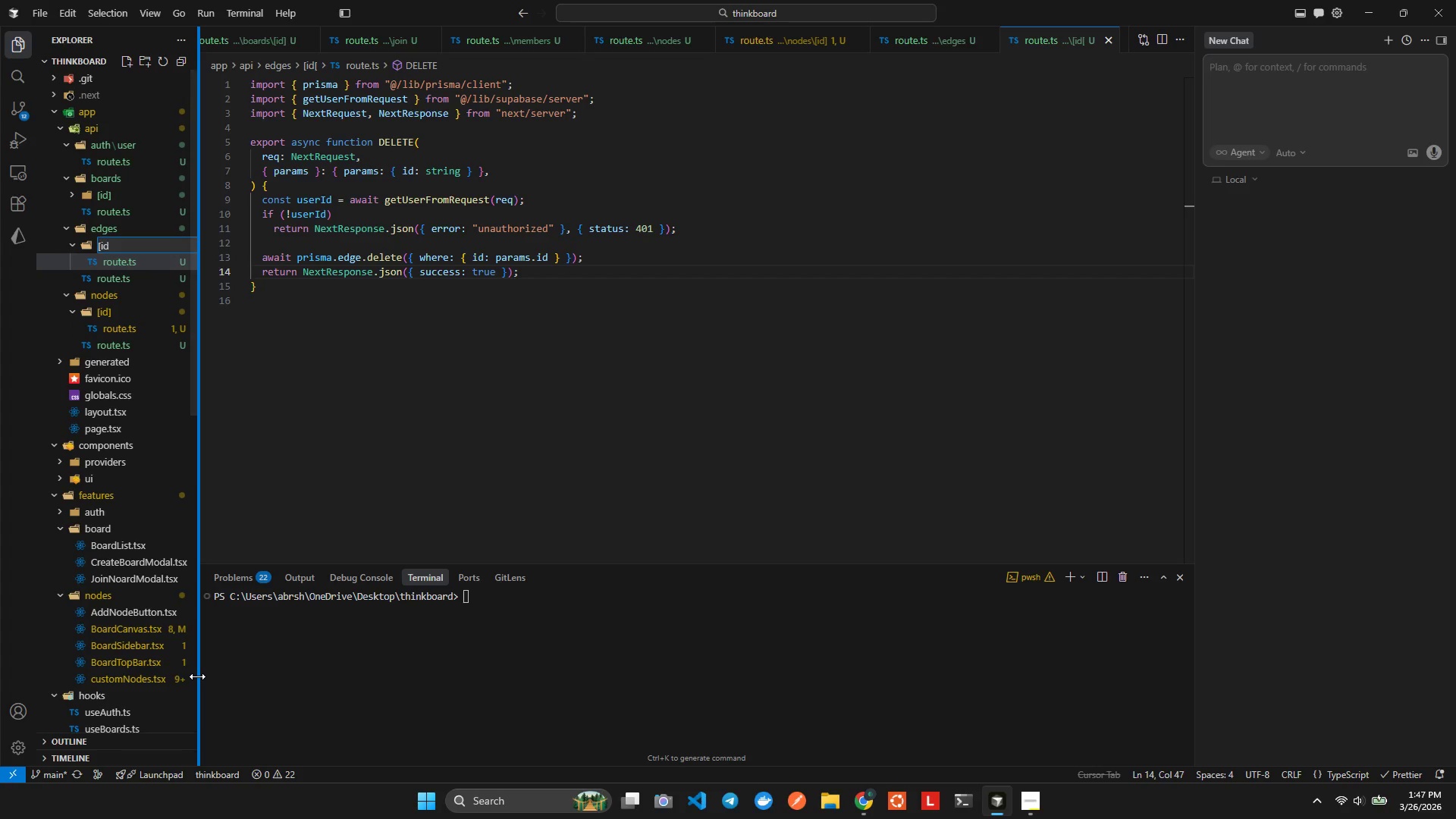 
key(BracketRight)
 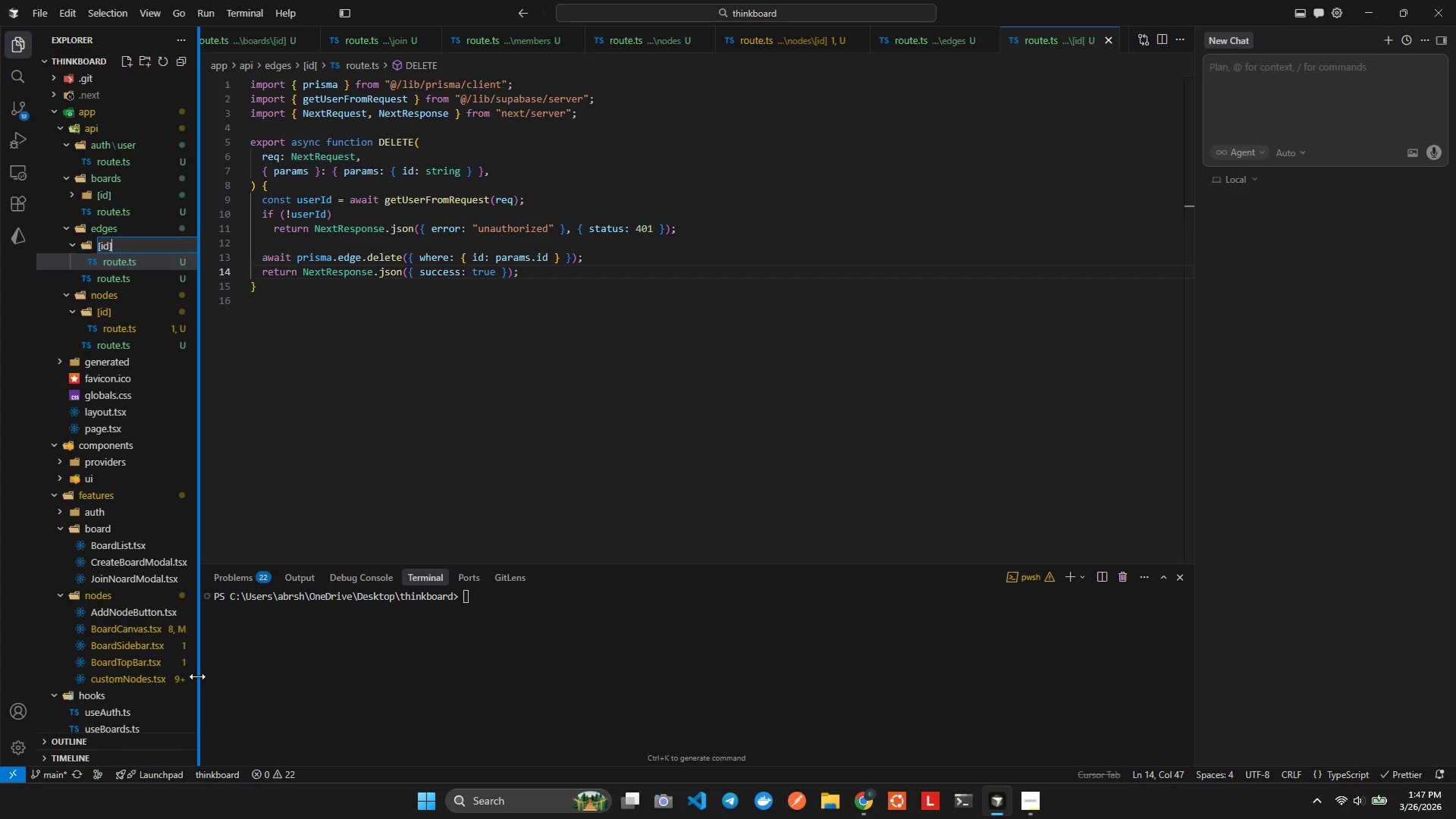 
key(Enter)
 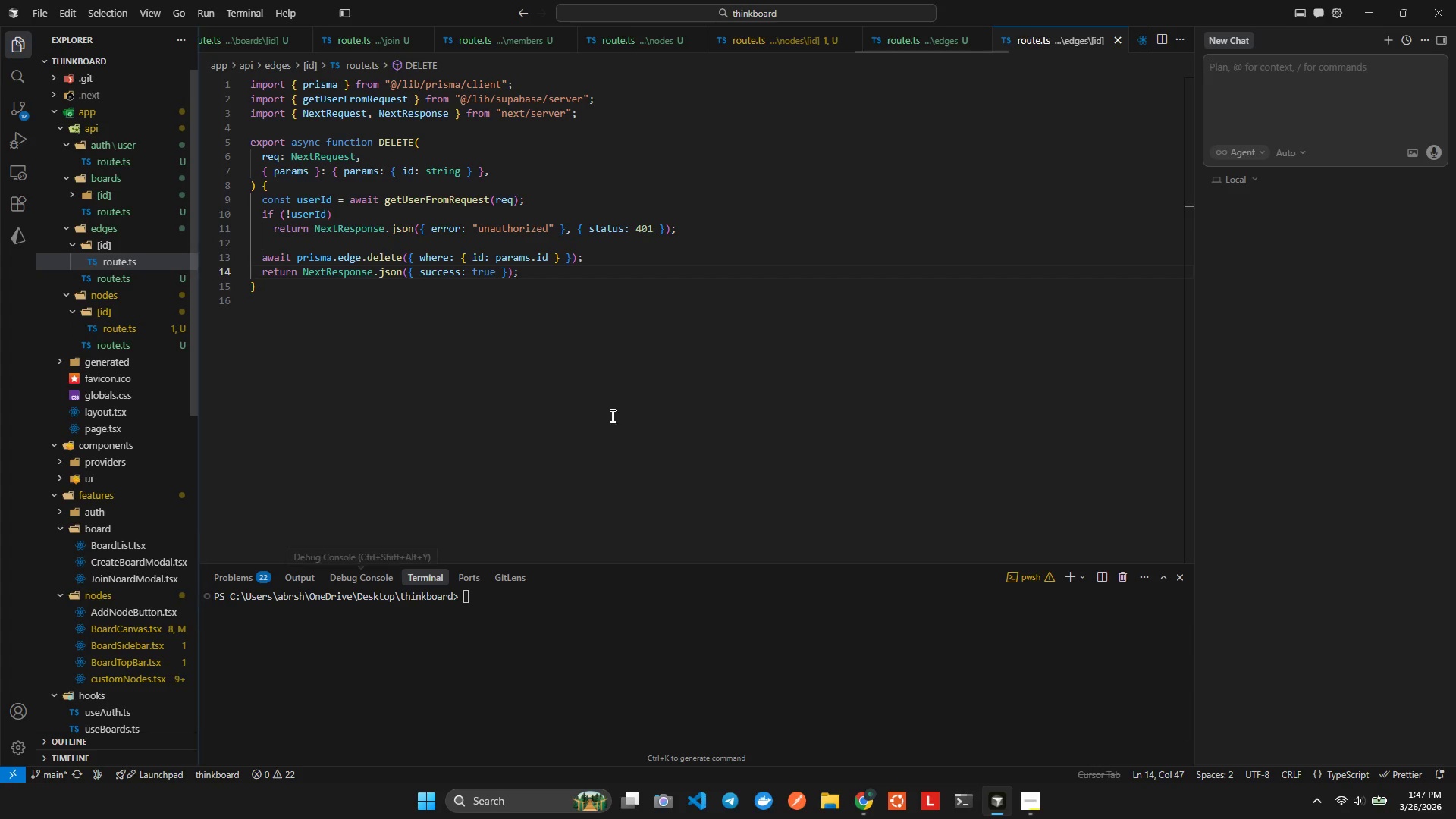 
left_click([687, 366])
 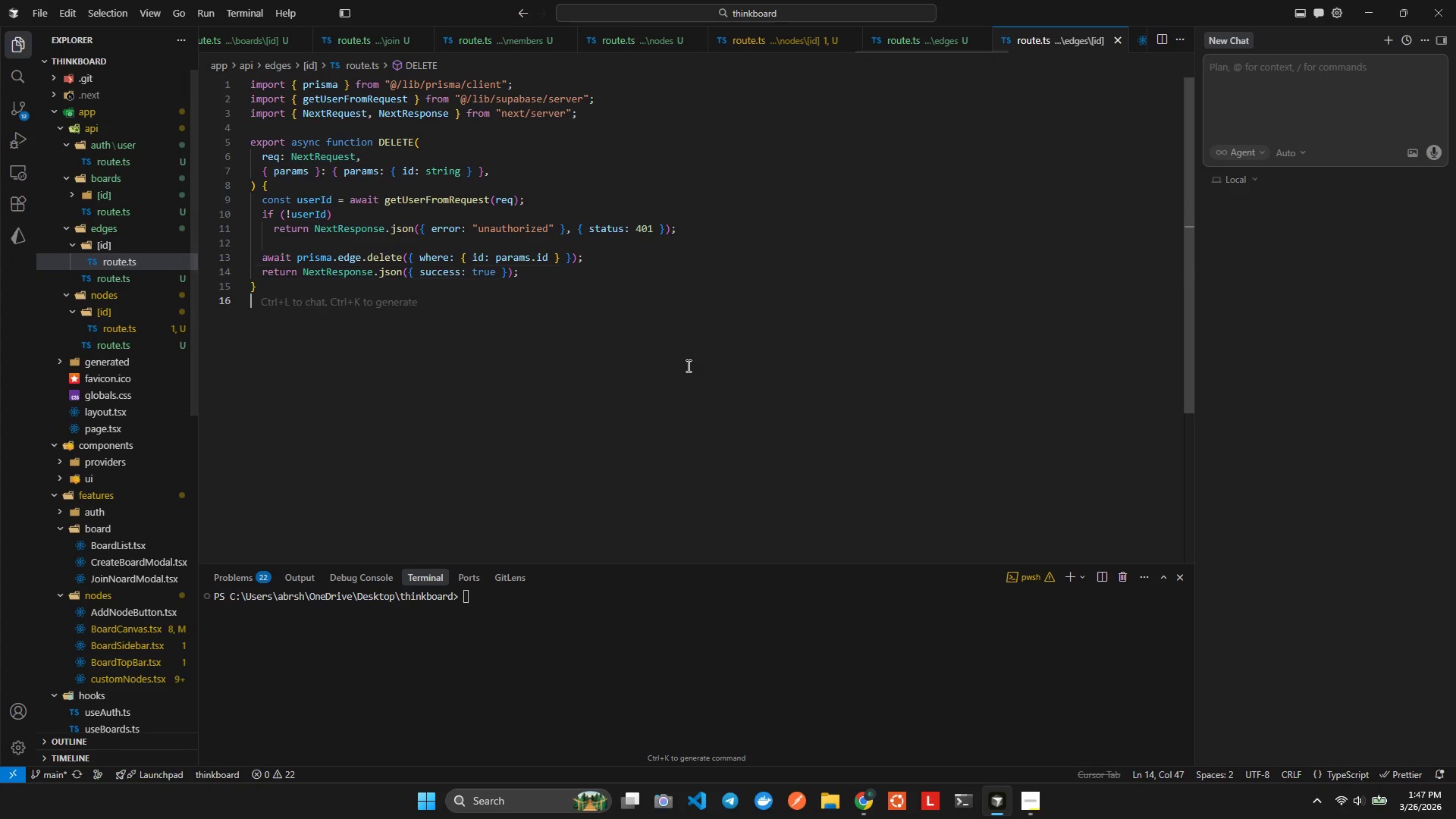 
key(Shift+S)
 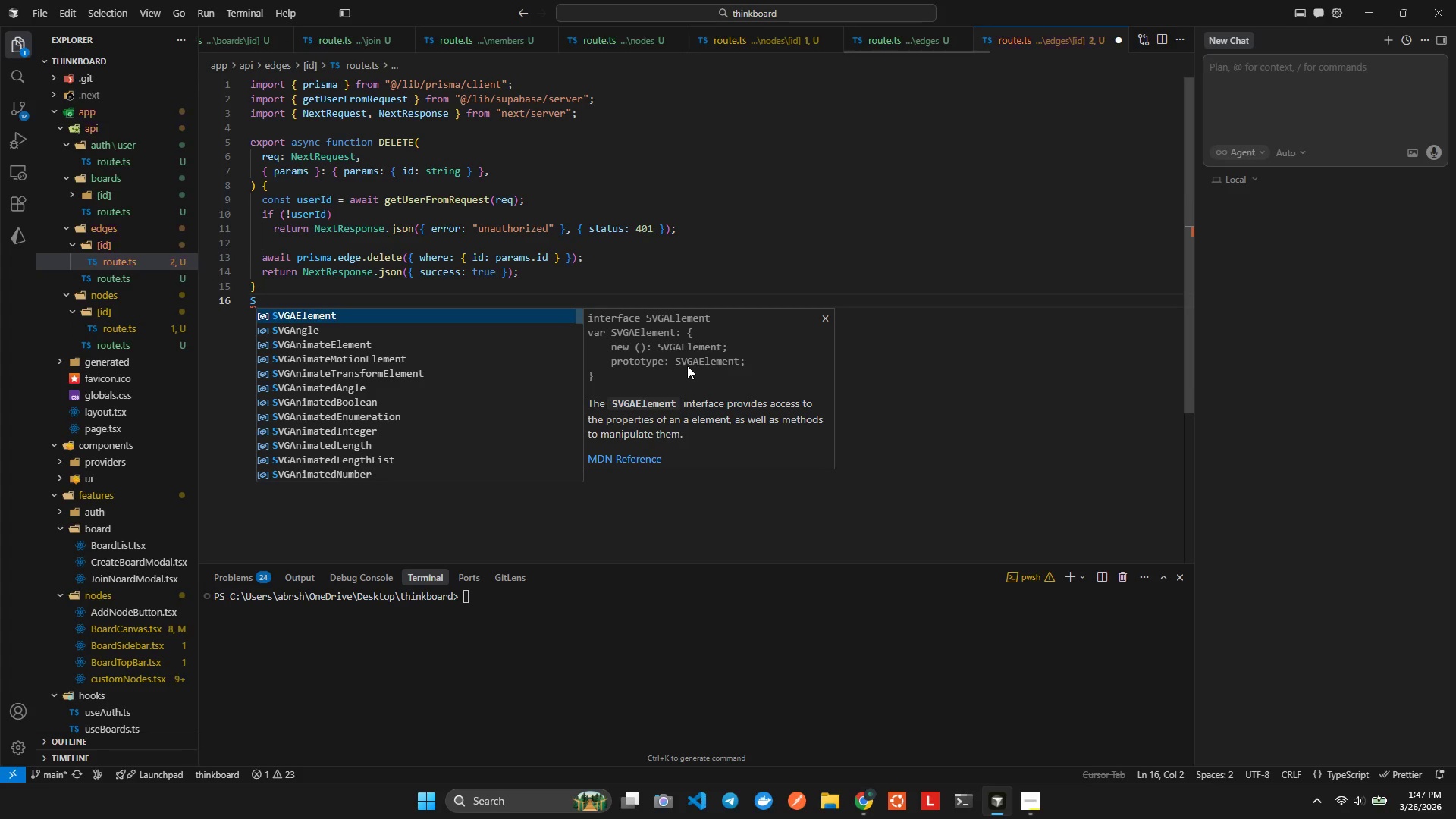 
key(Control+ControlLeft)
 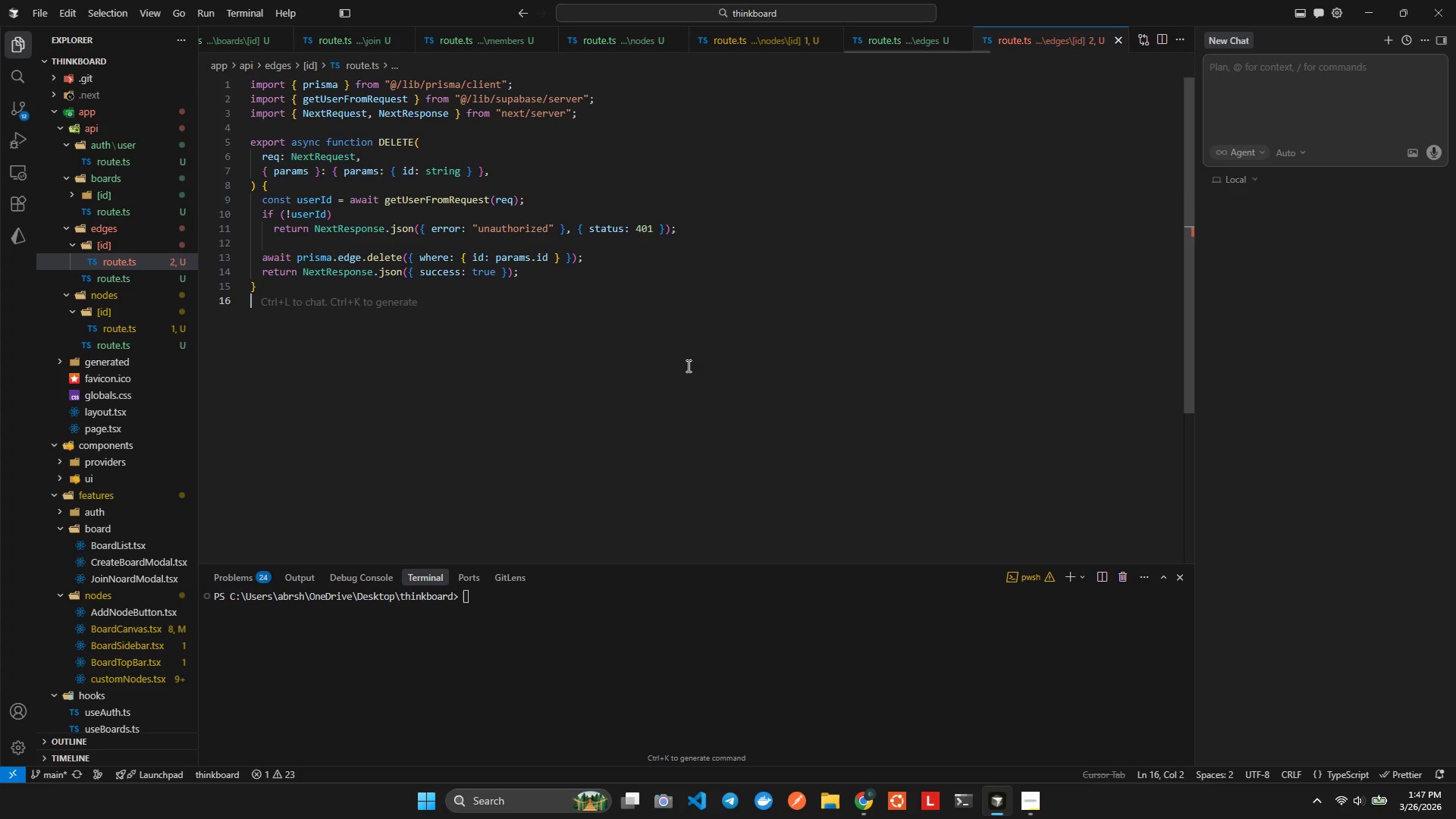 
key(Control+Z)
 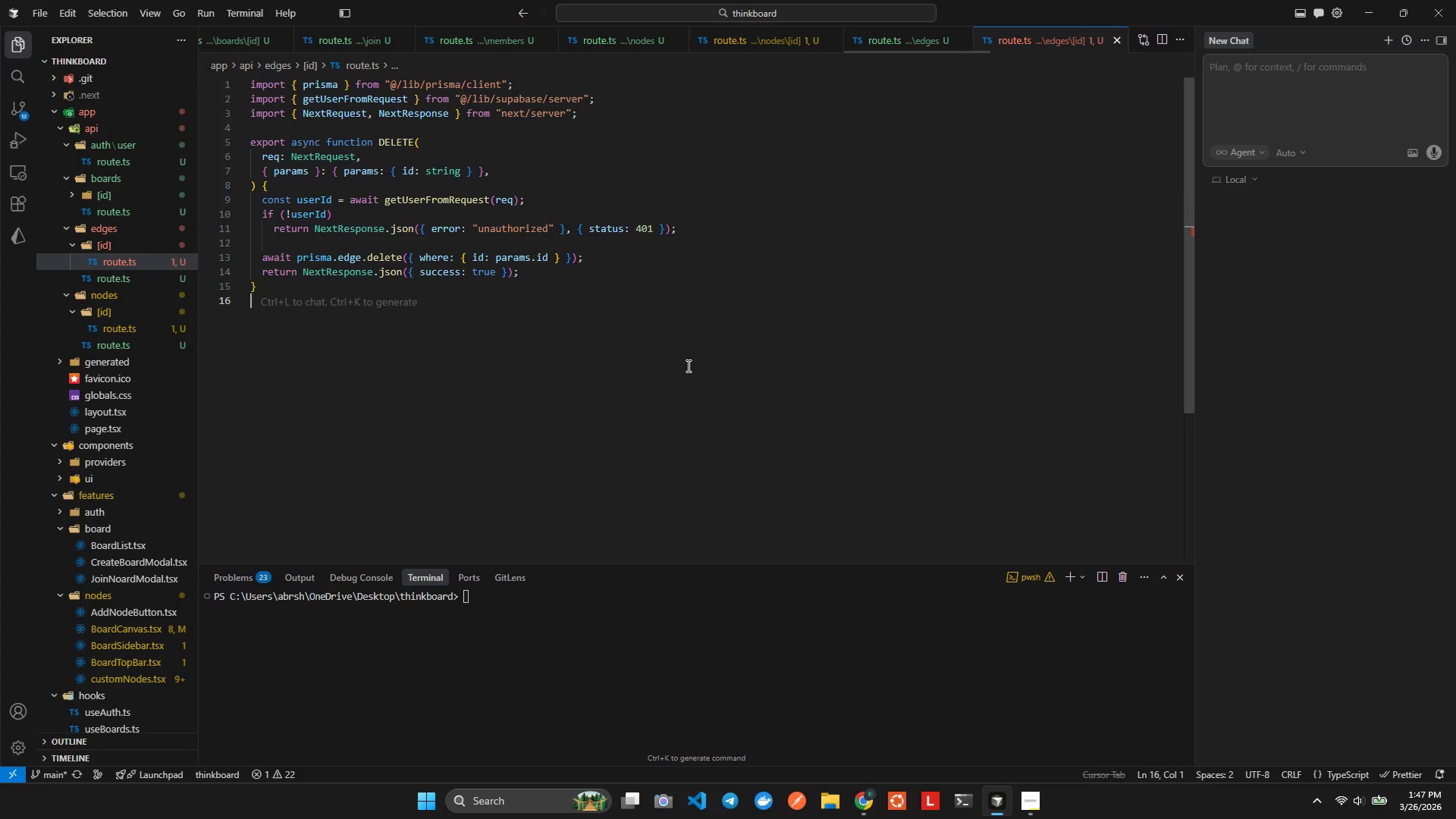 
key(Control+Z)
 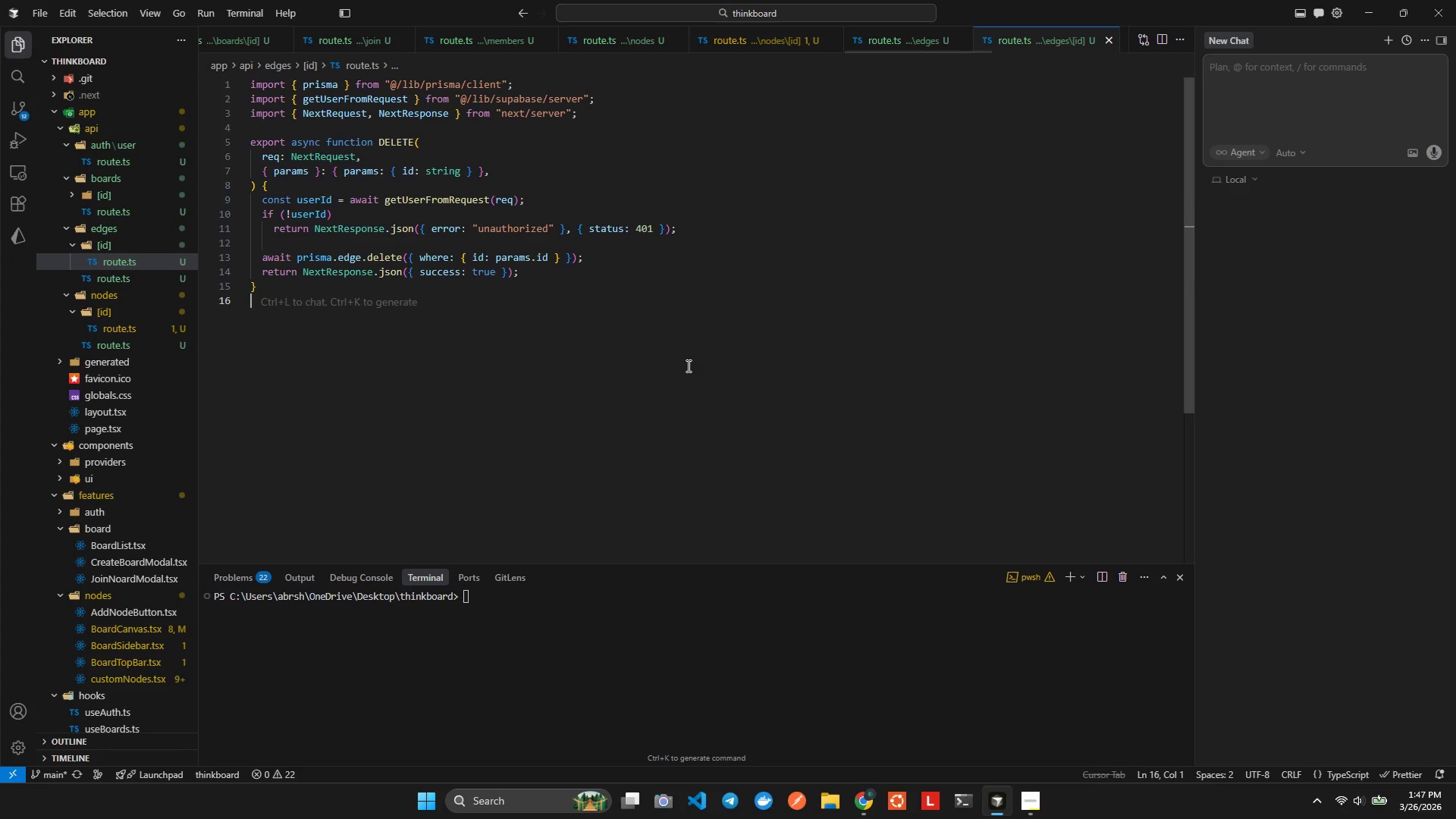 
key(Control+S)
 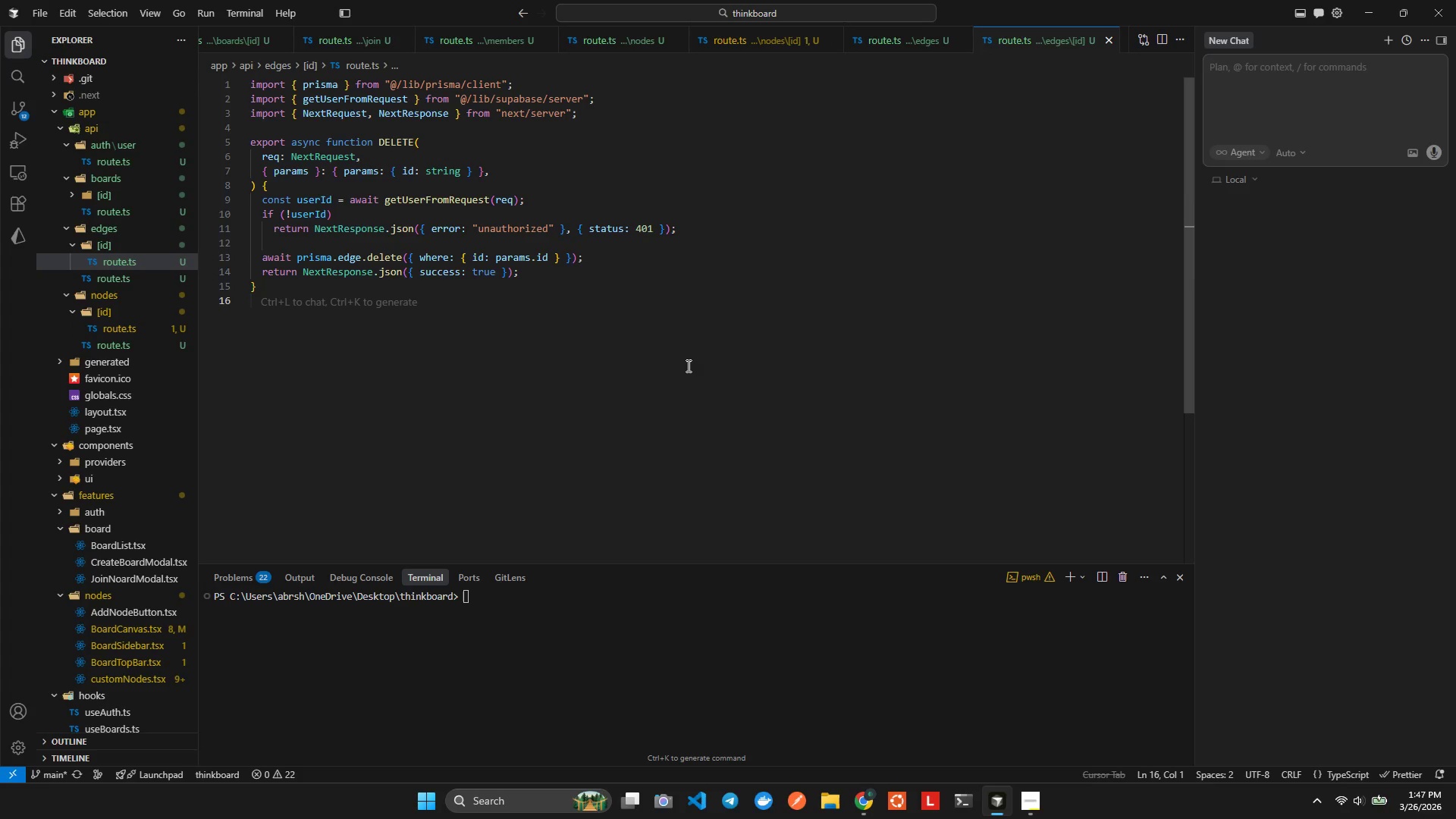 
hold_key(key=ControlLeft, duration=0.44)
 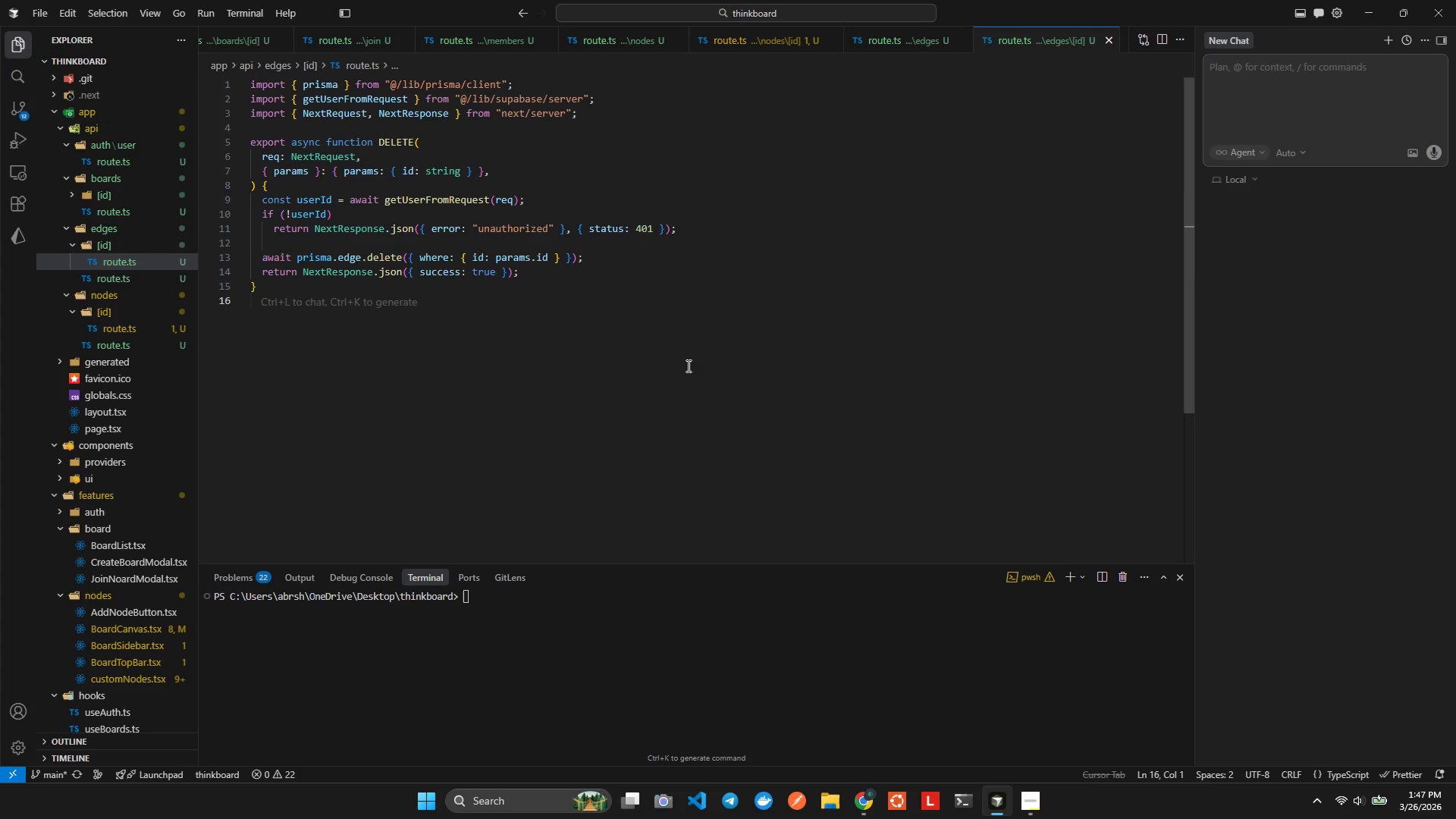 
key(Alt+AltLeft)
 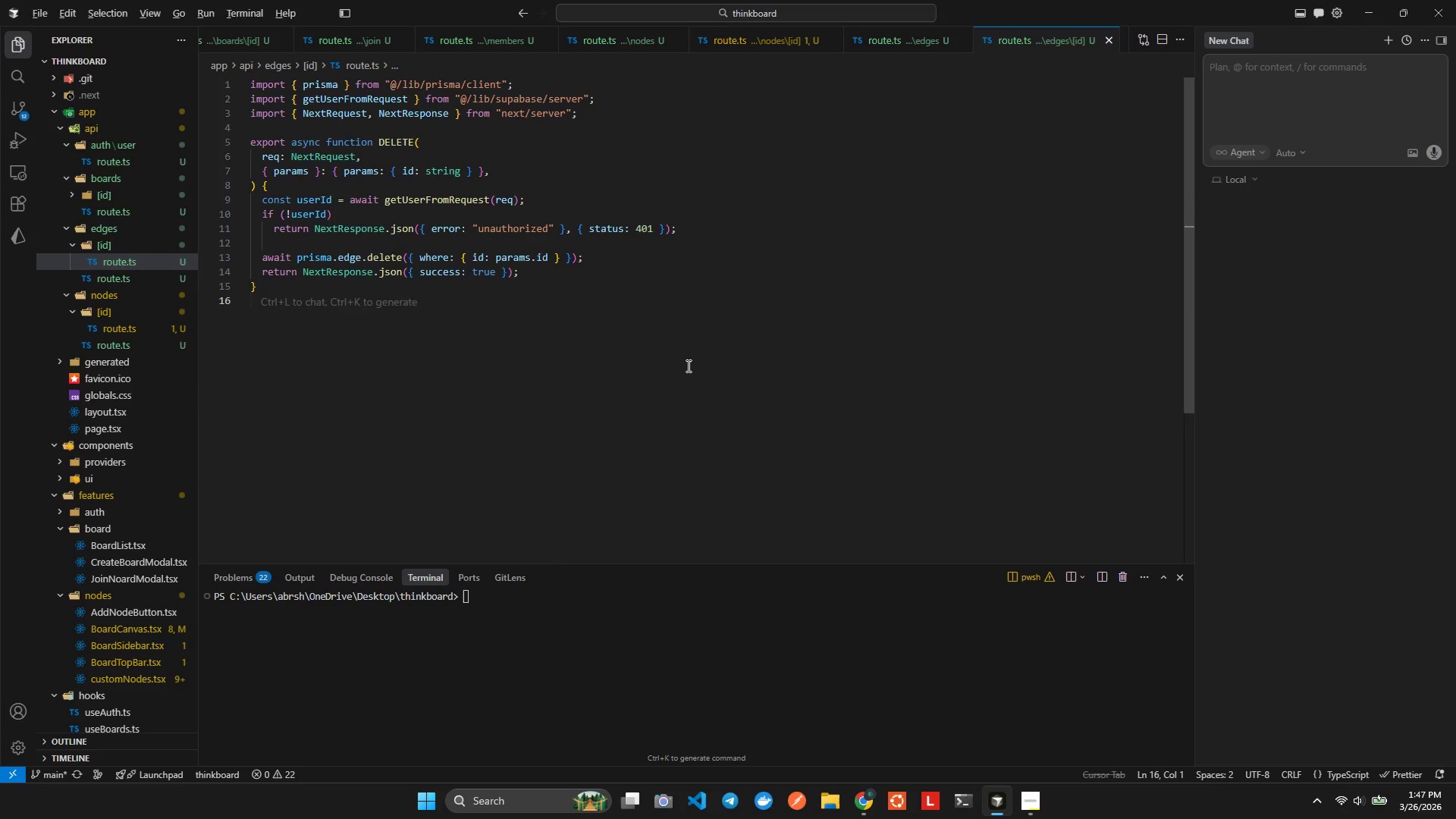 
key(Alt+Tab)
 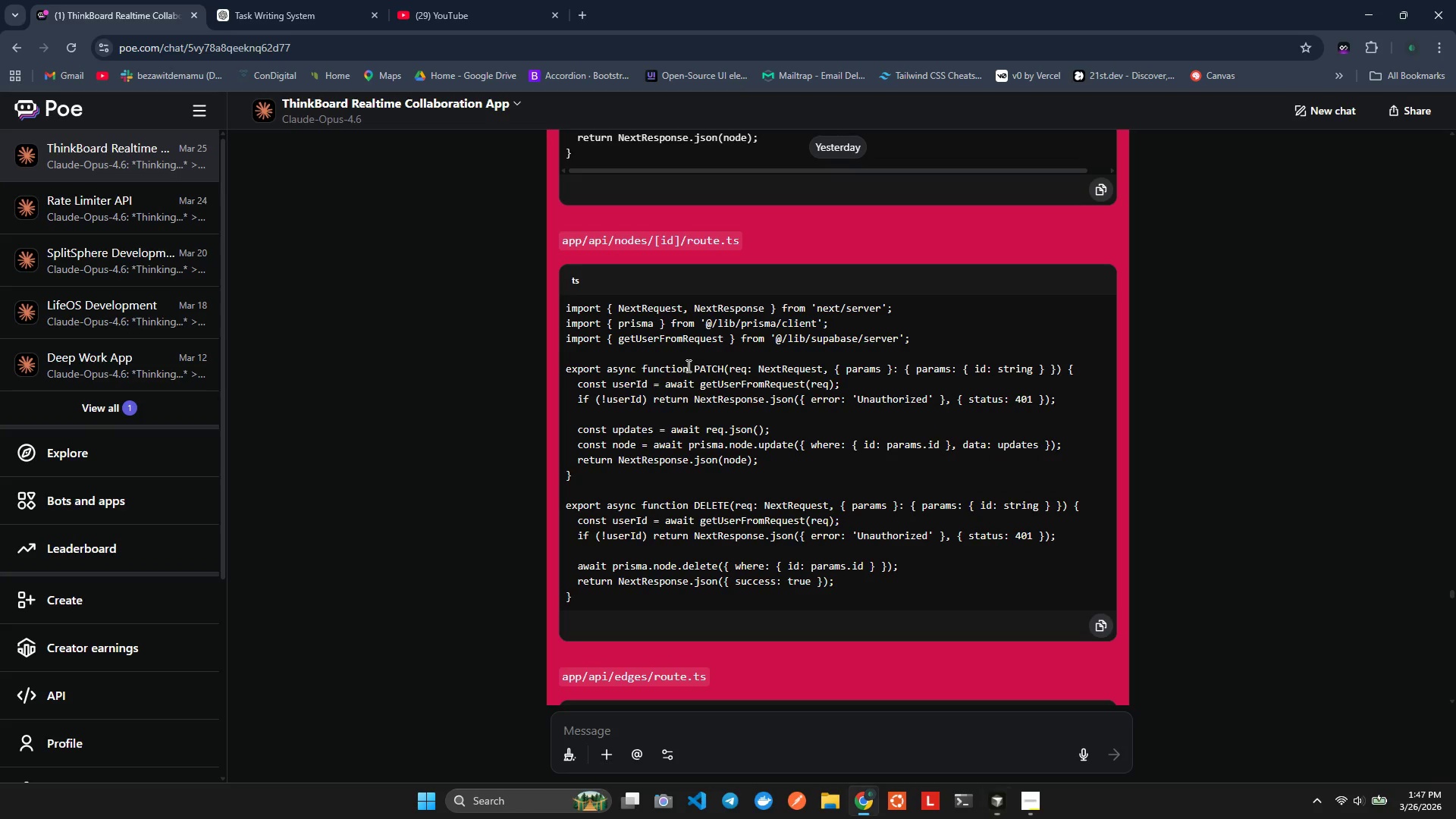 
key(Alt+AltLeft)
 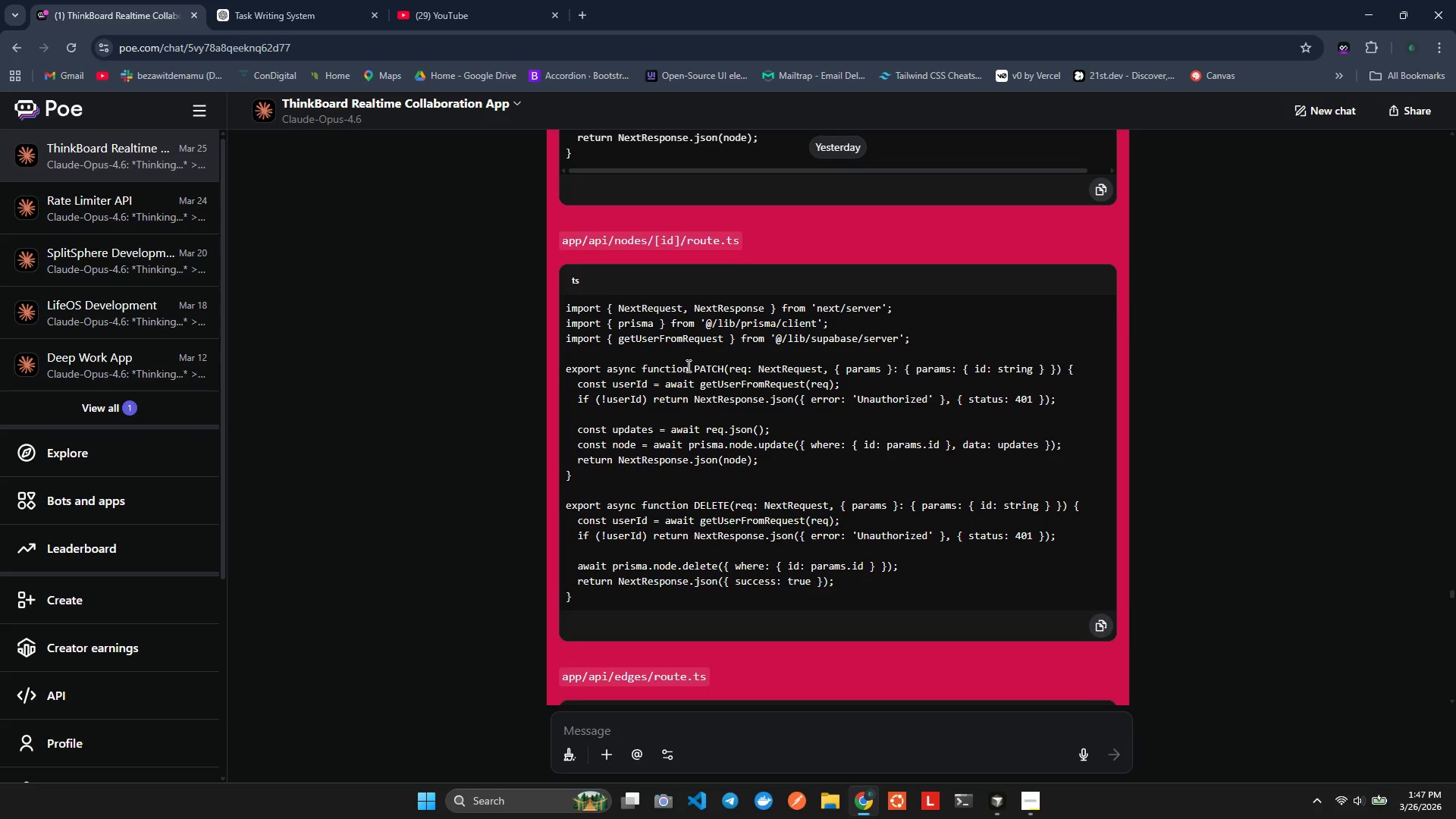 
key(Alt+Tab)
 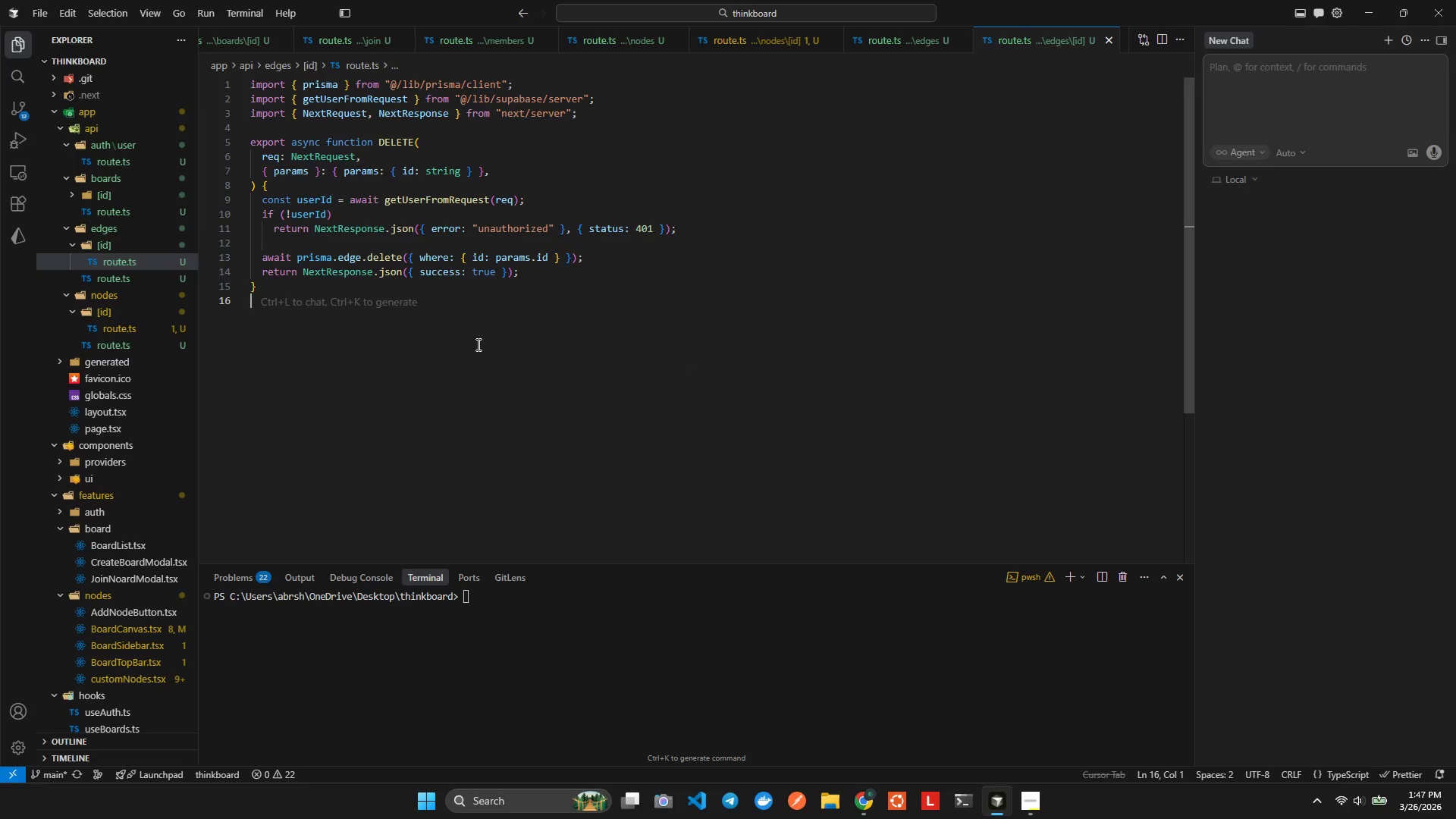 
key(Alt+AltLeft)
 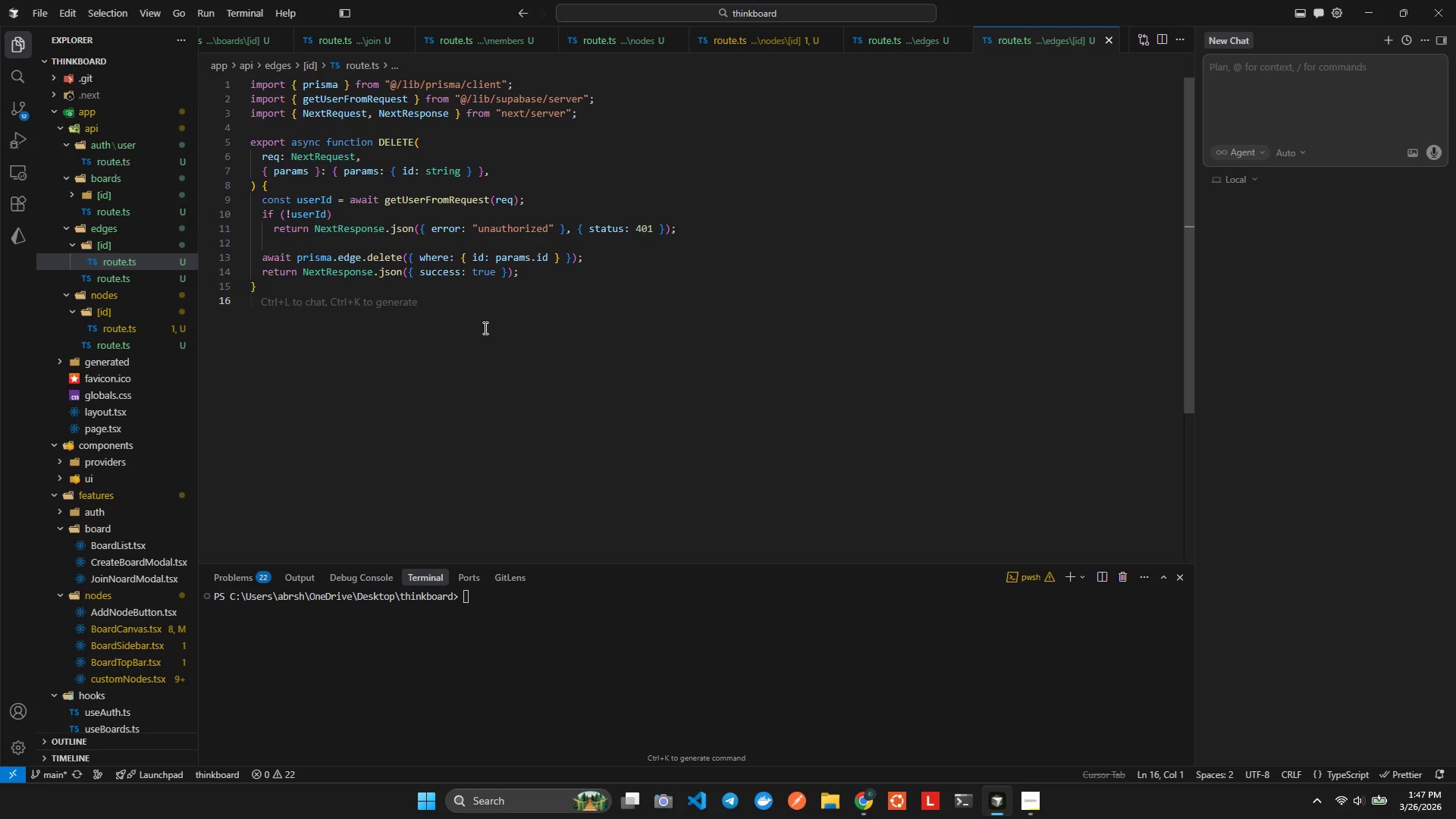 
key(Alt+Tab)
 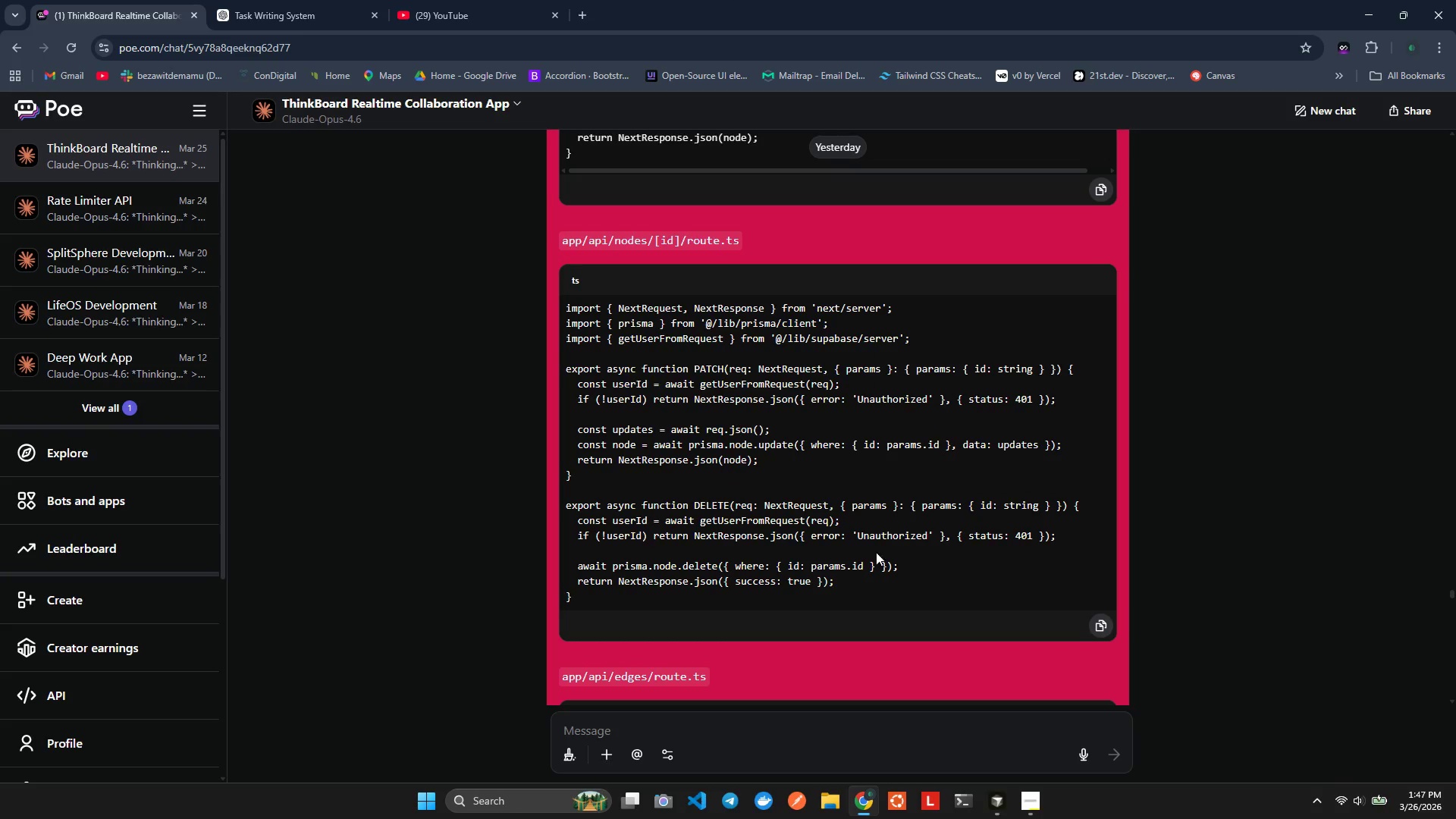 
scroll: coordinate [818, 411], scroll_direction: none, amount: 0.0
 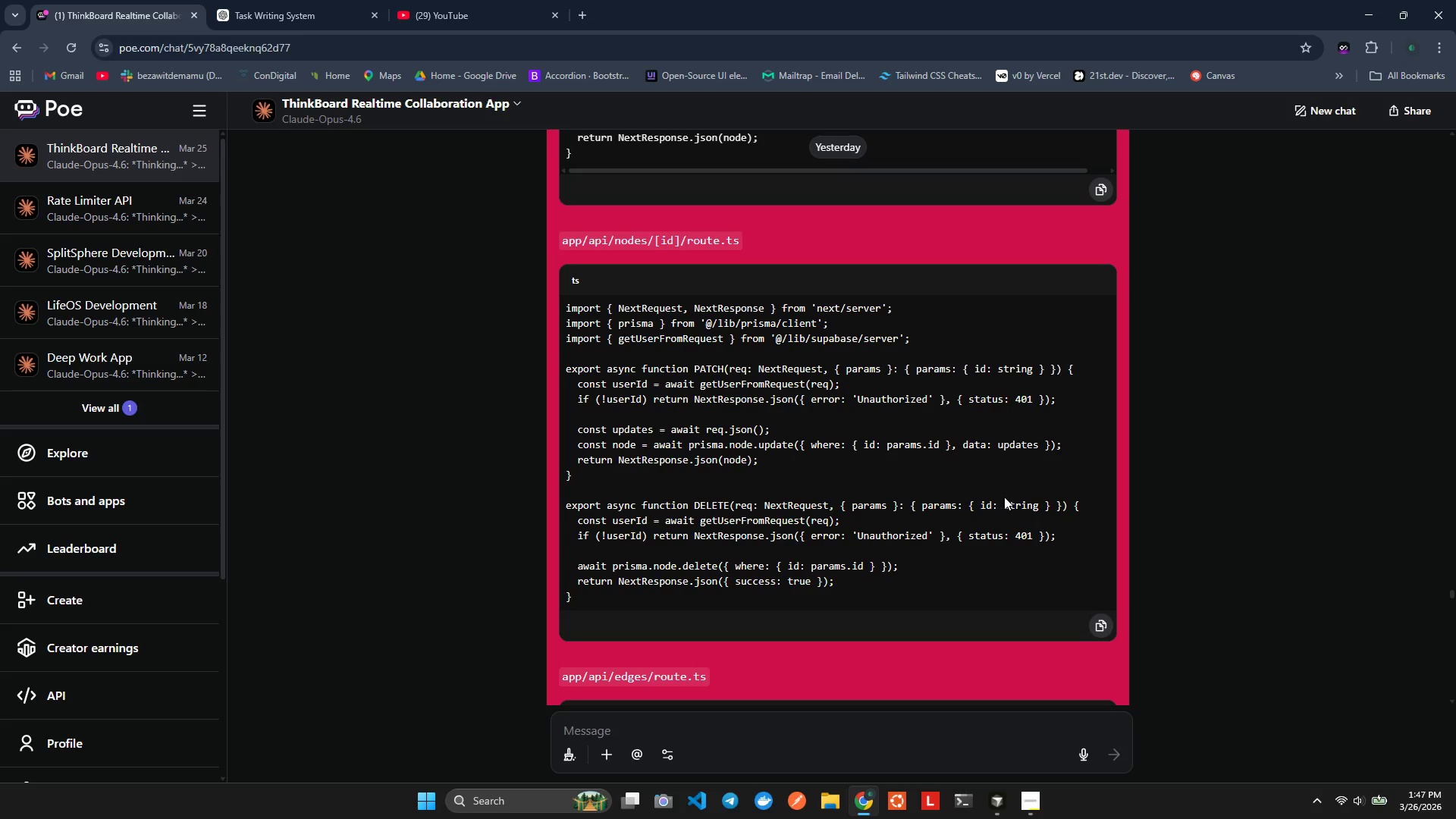 
key(Alt+AltLeft)
 